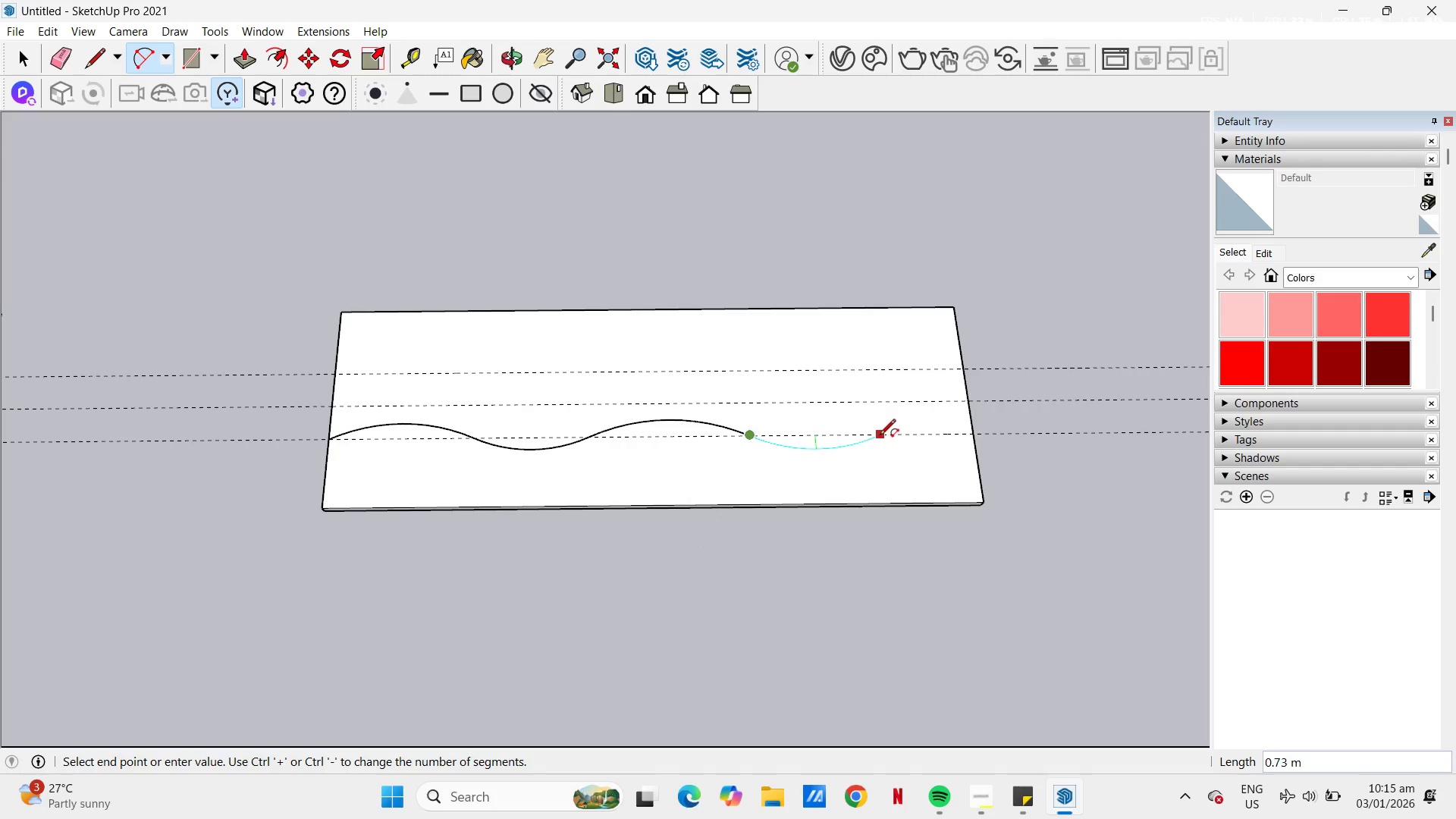 
double_click([880, 436])
 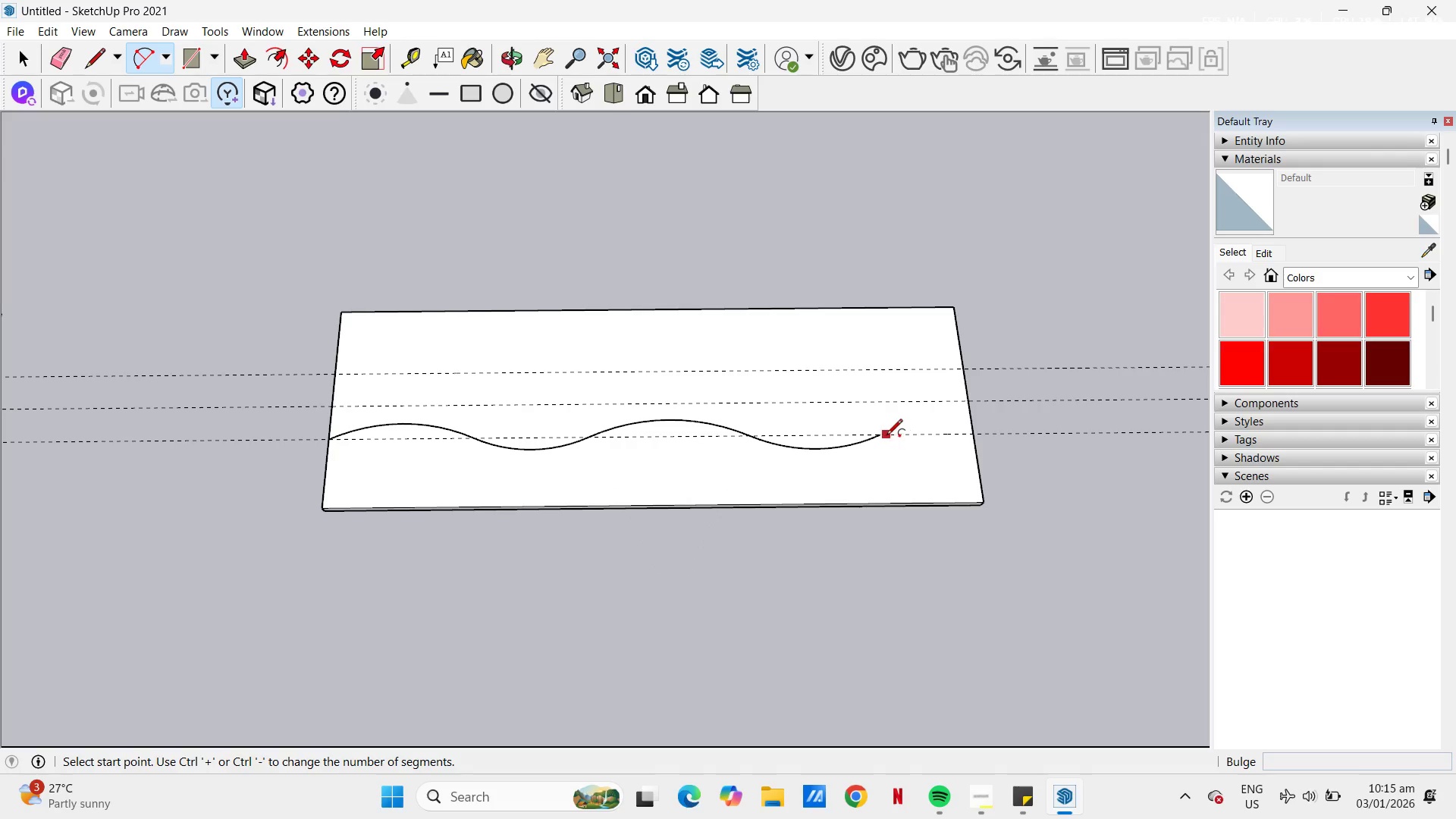 
left_click([882, 436])
 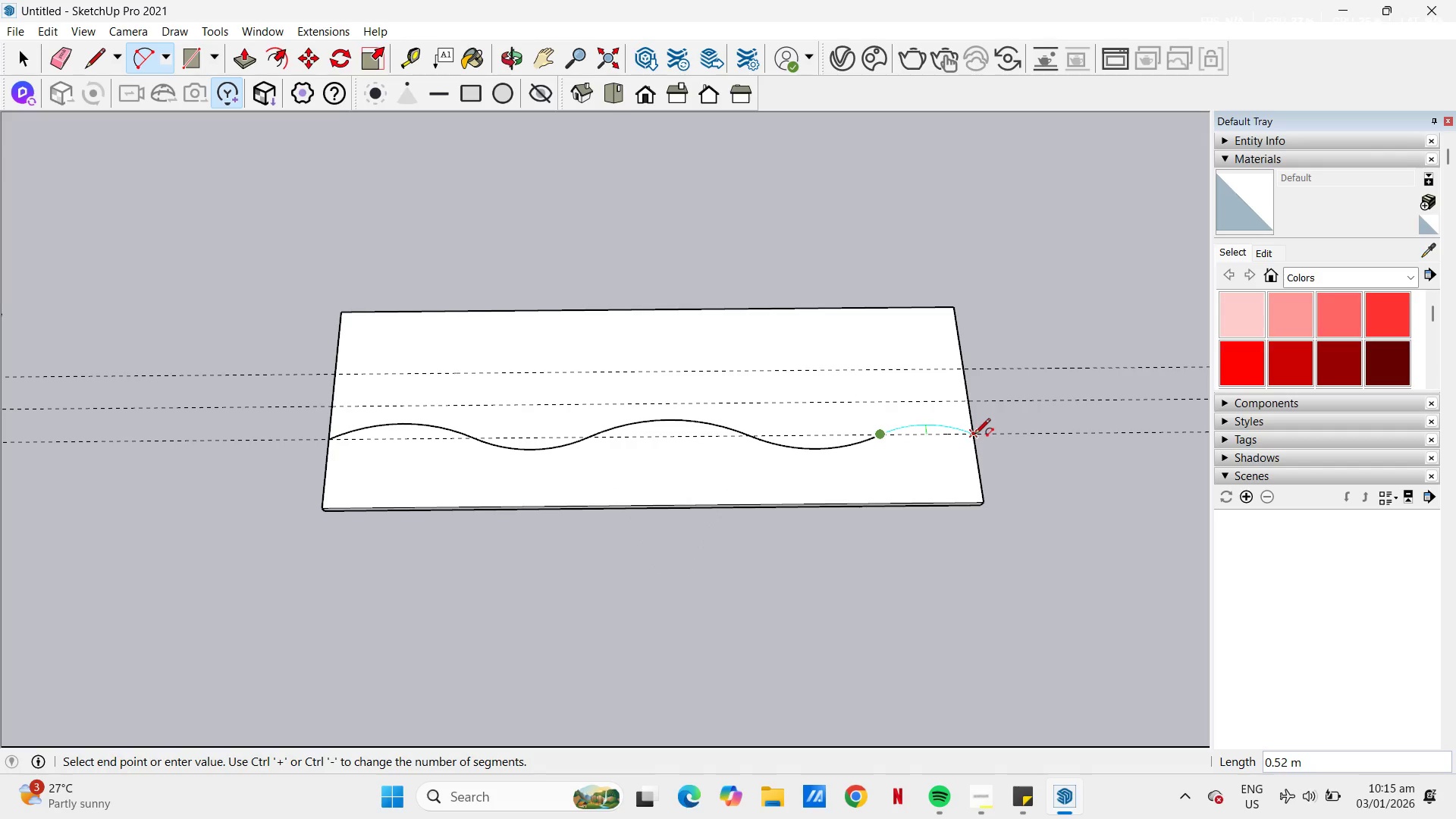 
double_click([974, 435])
 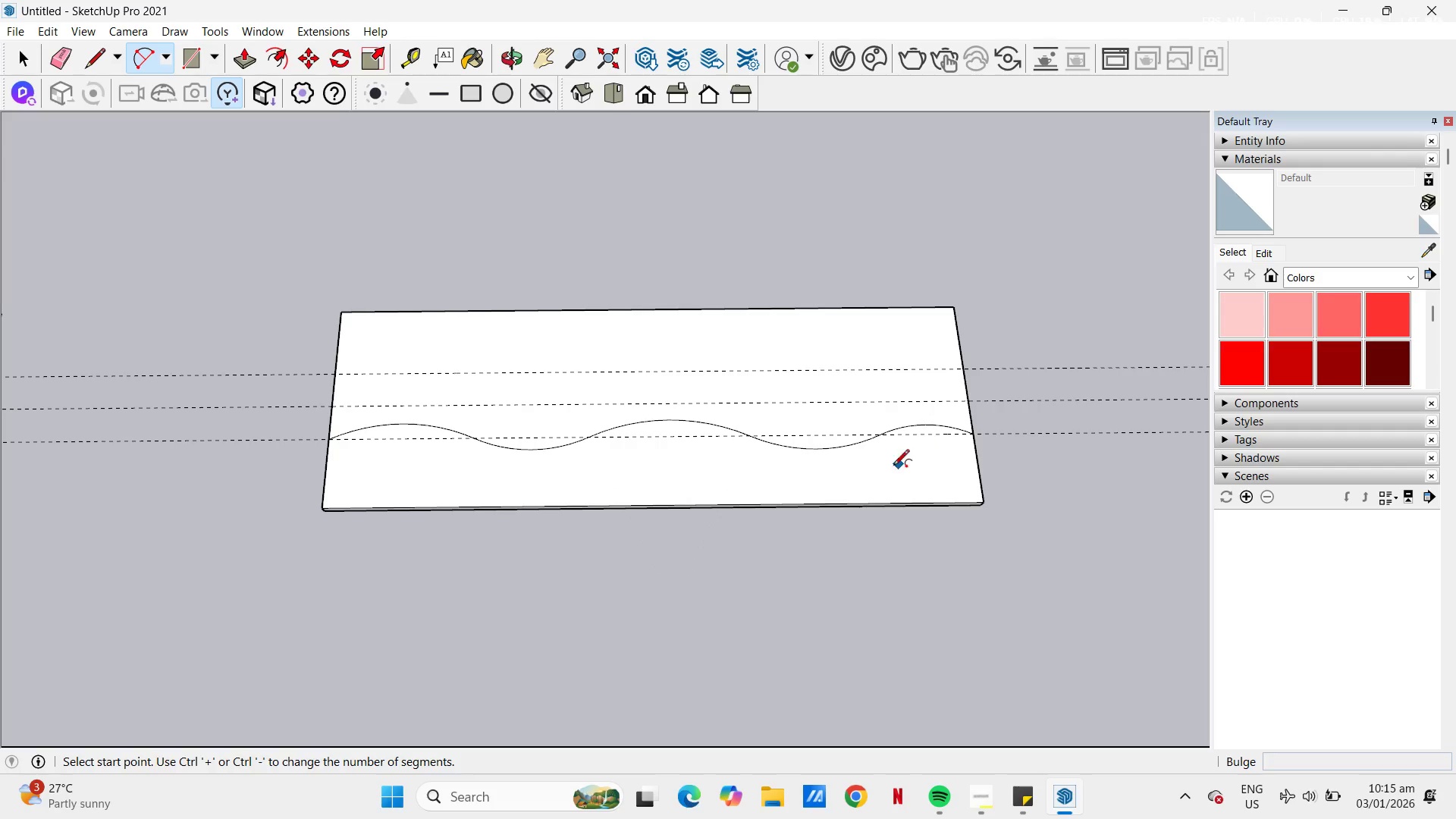 
key(Space)
 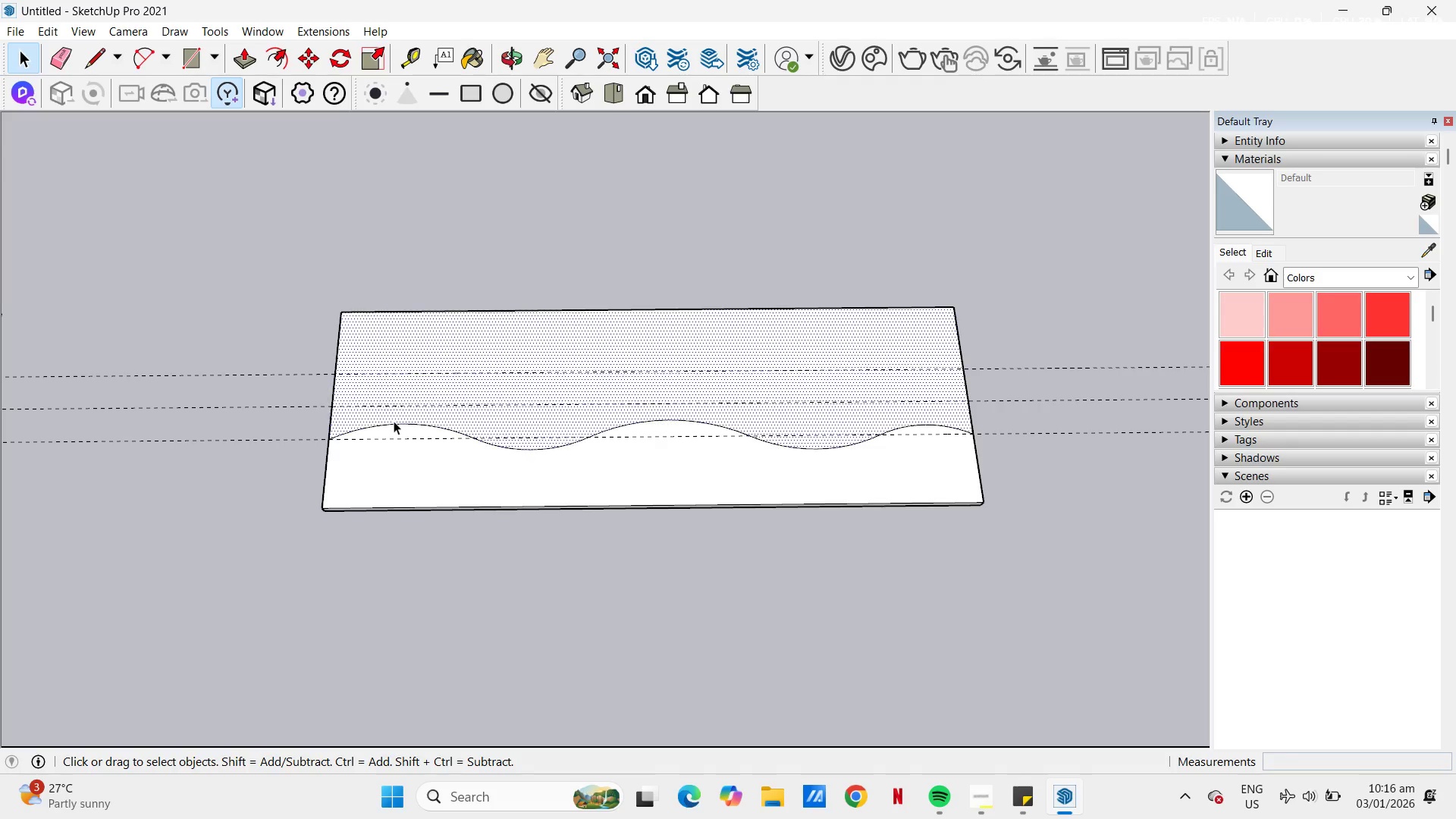 
left_click([400, 428])
 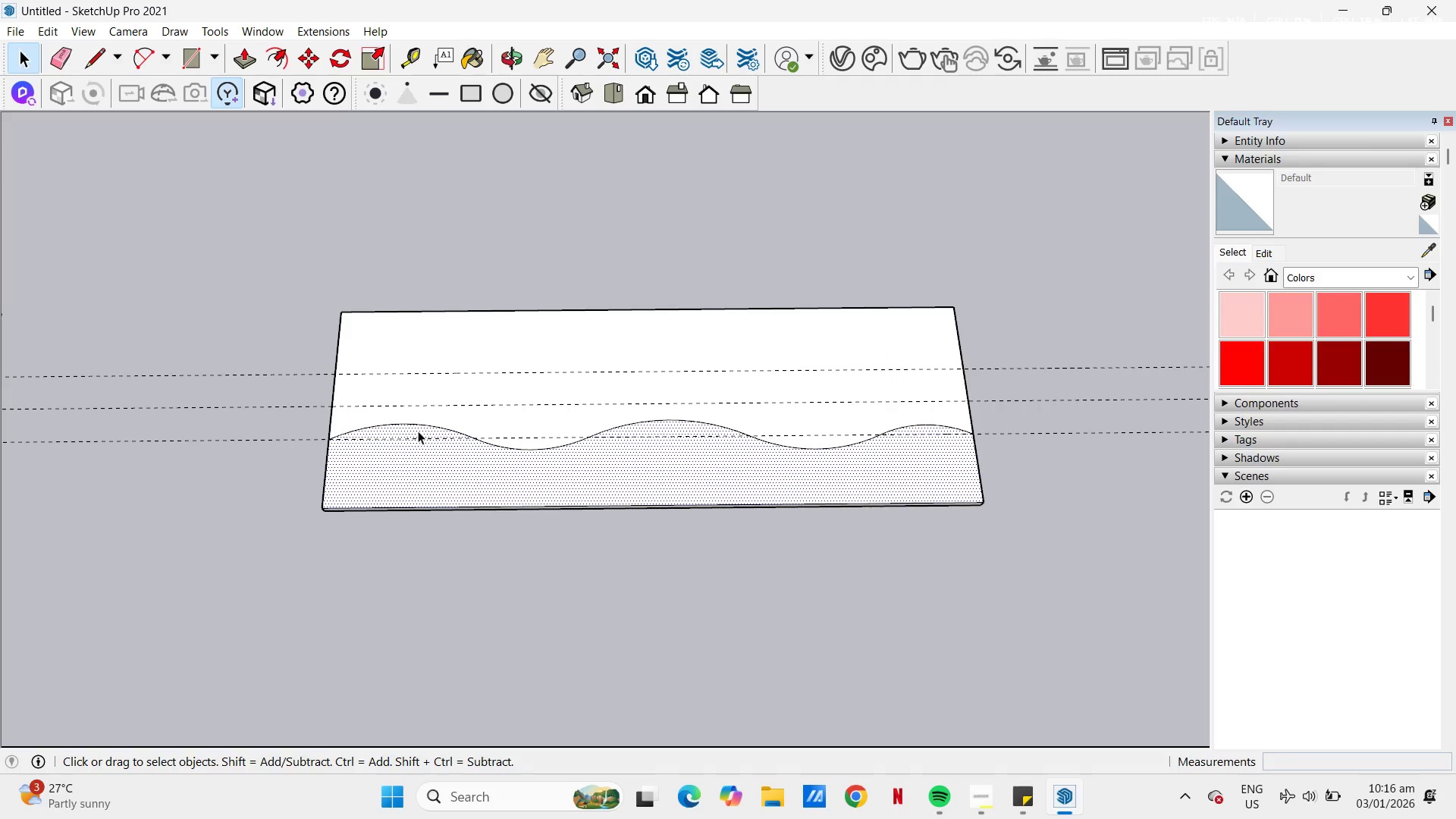 
left_click([415, 424])
 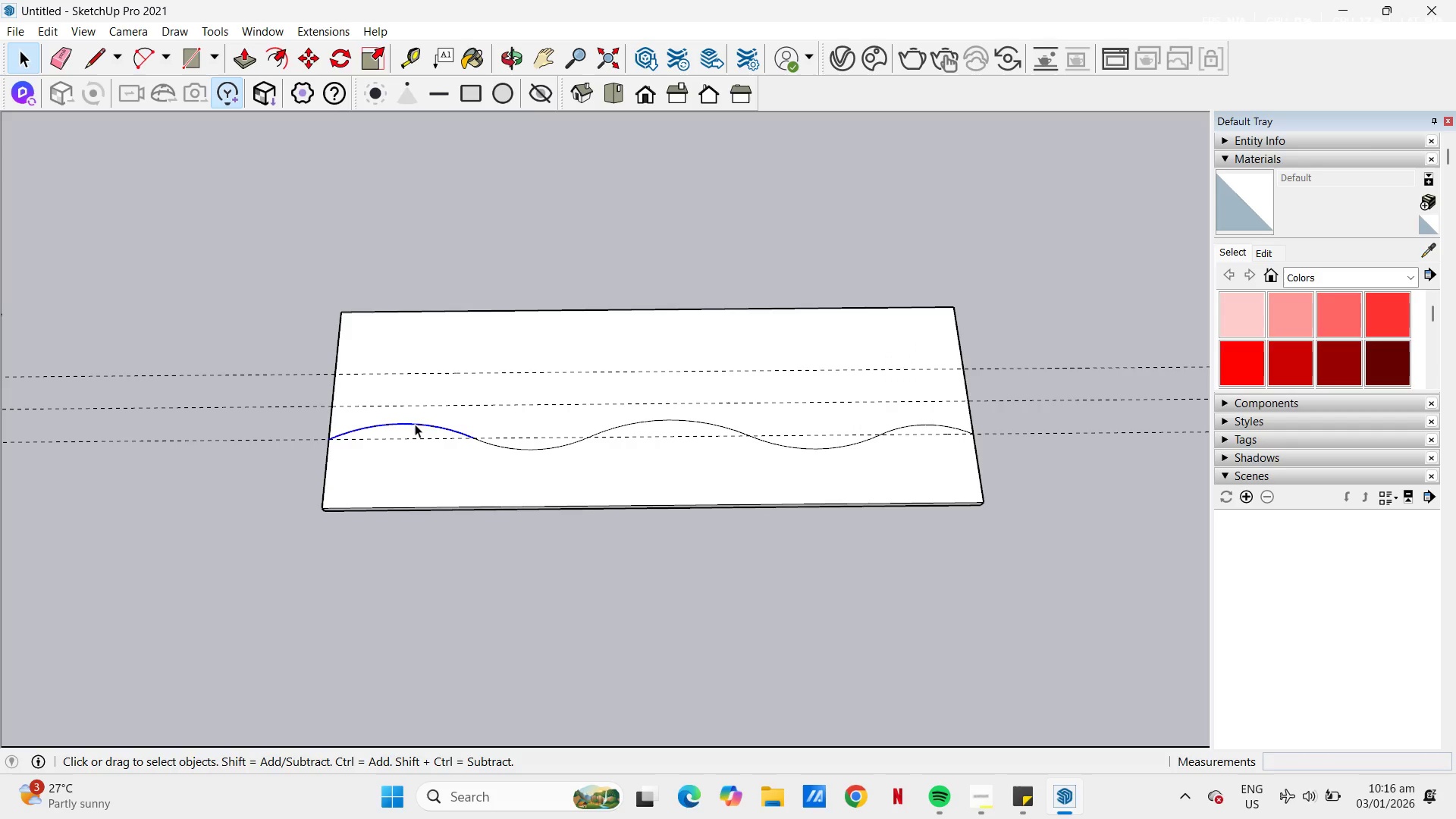 
hold_key(key=ControlLeft, duration=6.59)
left_click([493, 444])
 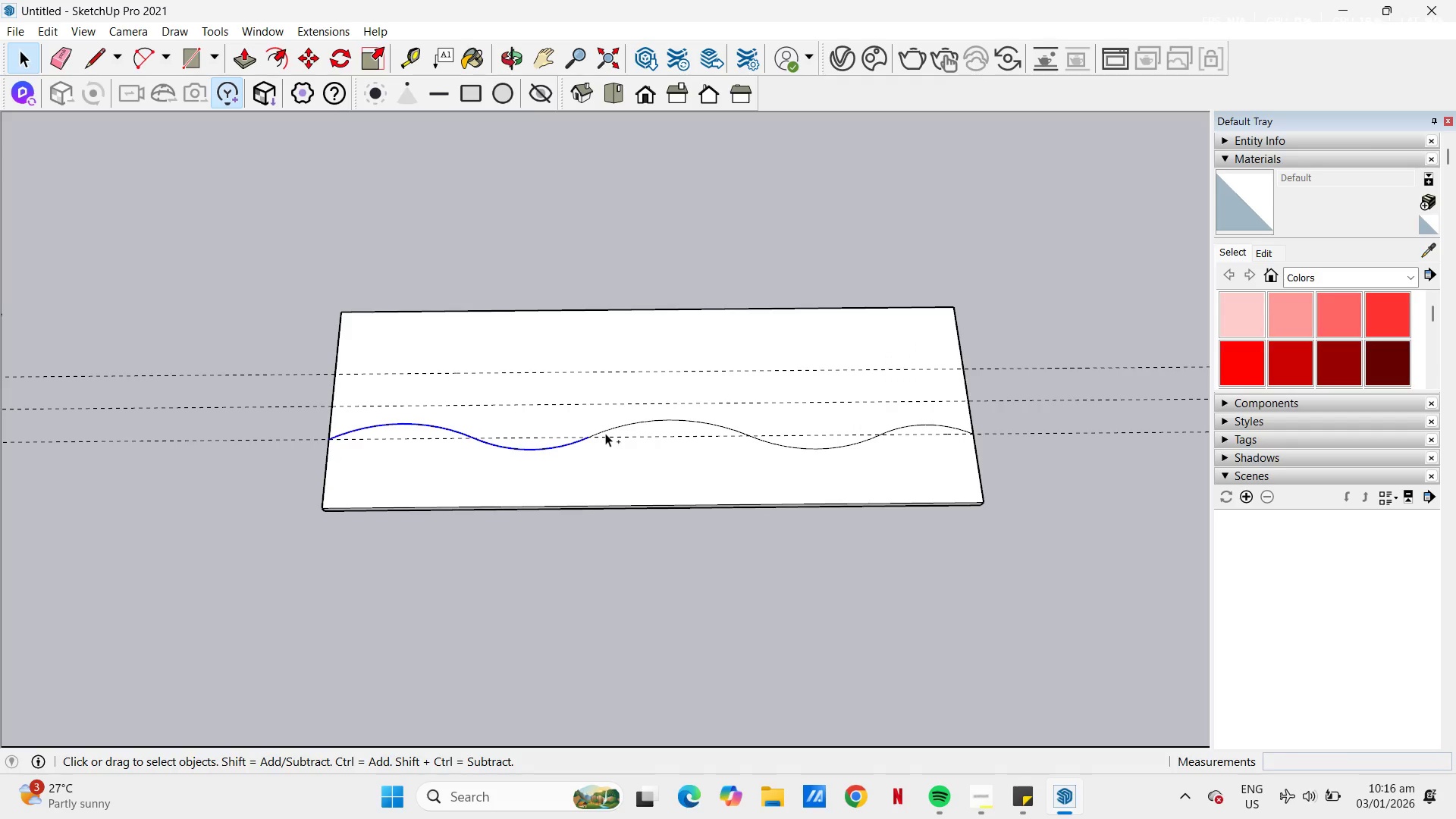 
left_click([605, 431])
 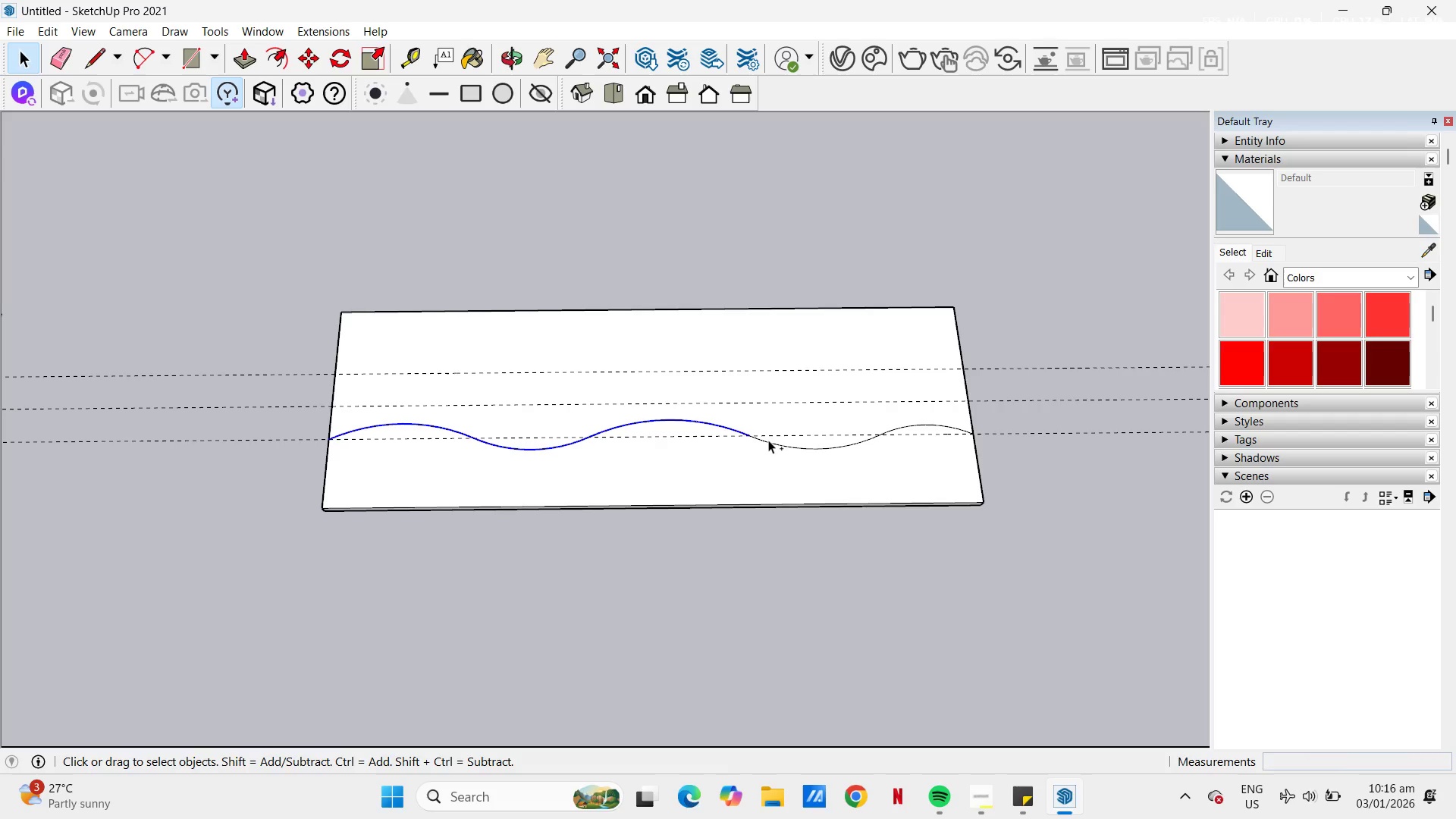 
left_click([768, 441])
 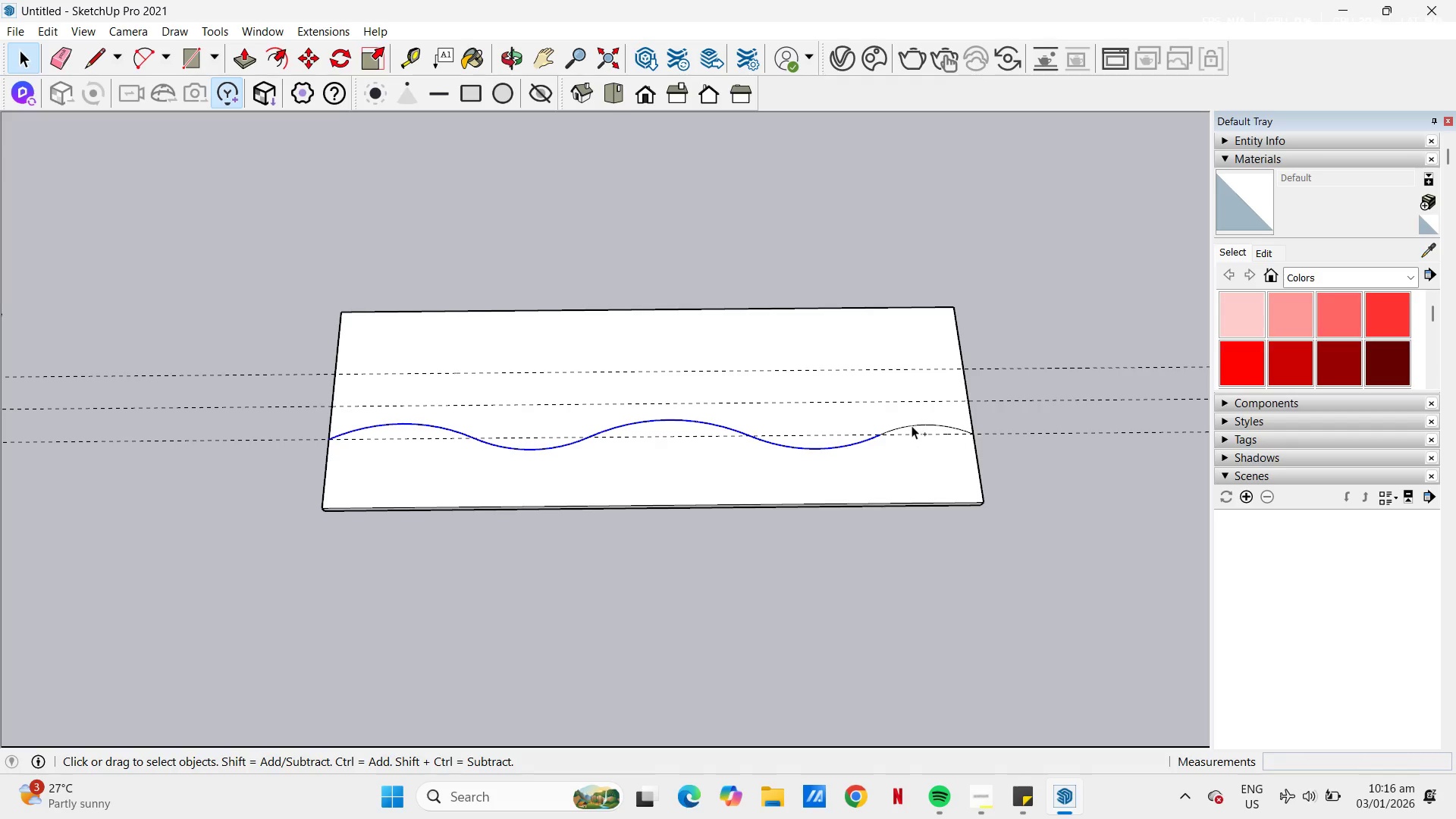 
left_click([912, 425])
 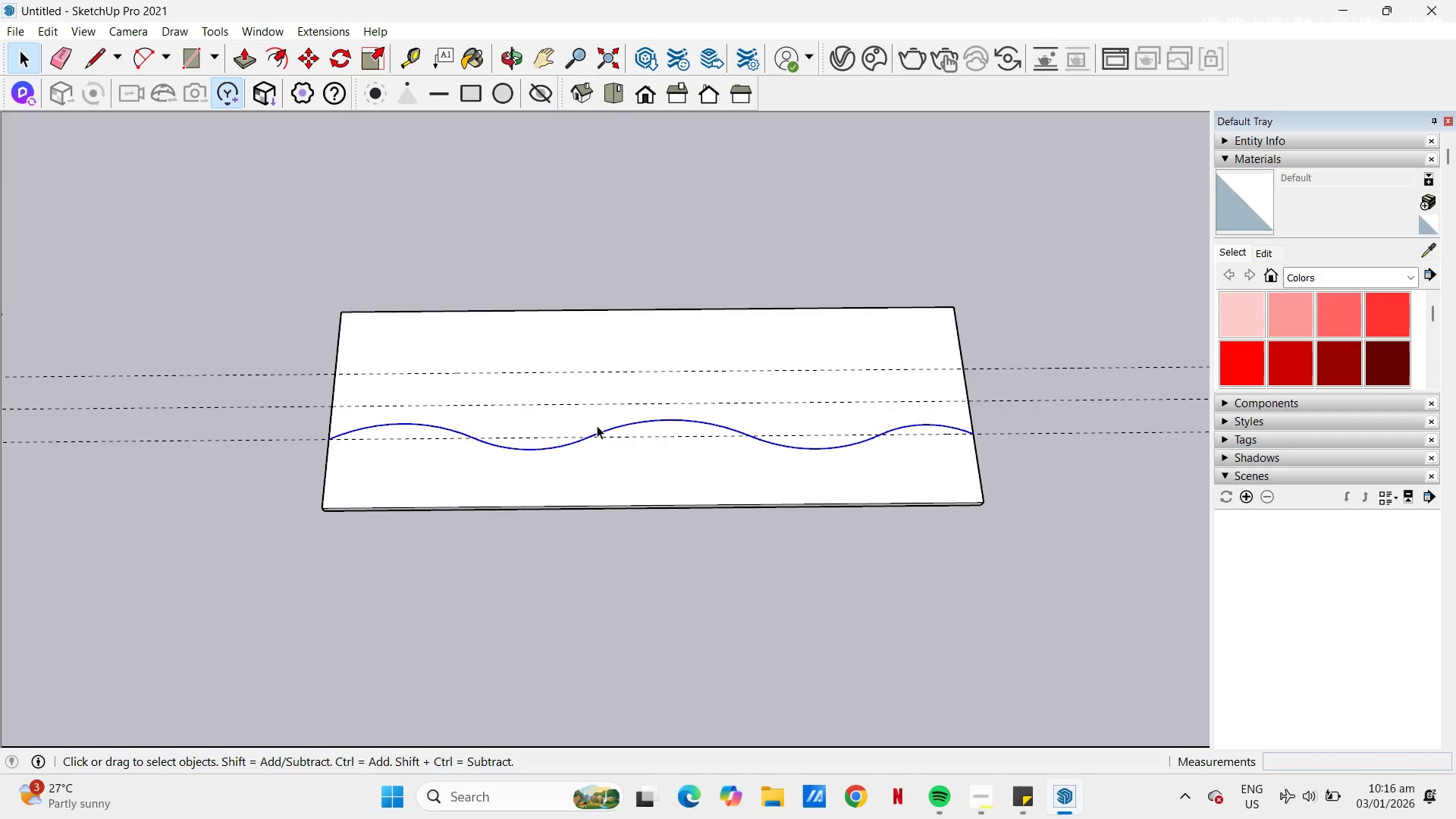 
key(M)
 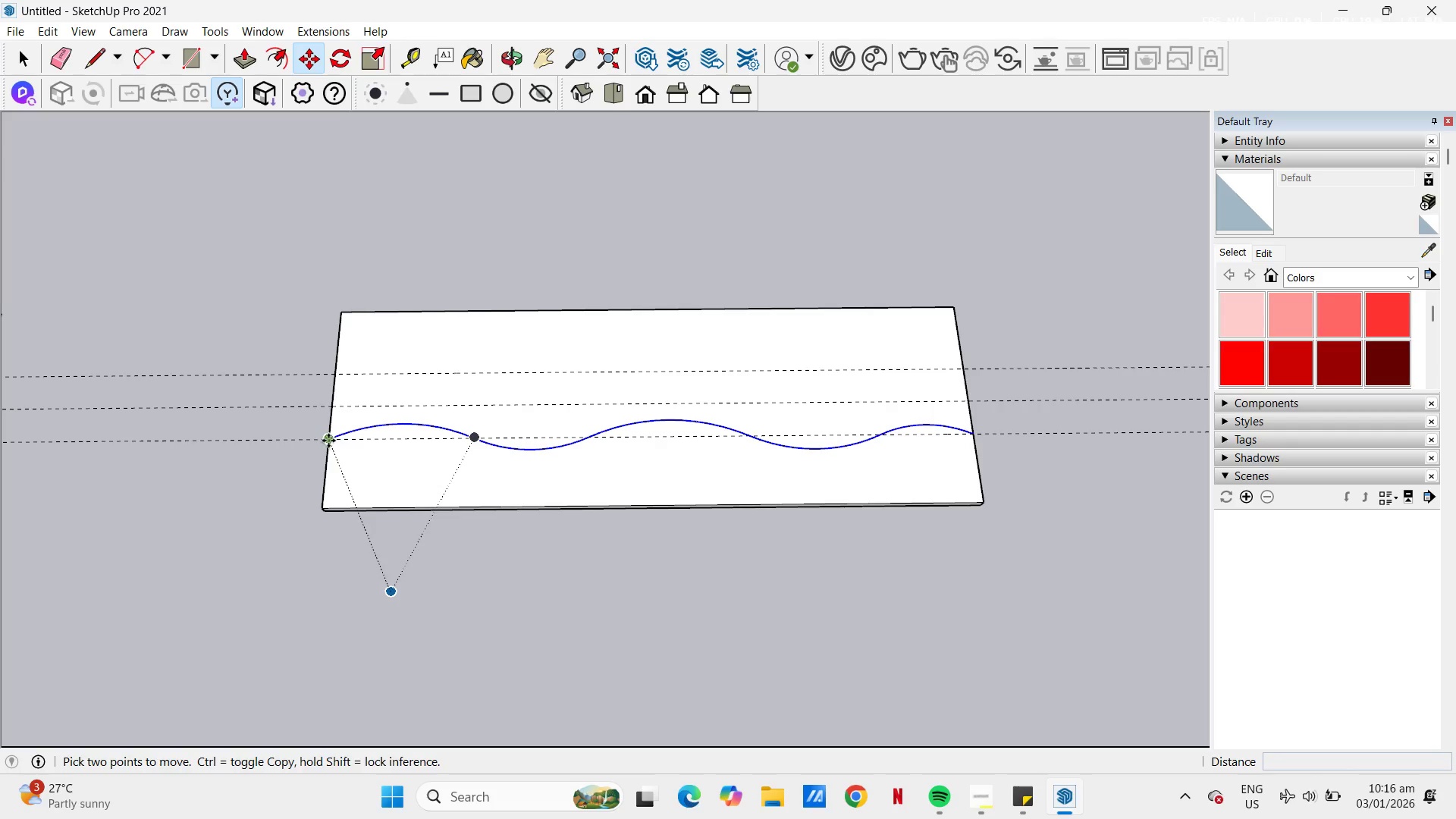 
left_click([328, 440])
 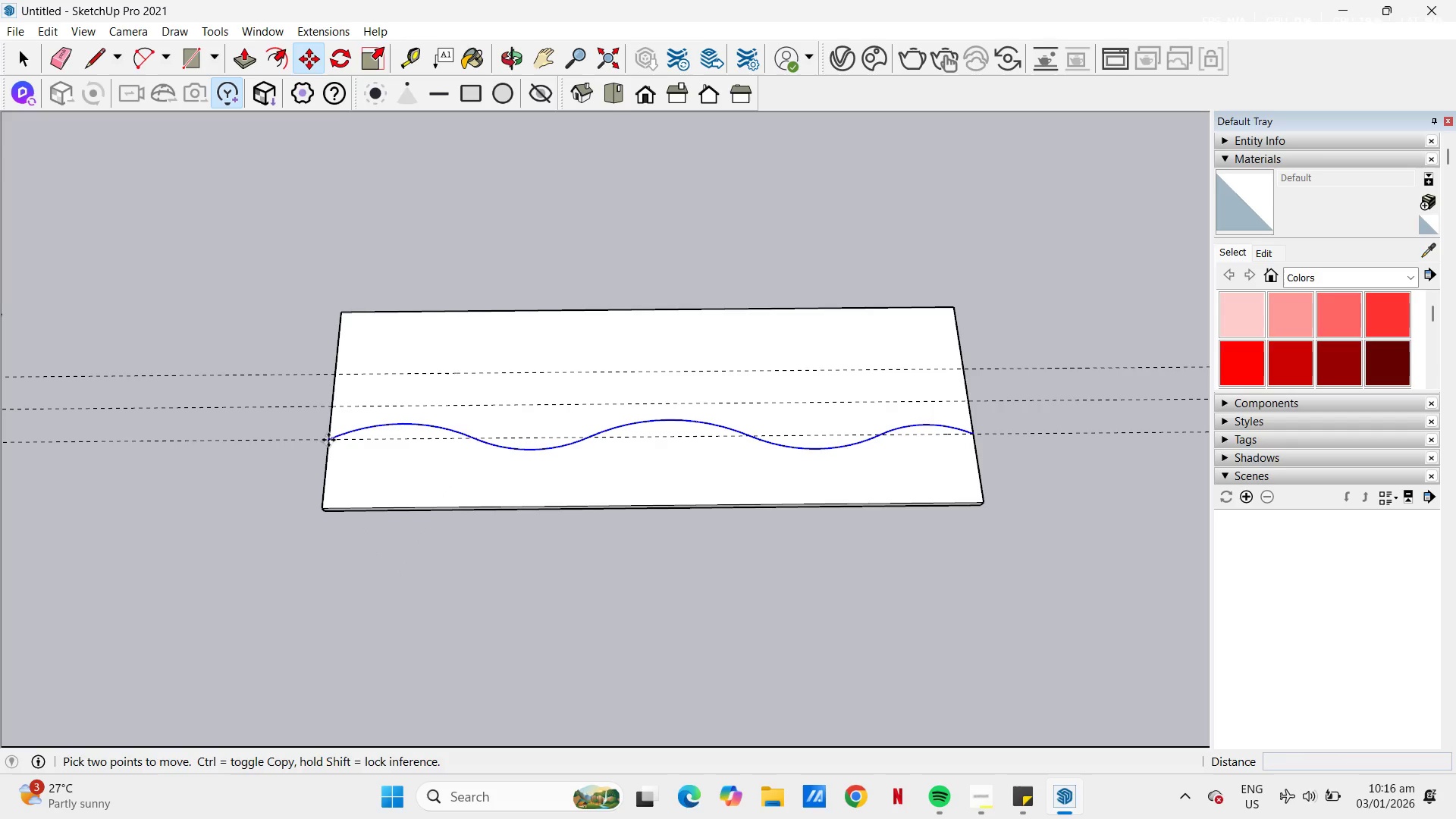 
key(Control+ControlLeft)
 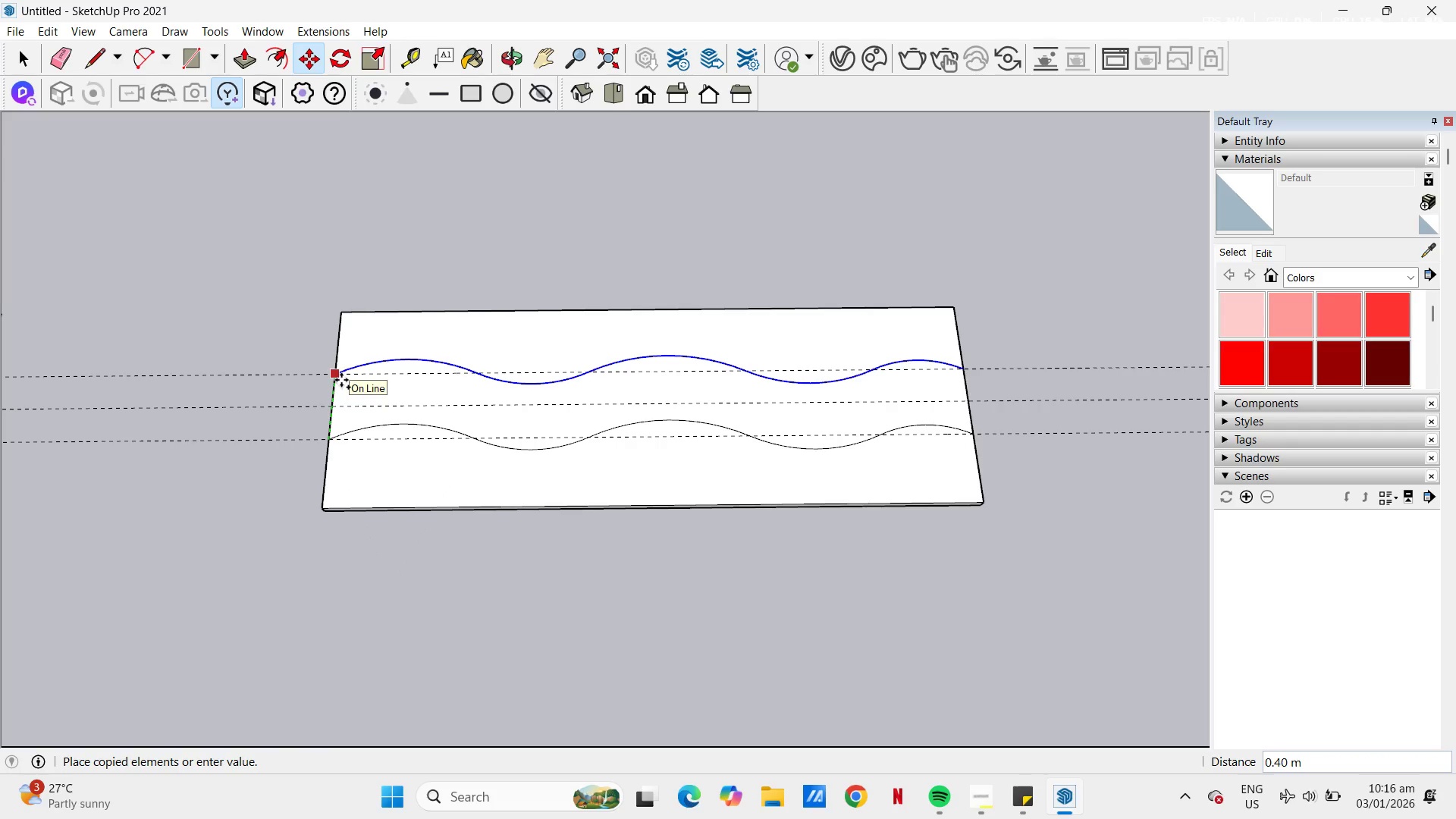 
left_click([341, 380])
 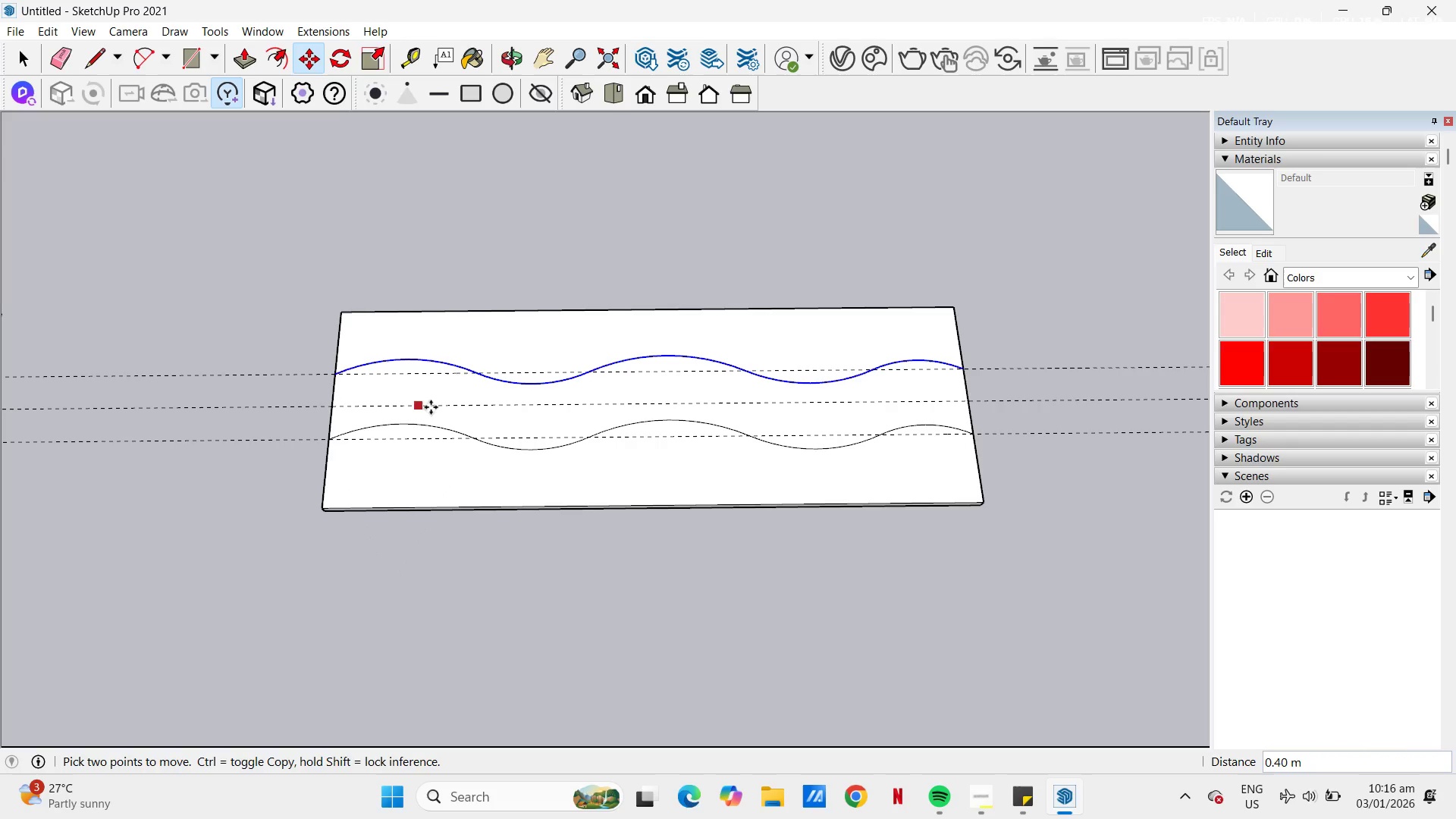 
key(Space)
 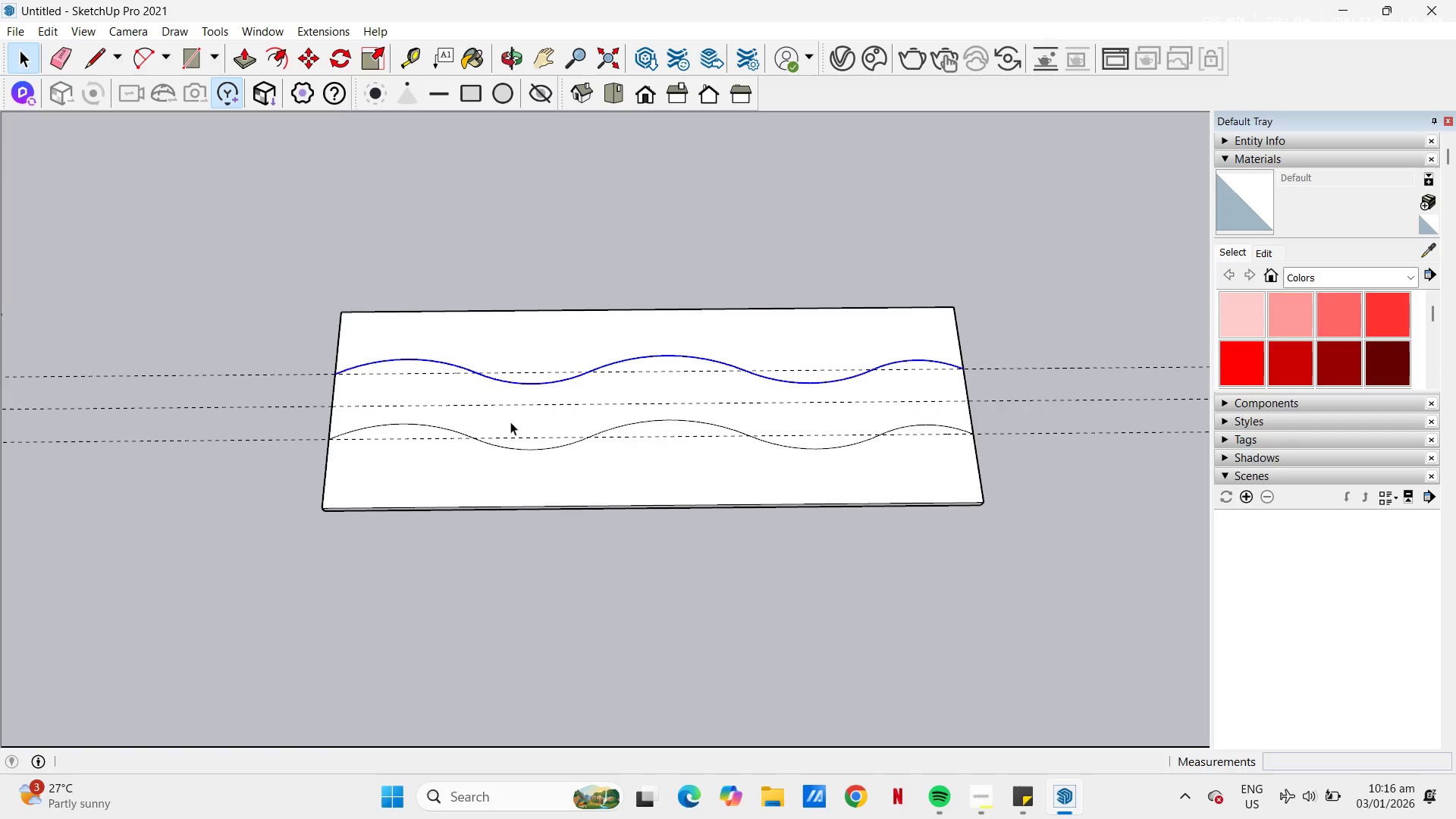 
left_click([510, 422])
 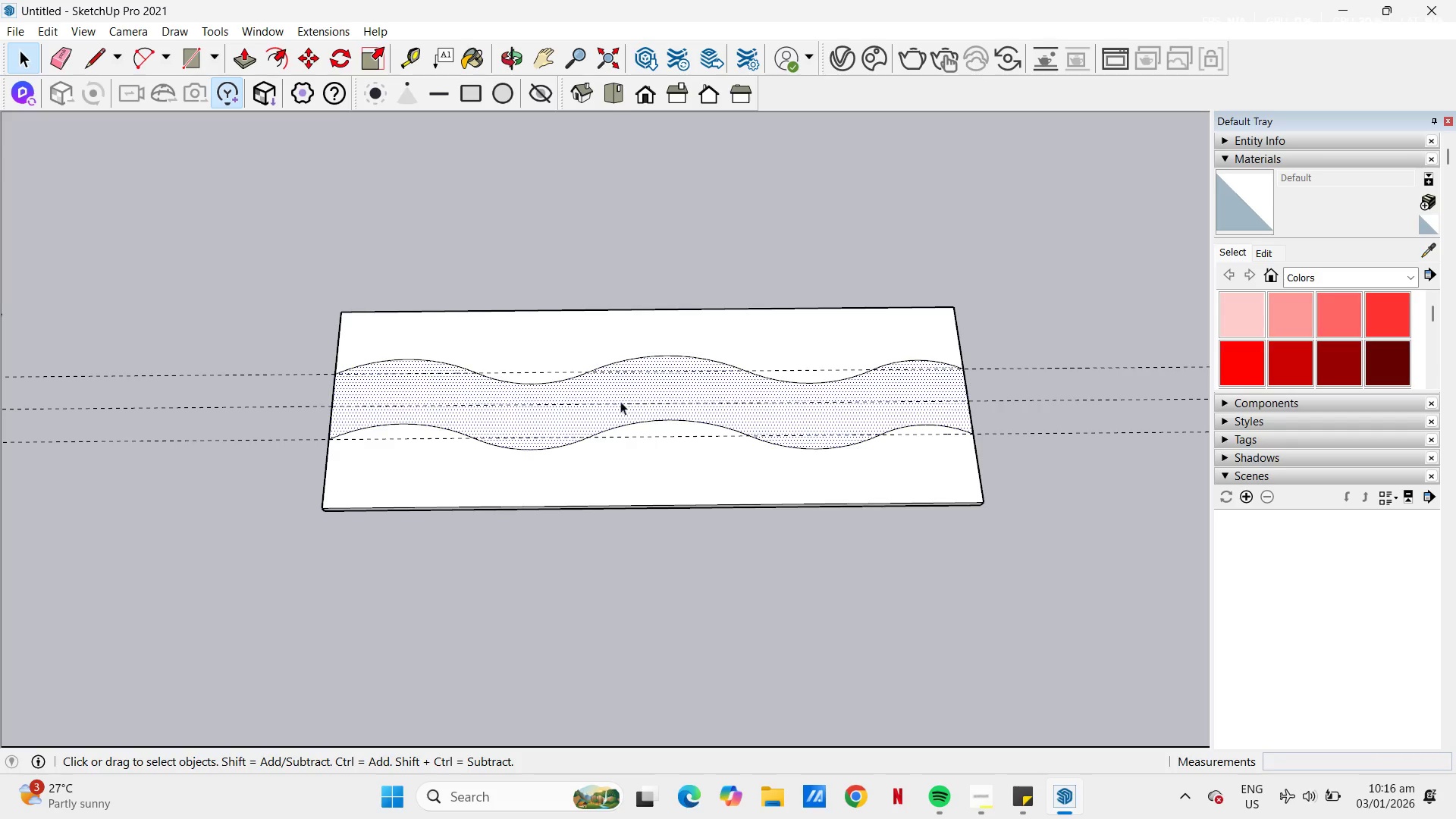 
key(E)
 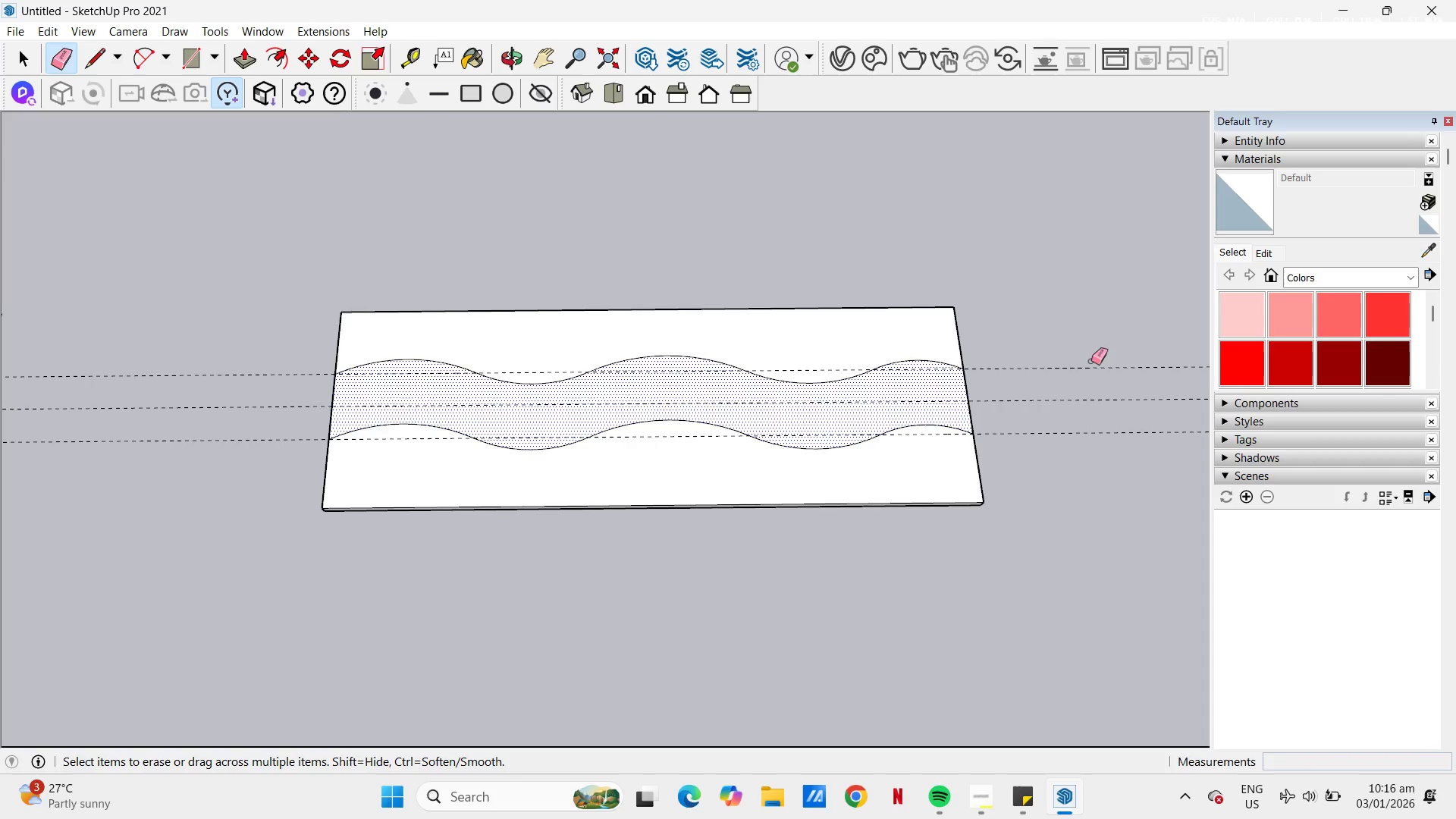 
left_click_drag(start_coordinate=[1068, 356], to_coordinate=[1061, 395])
 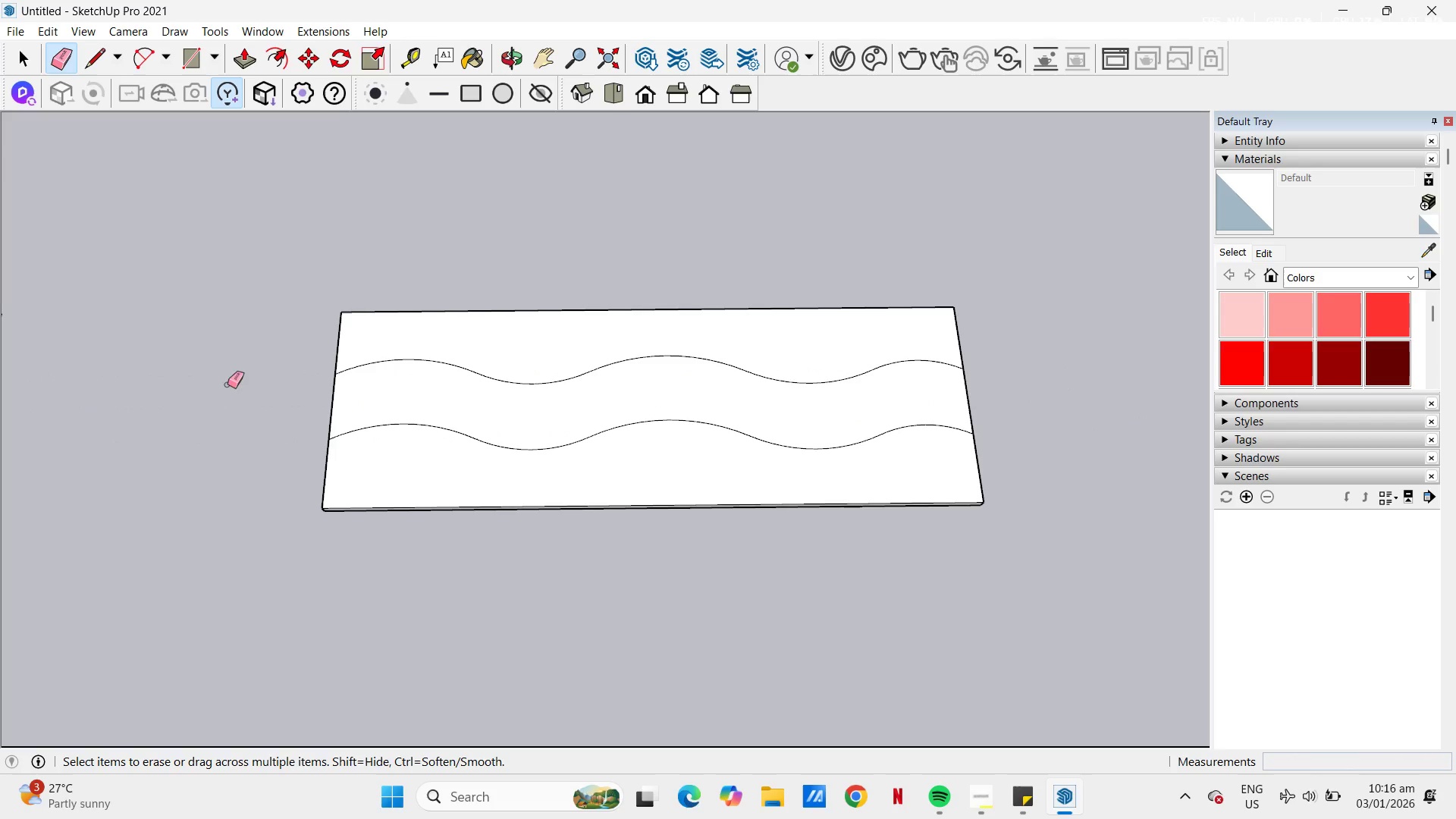 
key(Space)
 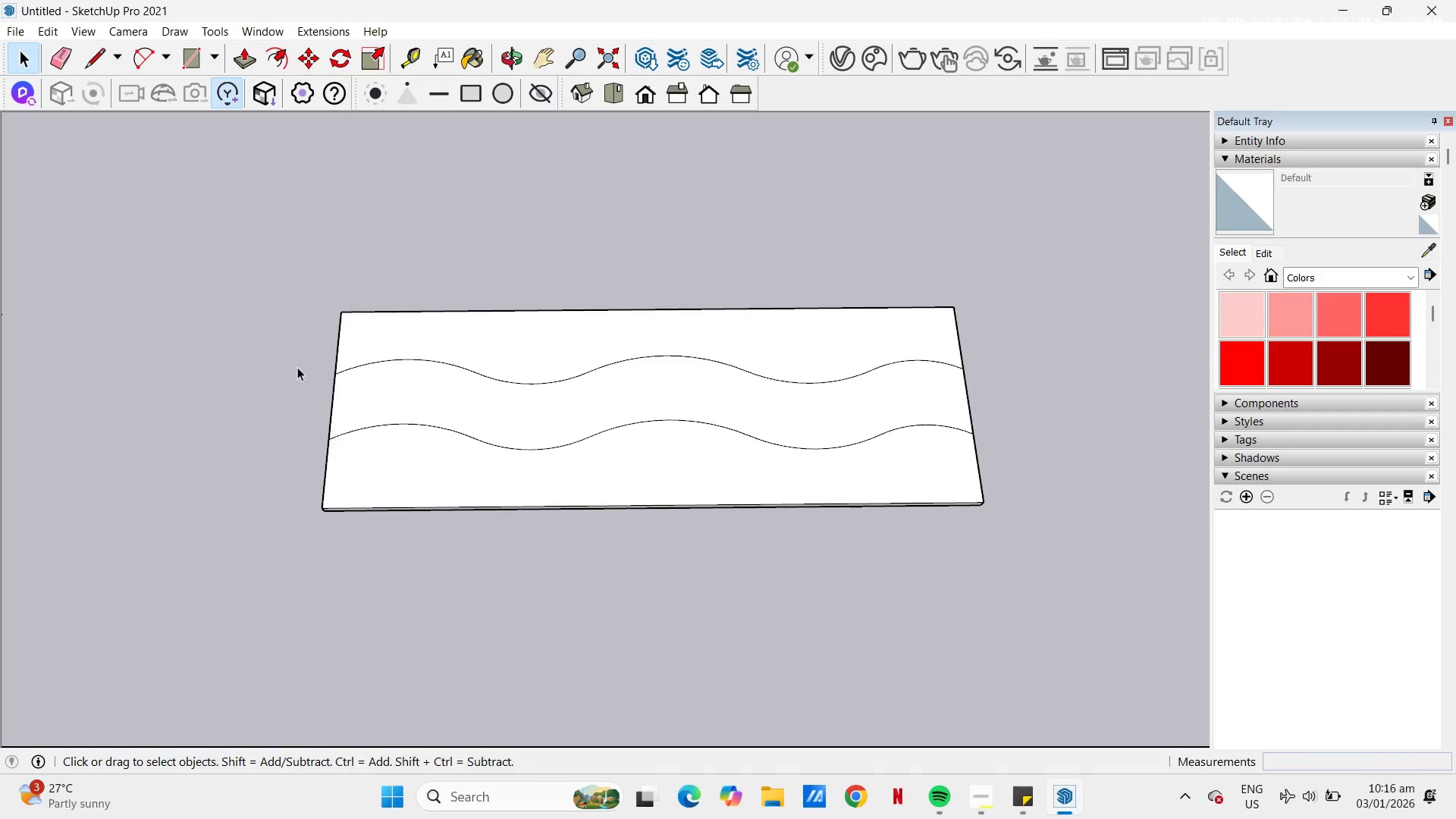 
scroll: coordinate [297, 367], scroll_direction: up, amount: 4.0
 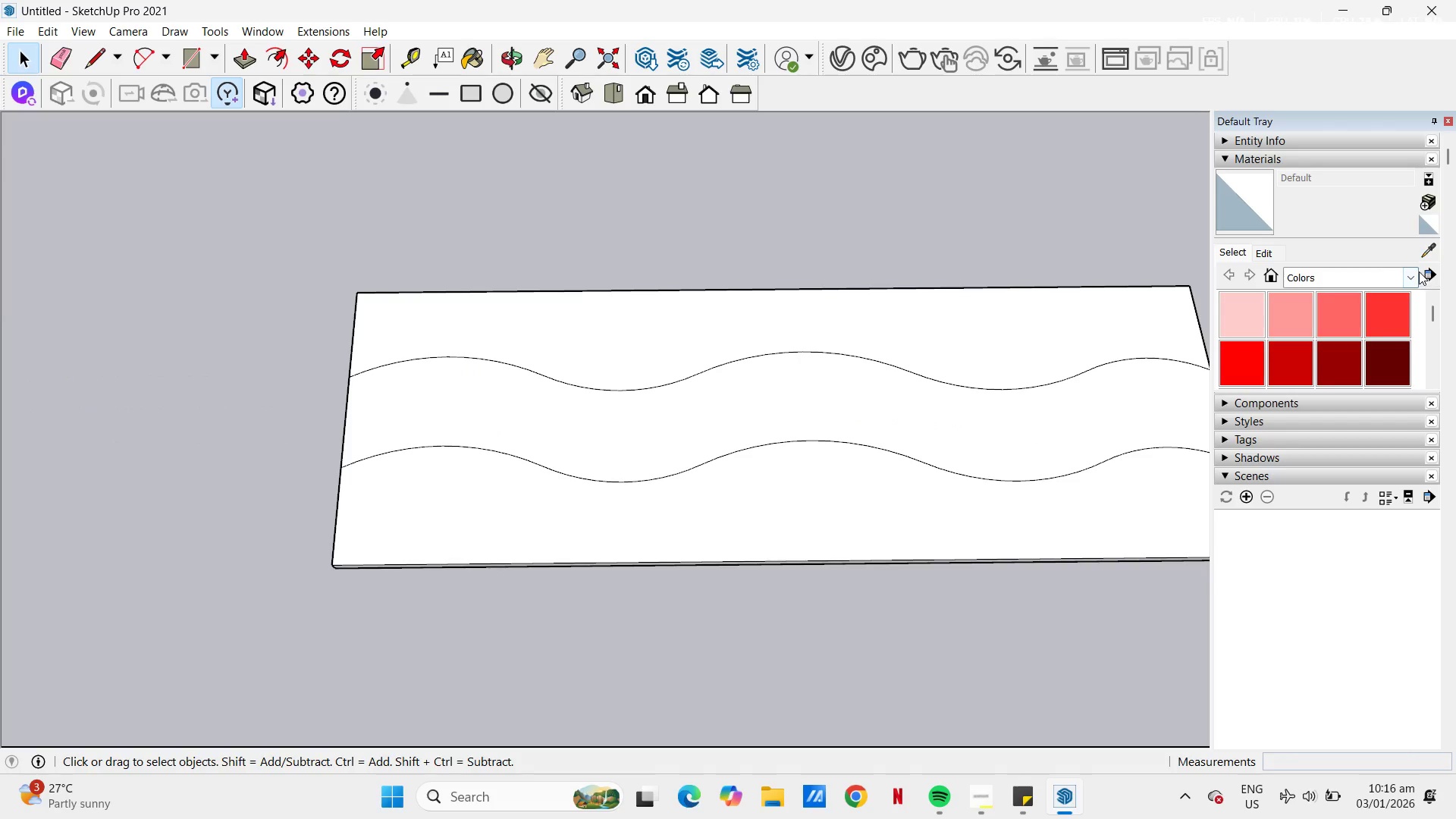 
left_click([1414, 274])
 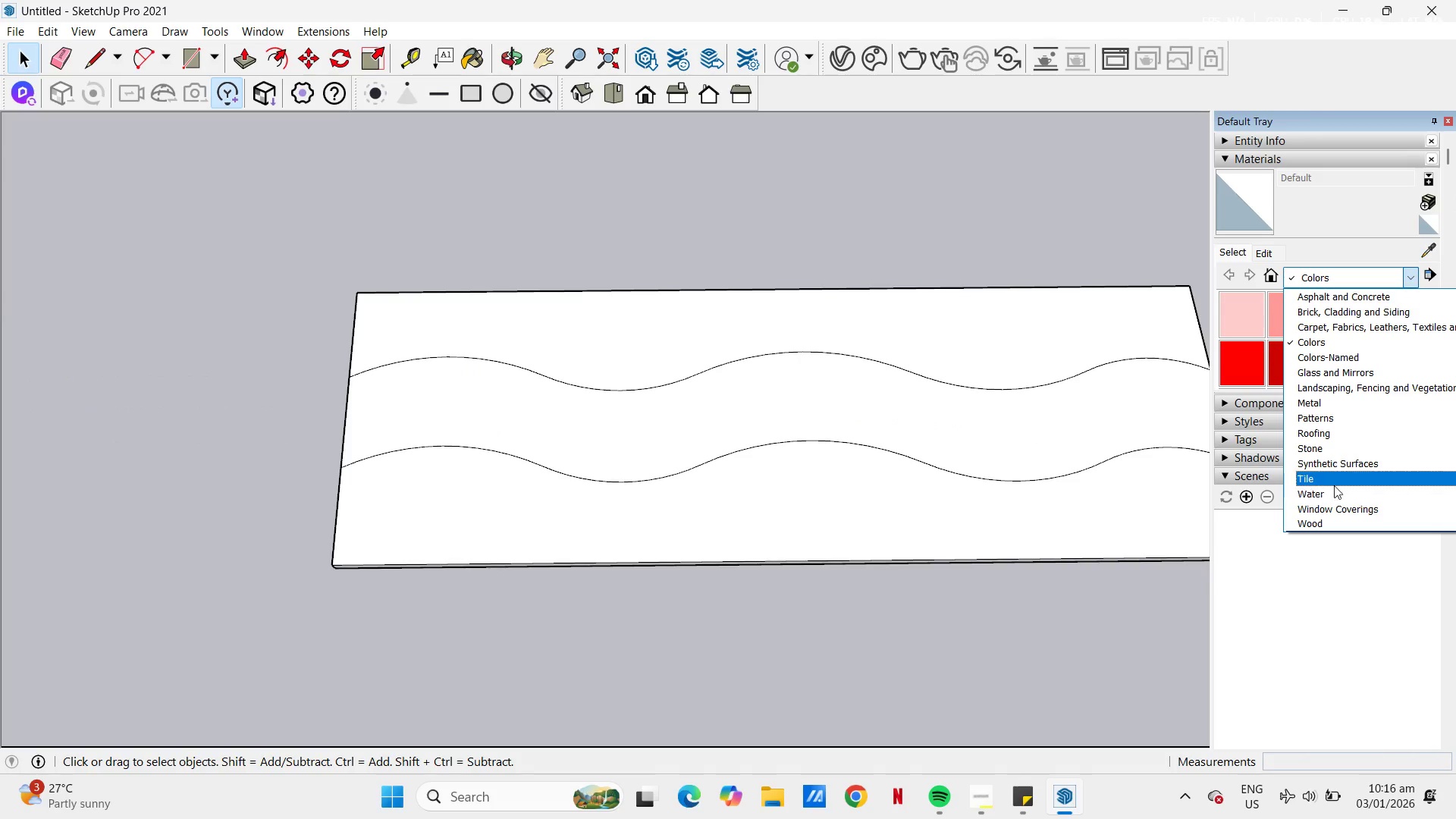 
wait(5.06)
 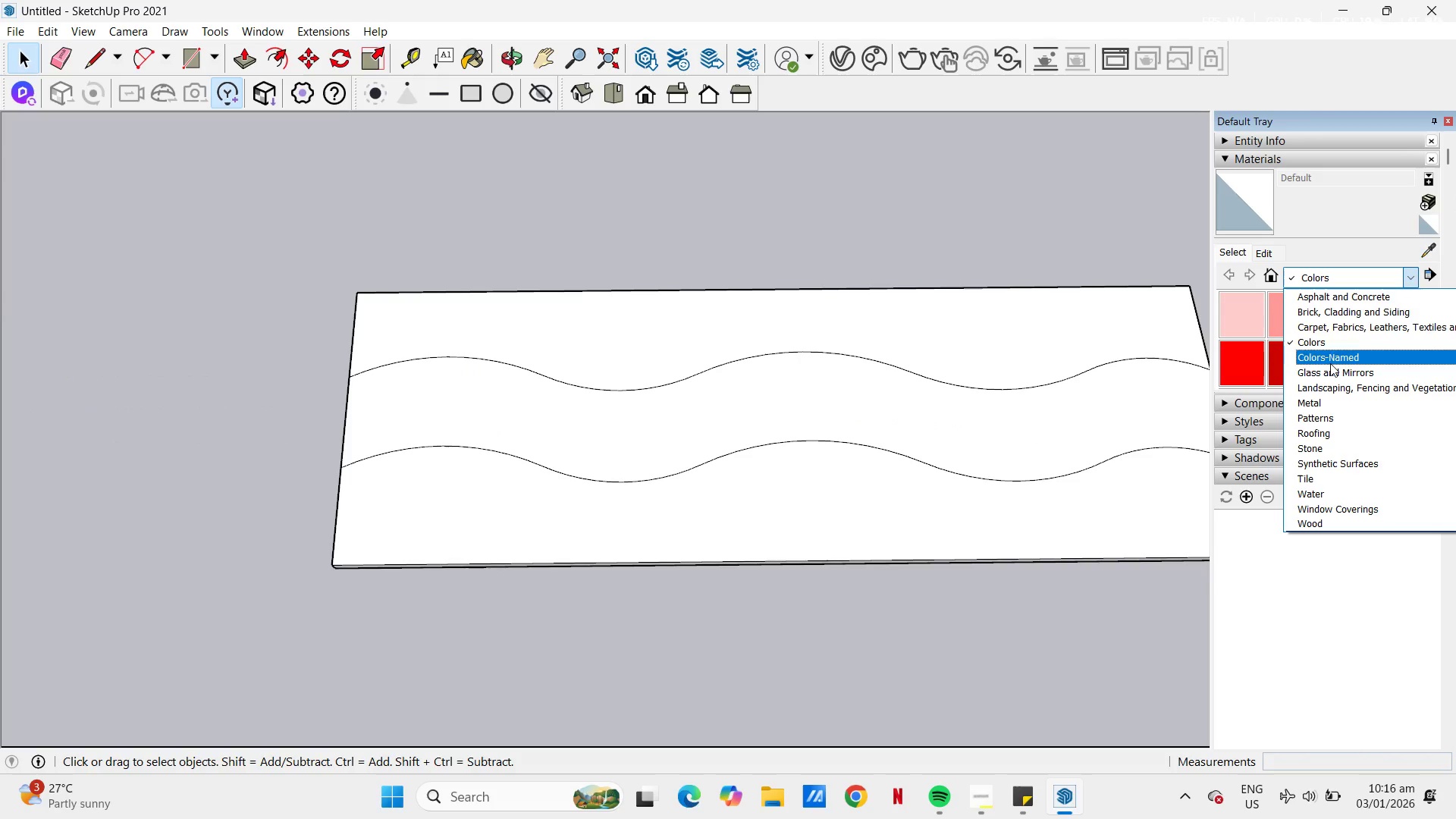 
left_click([1329, 522])
 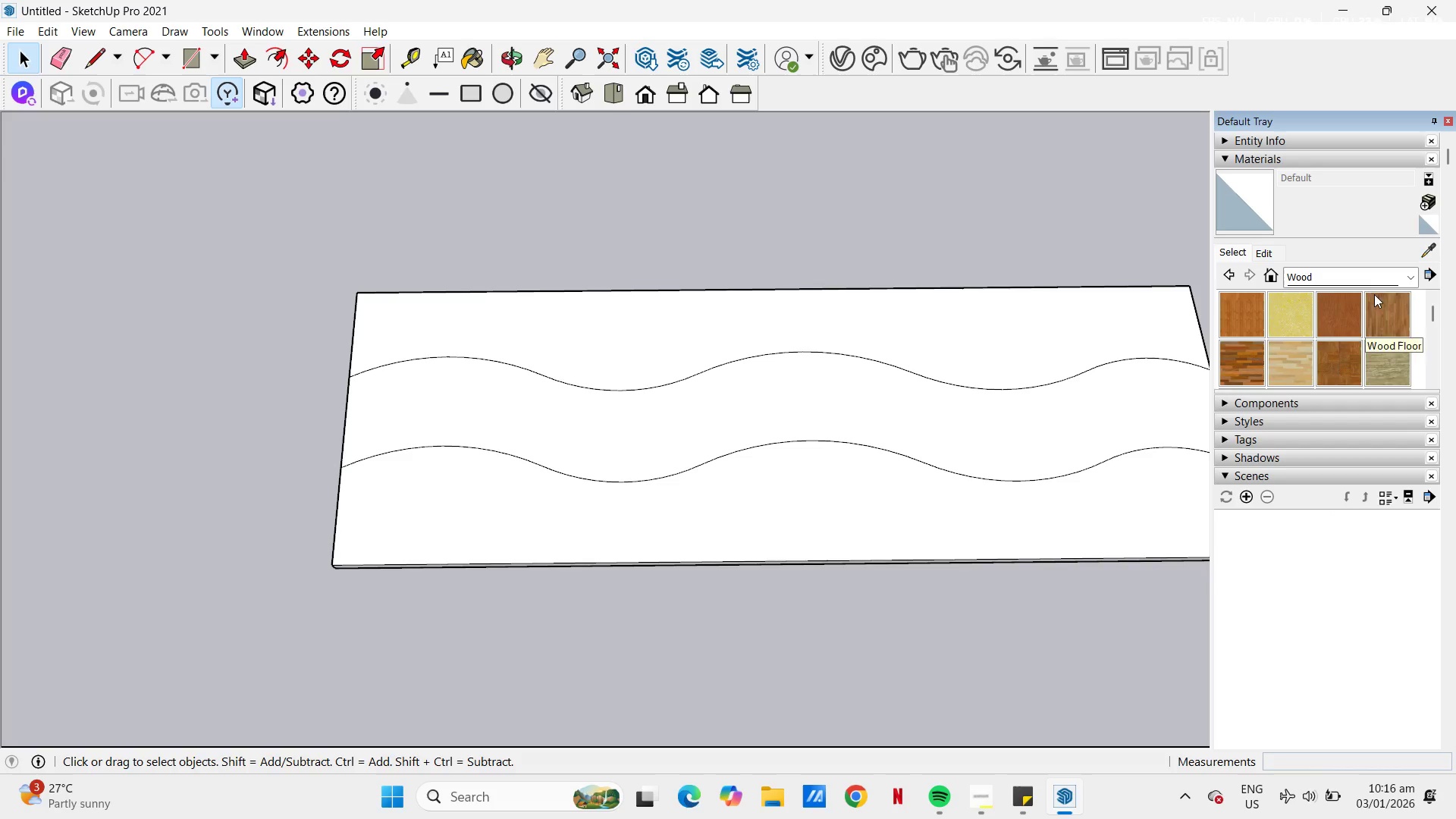 
scroll: coordinate [1410, 334], scroll_direction: down, amount: 1.0
 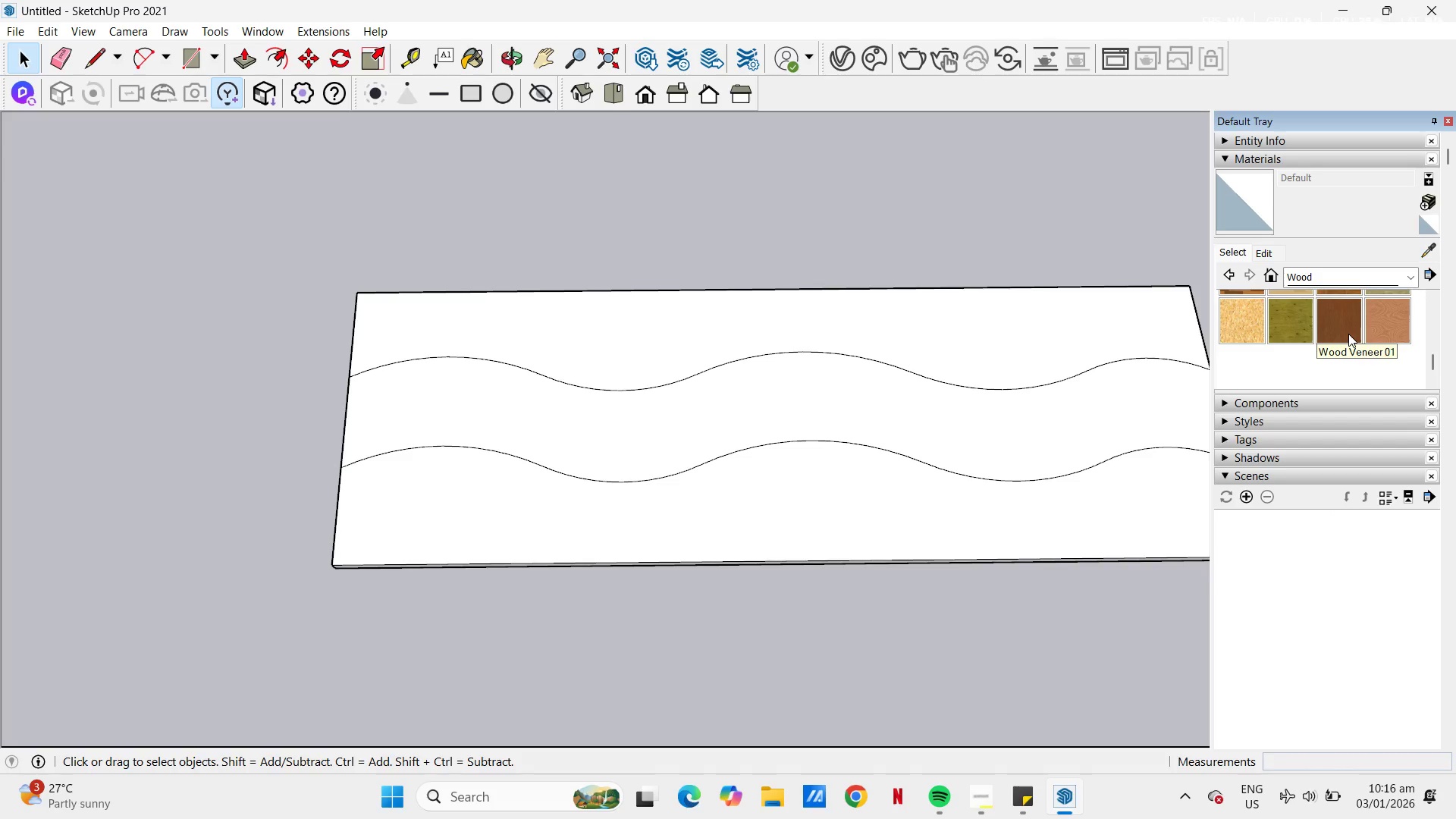 
left_click([1348, 334])
 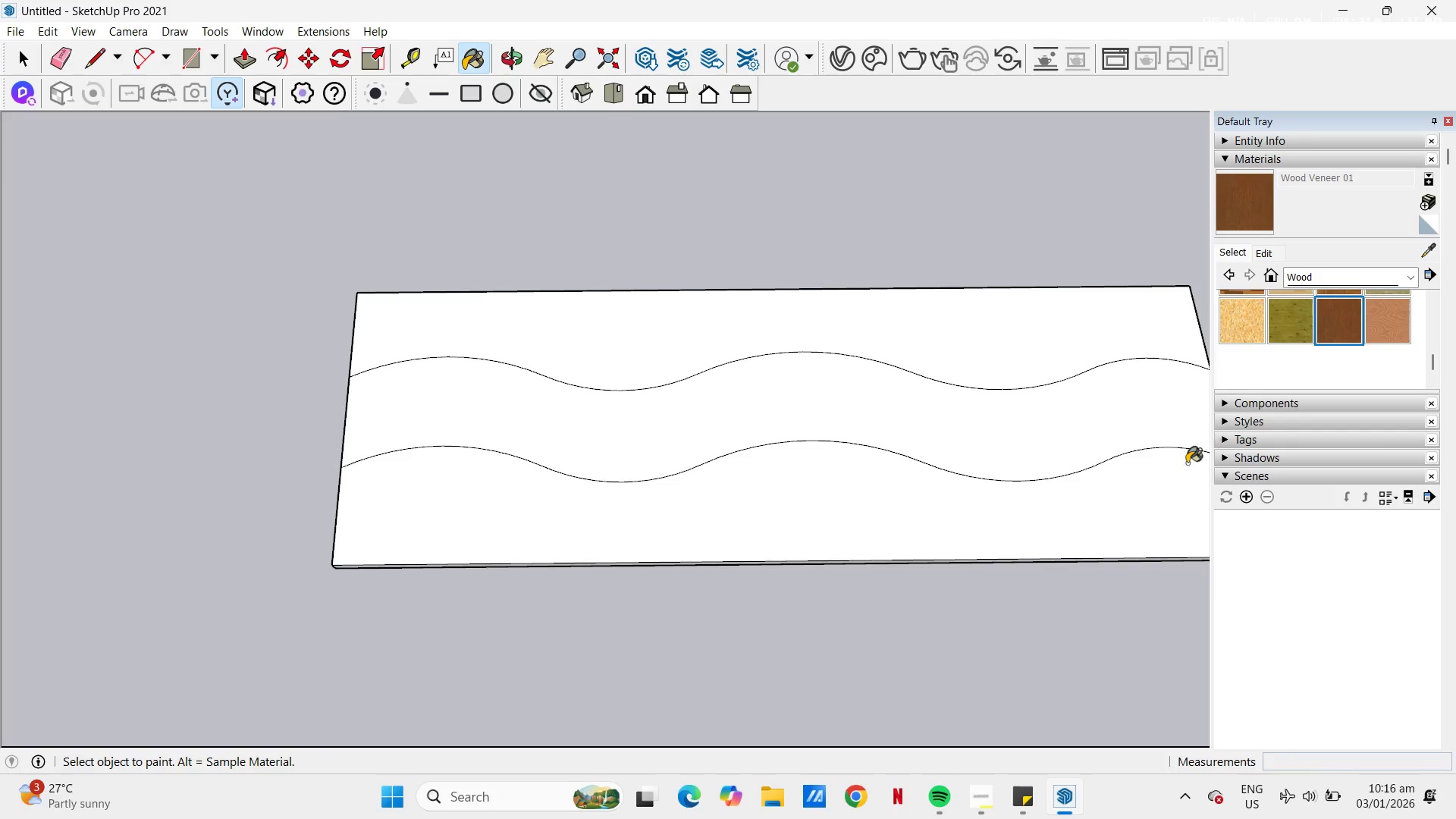 
left_click_drag(start_coordinate=[1150, 502], to_coordinate=[1150, 498])
 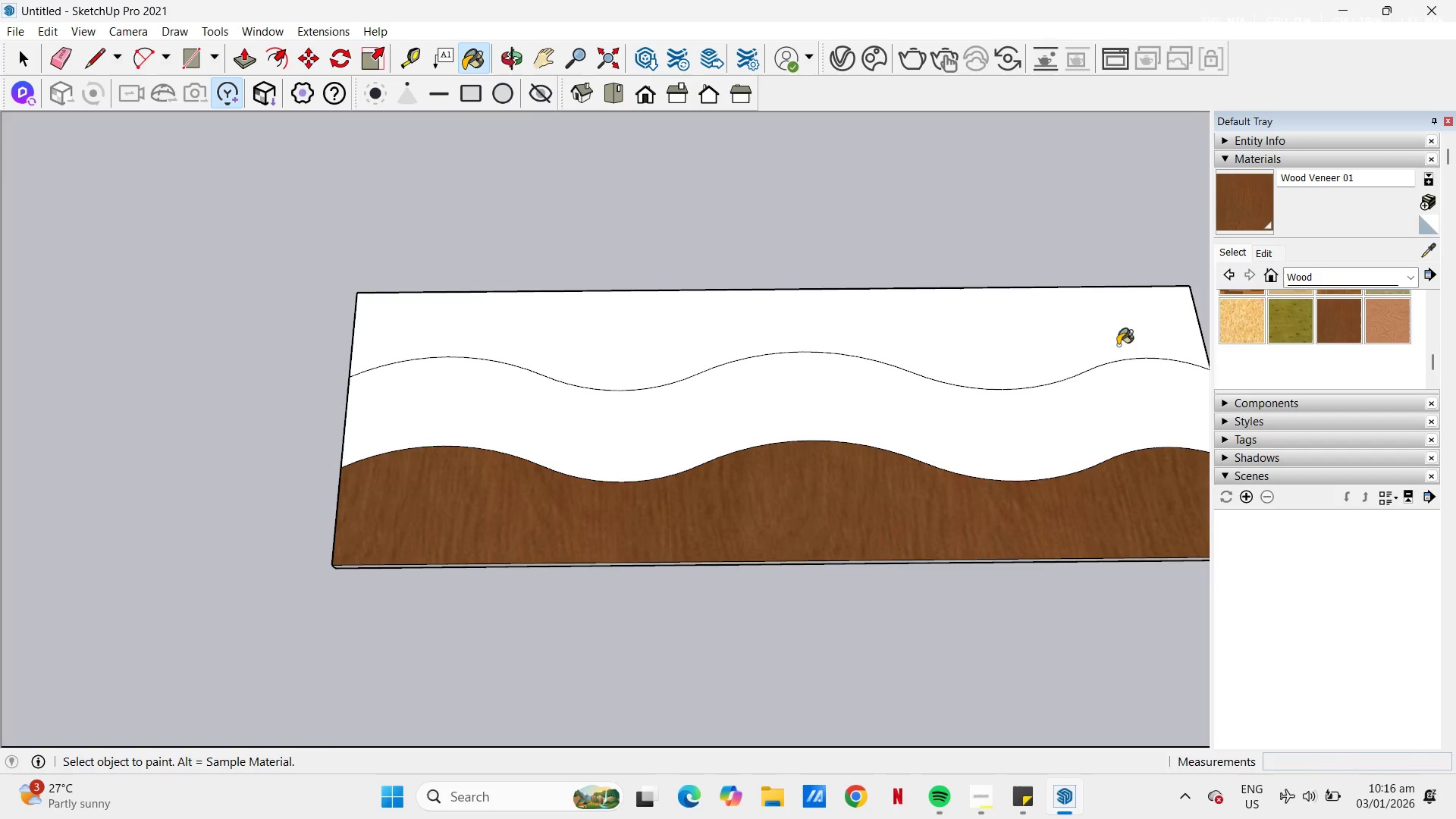 
double_click([1113, 340])
 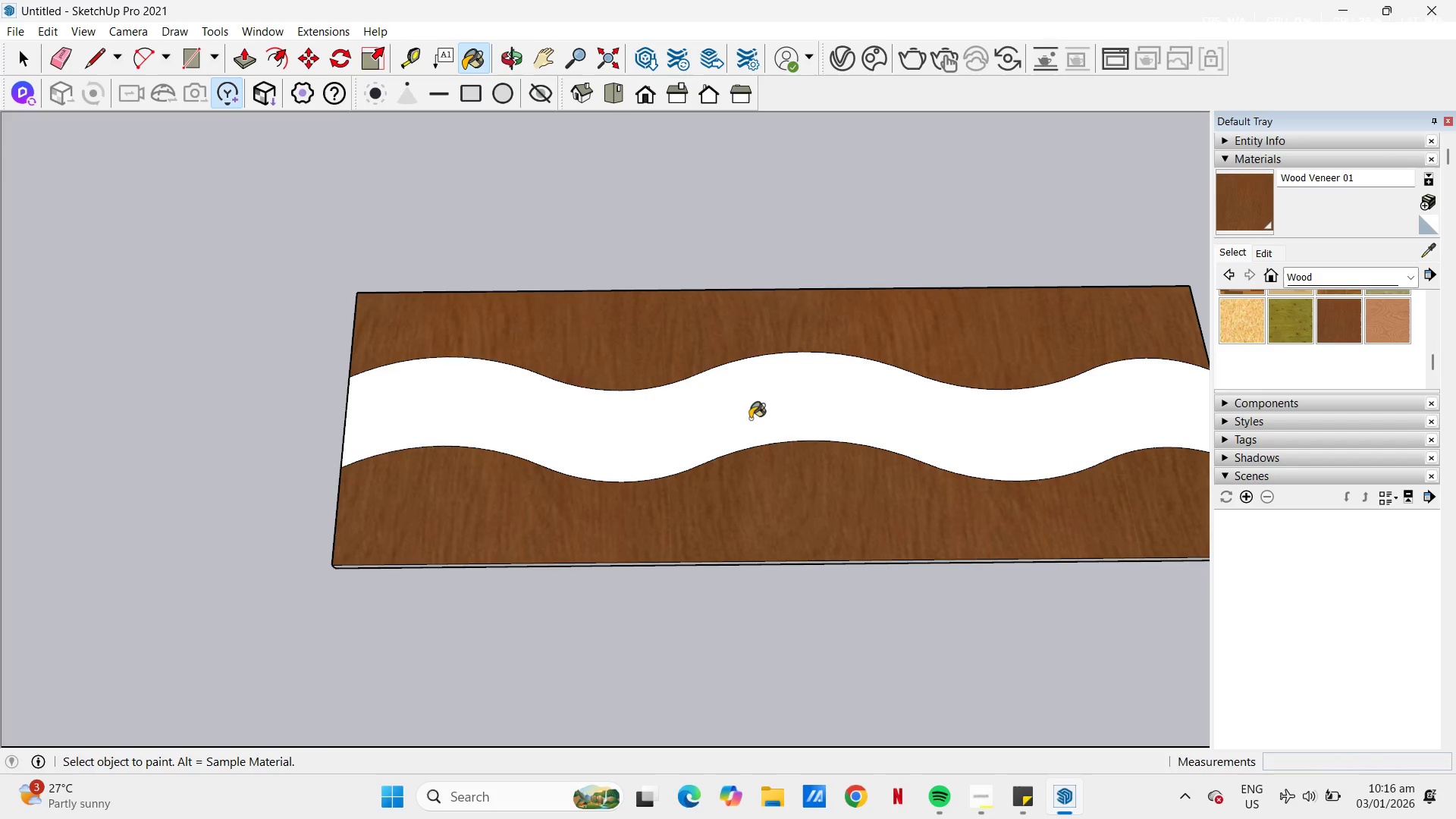 
scroll: coordinate [1439, 349], scroll_direction: up, amount: 1.0
 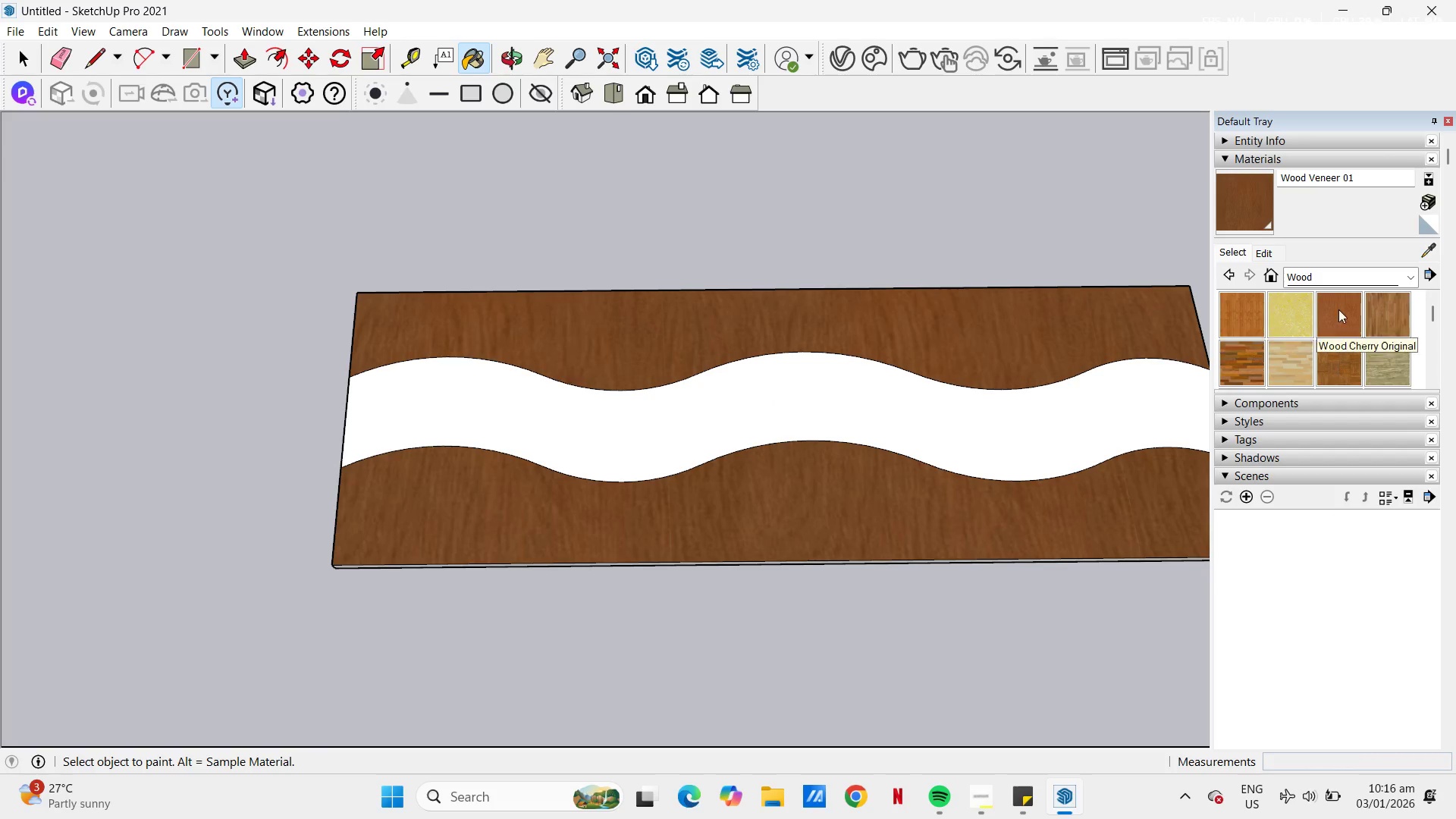 
double_click([1140, 331])
 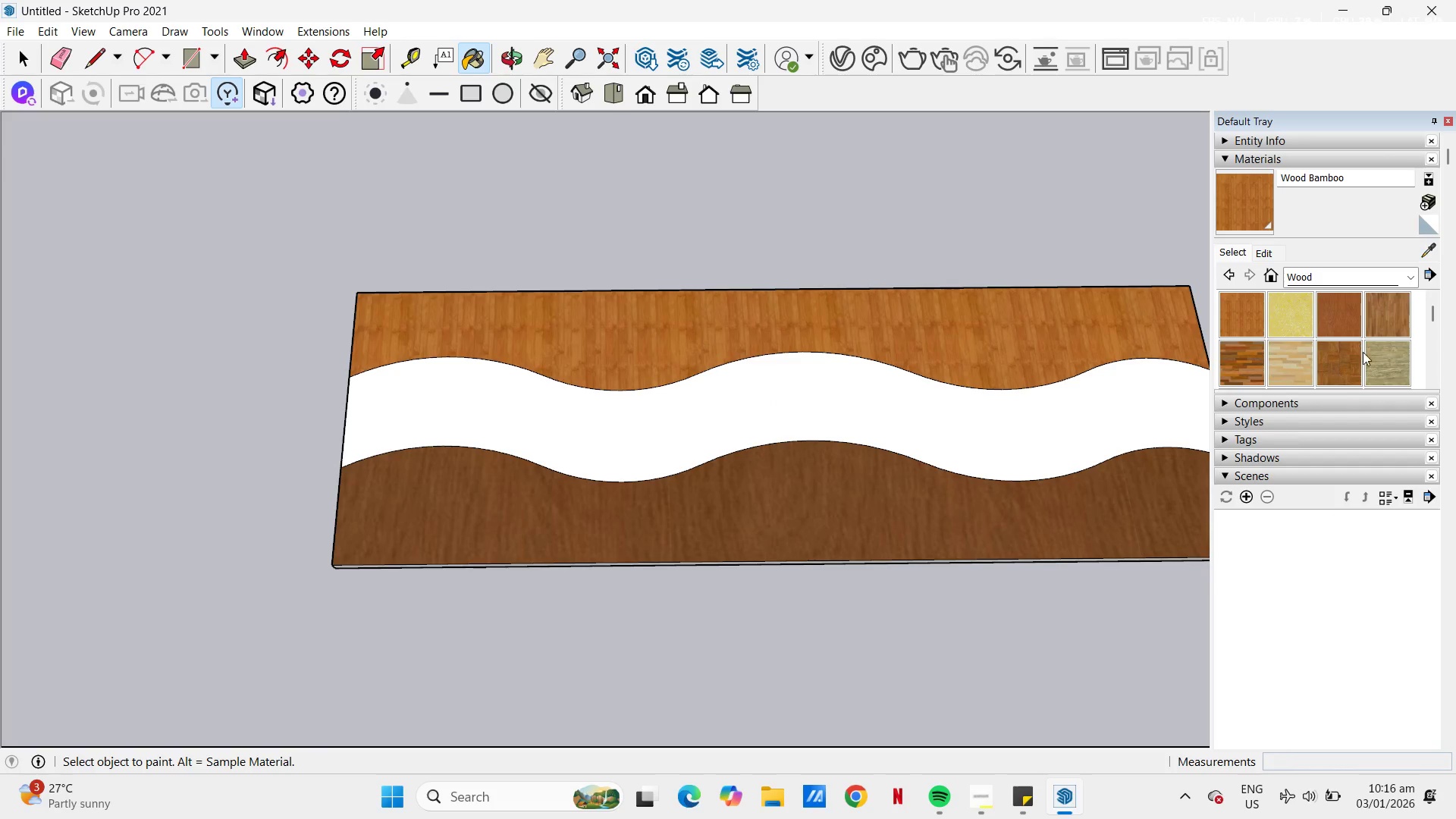 
left_click([1393, 323])
 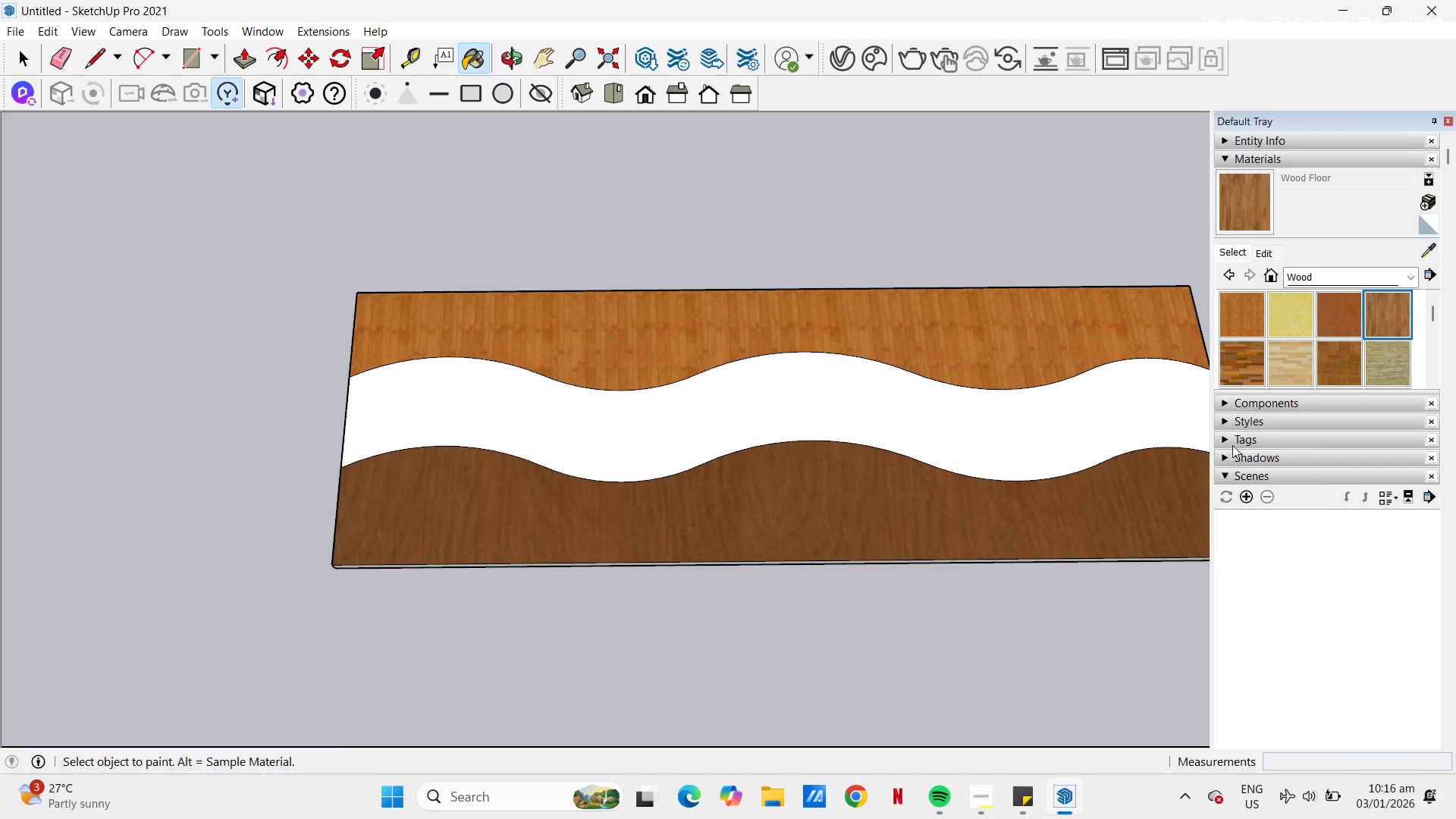 
left_click([1188, 470])
 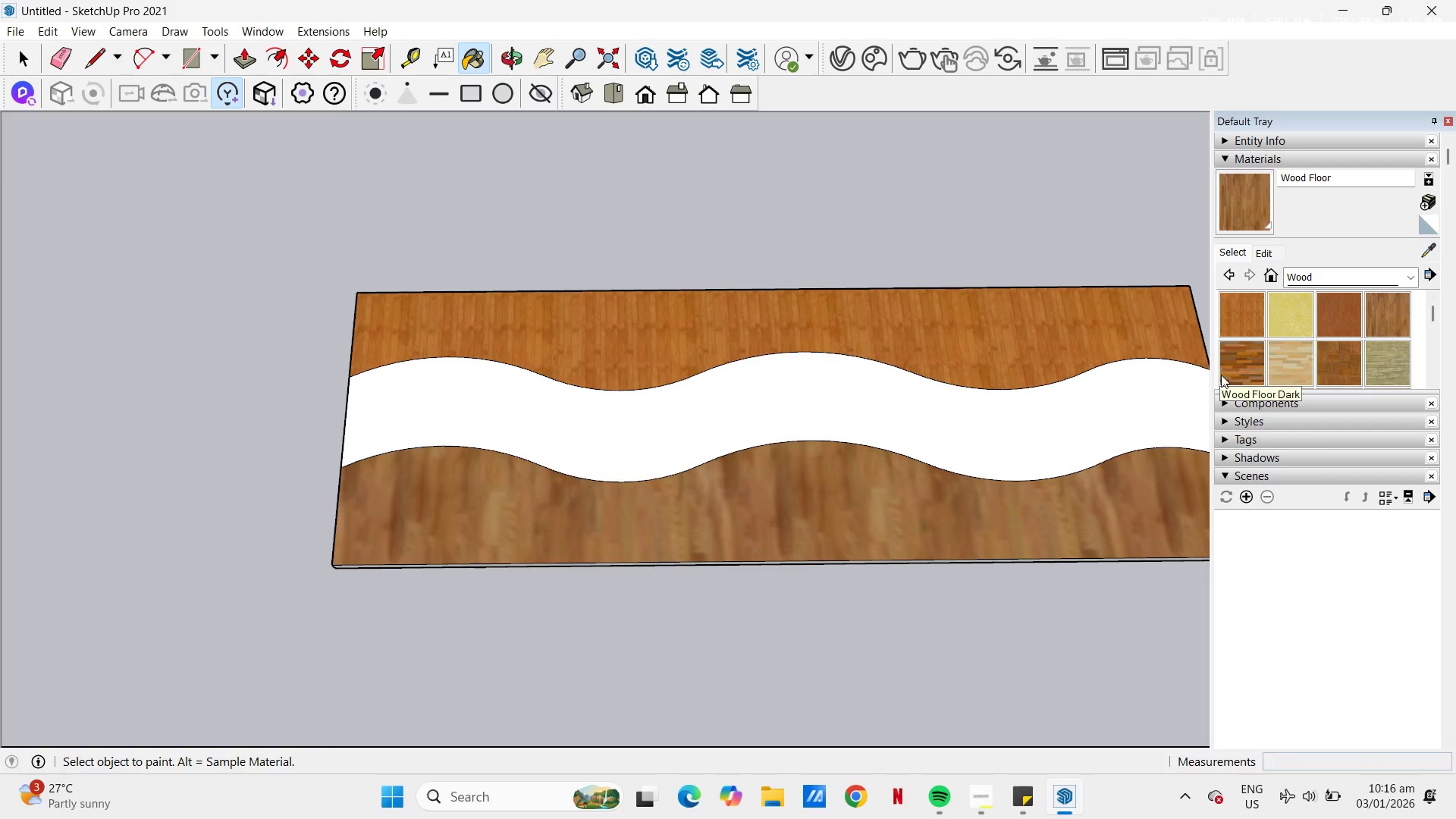 
left_click([1335, 366])
 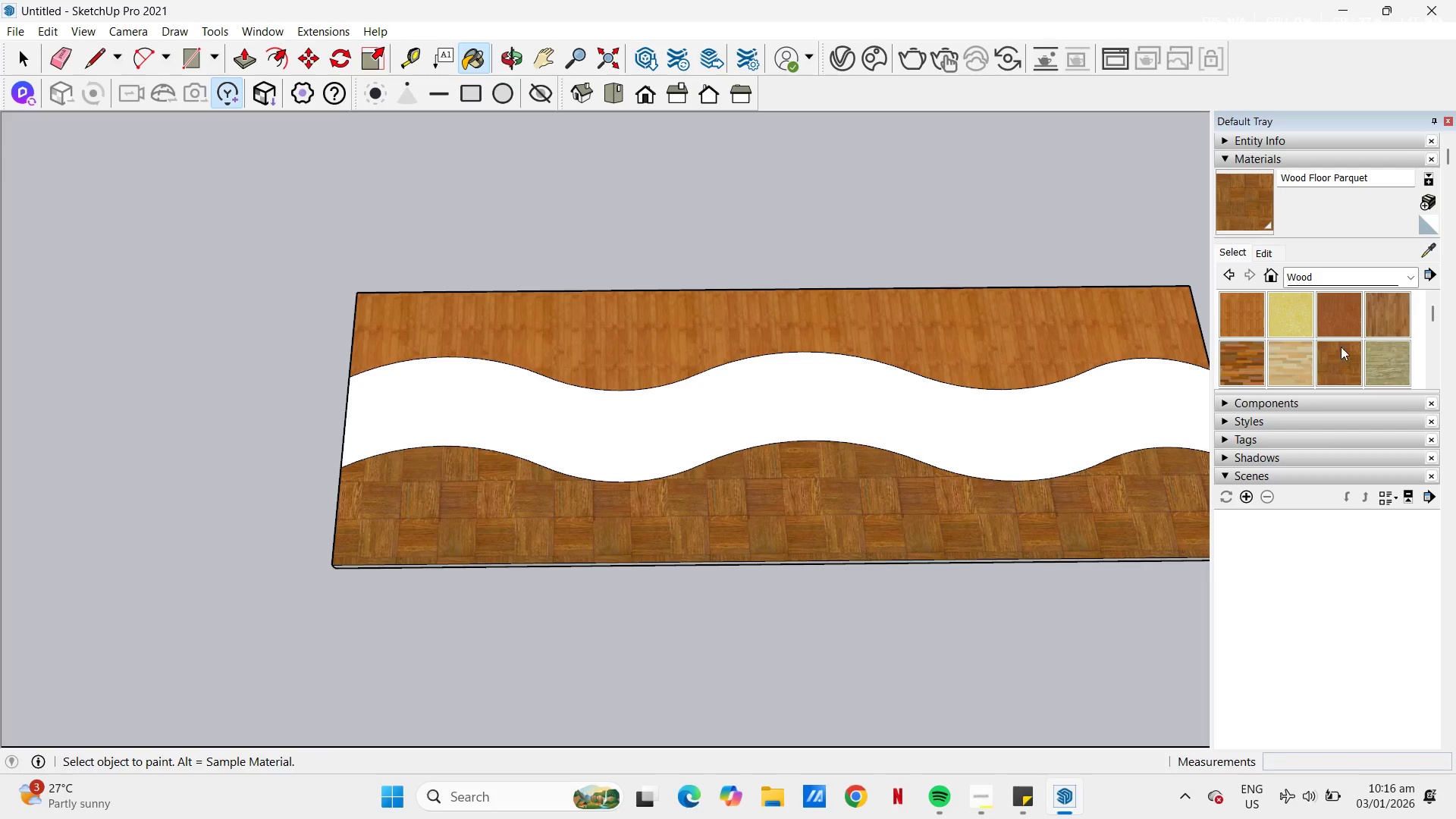 
left_click([1342, 317])
 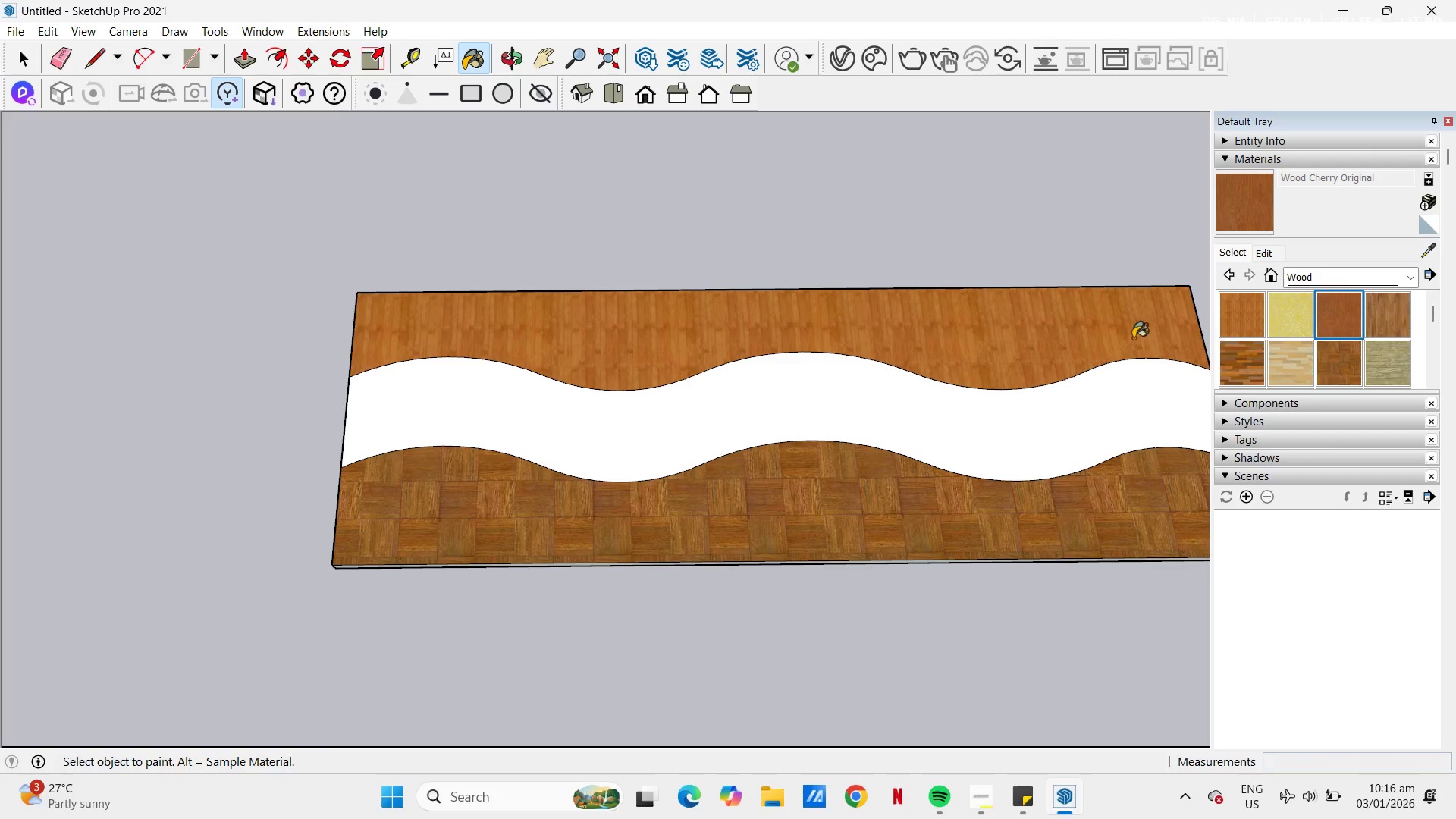 
left_click([1127, 334])
 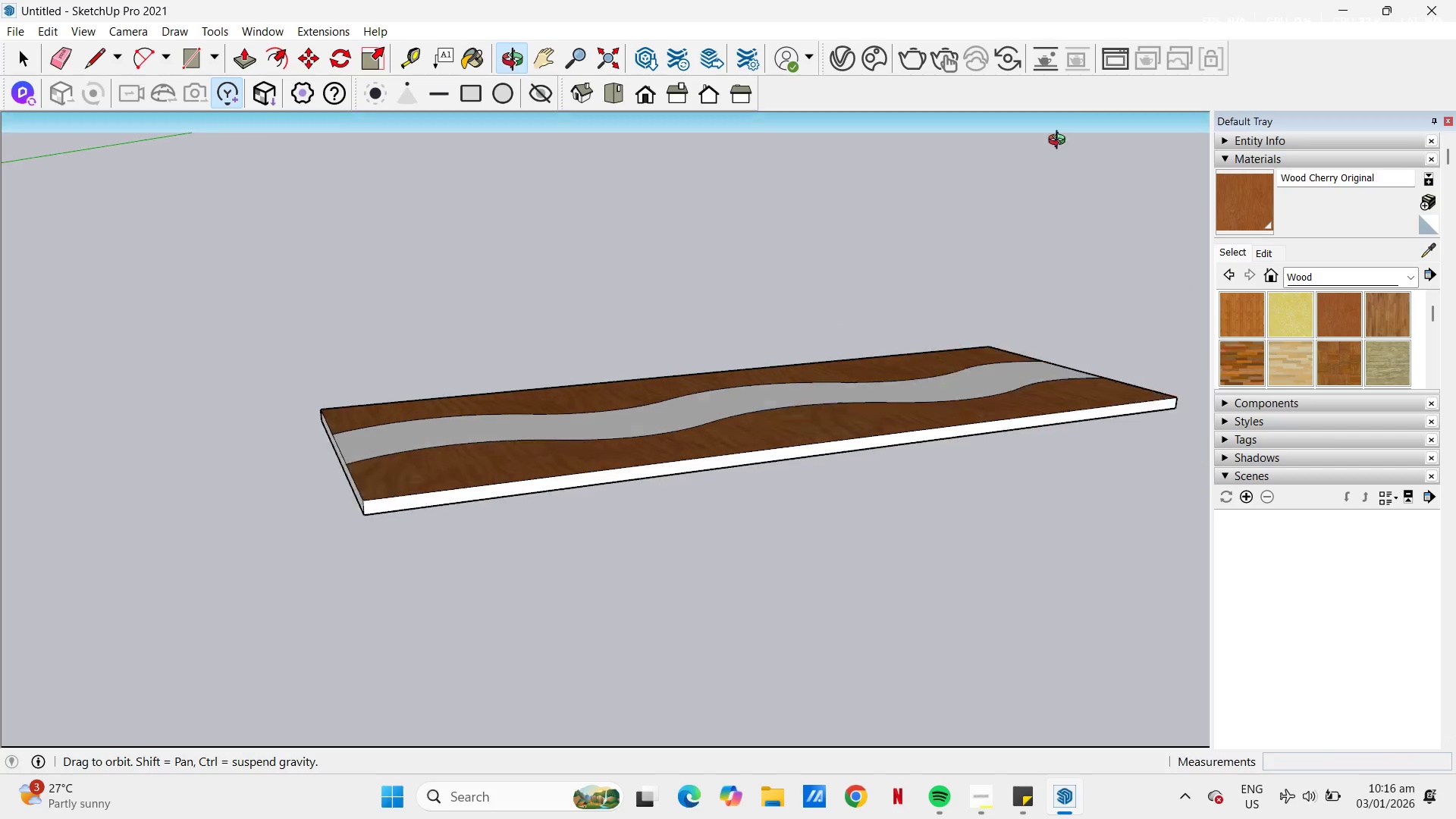 
scroll: coordinate [491, 557], scroll_direction: up, amount: 3.0
 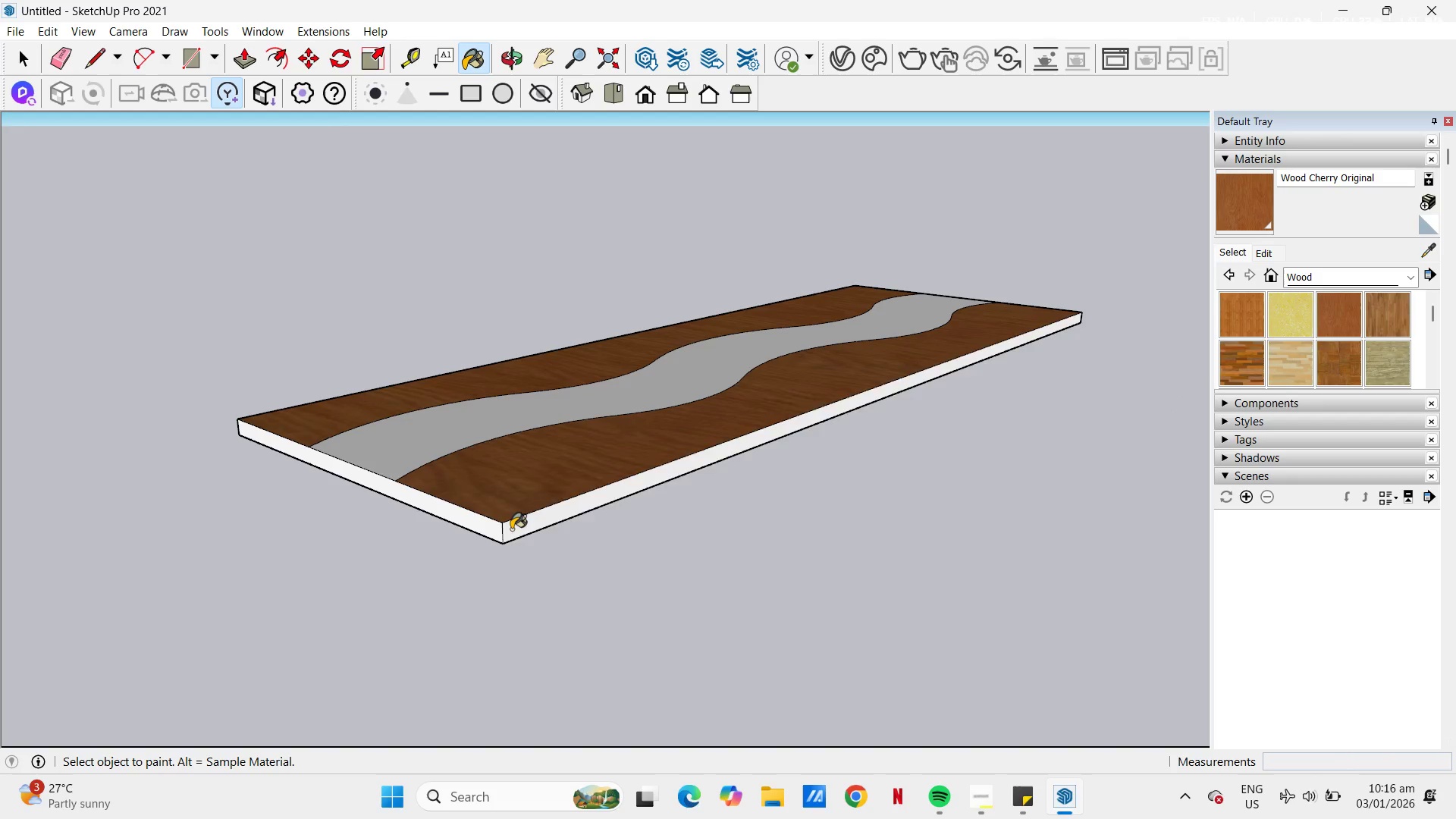 
double_click([490, 522])
 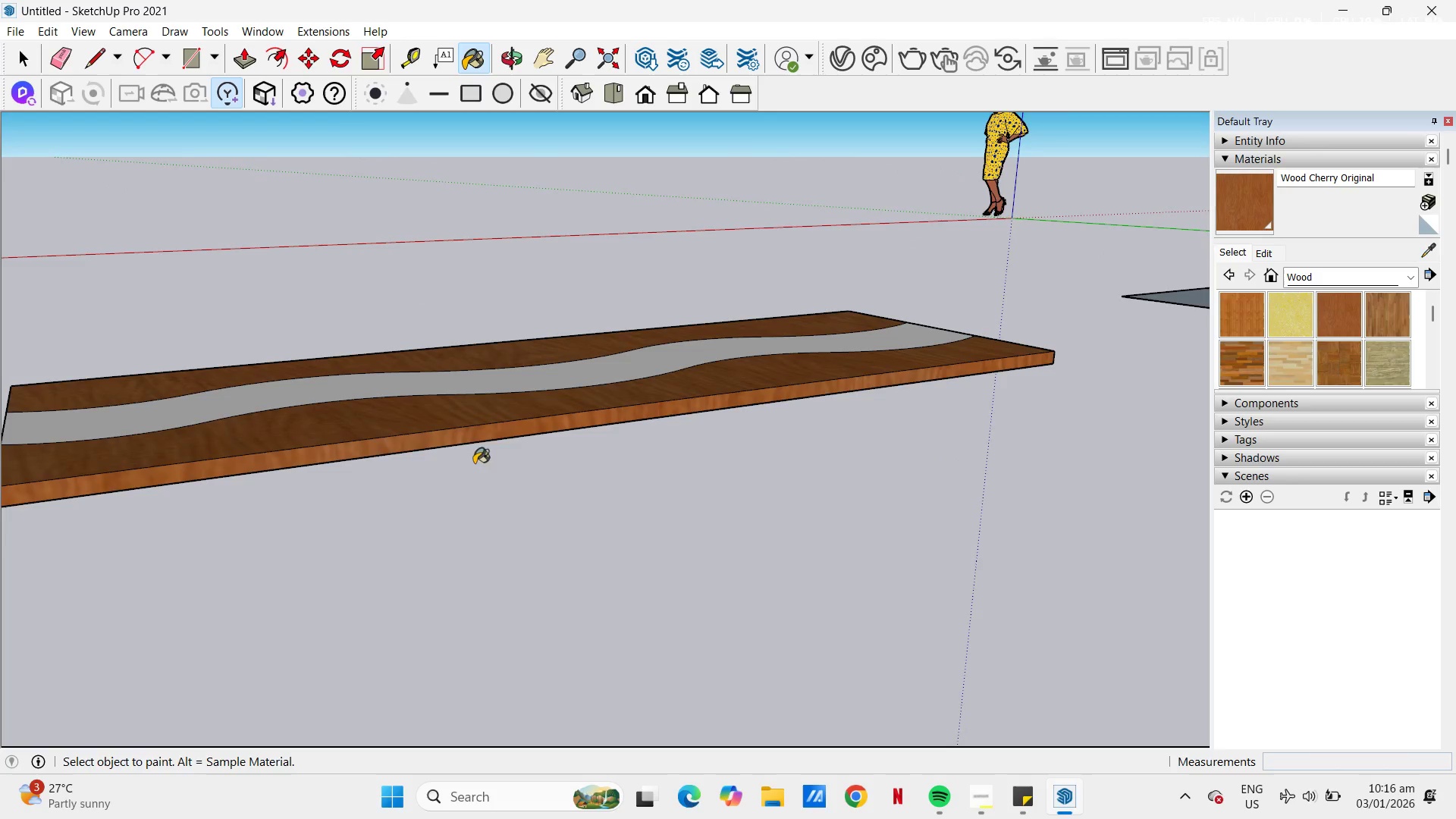 
left_click([863, 540])
 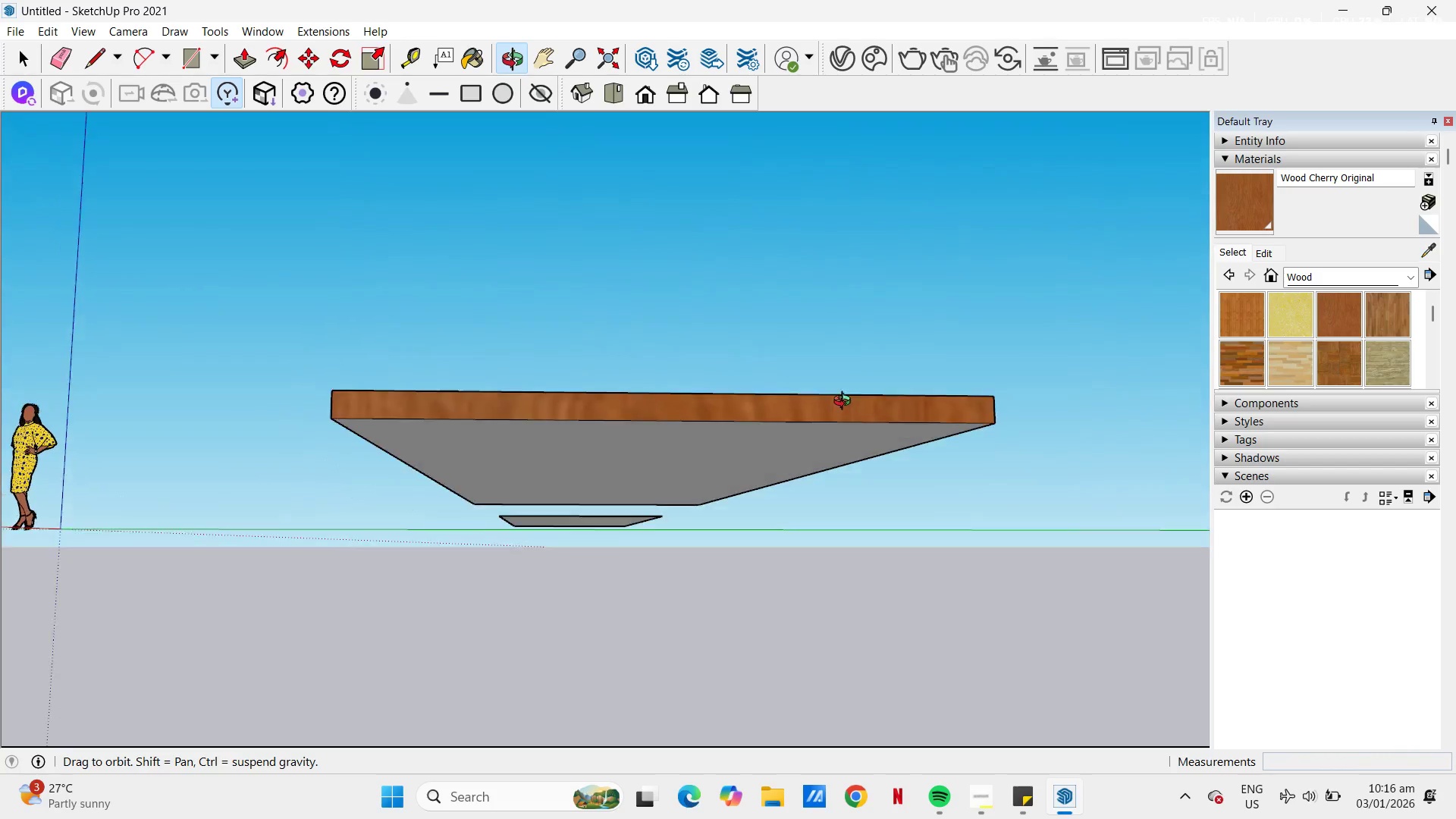 
left_click([819, 446])
 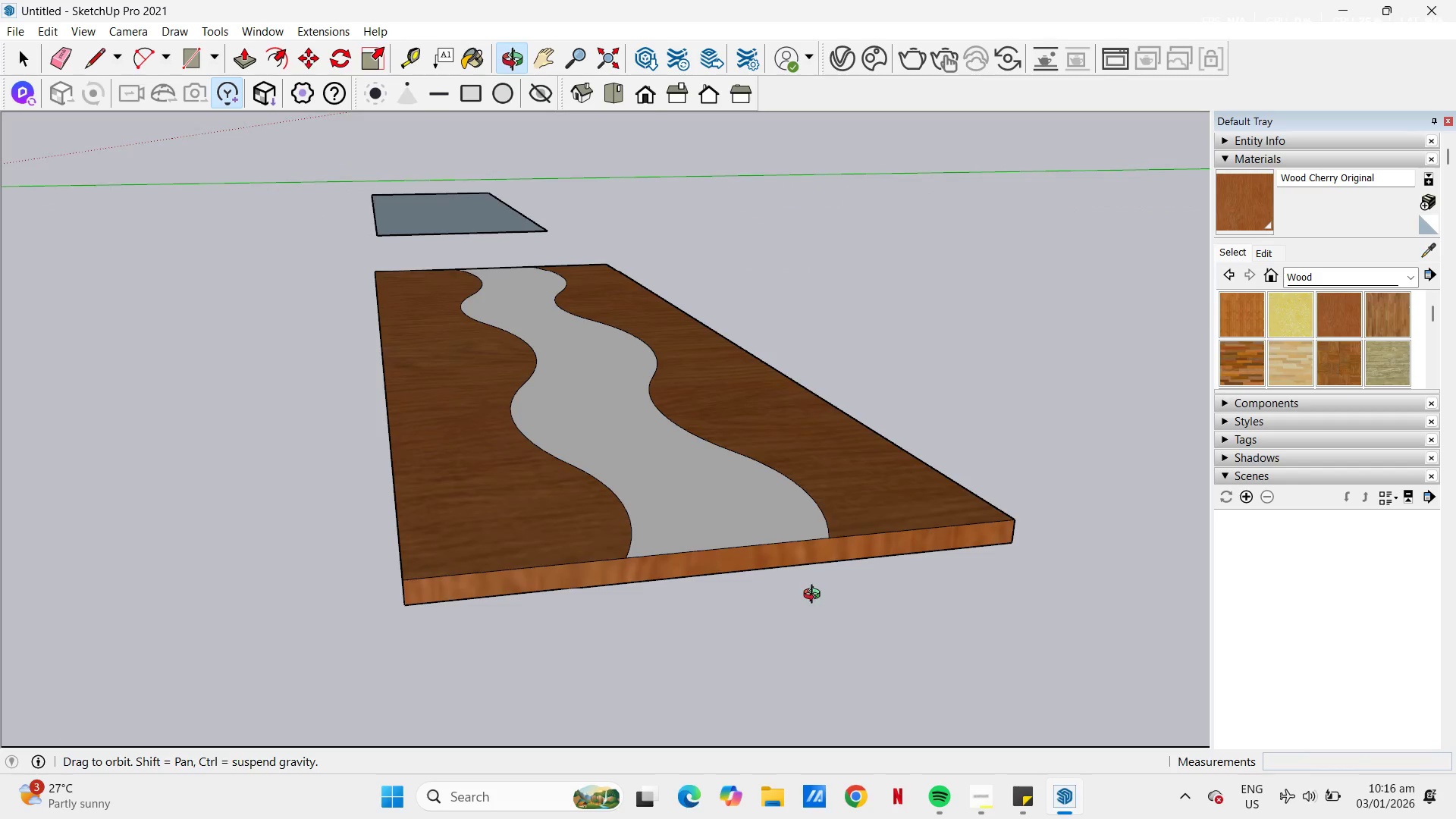 
key(Space)
 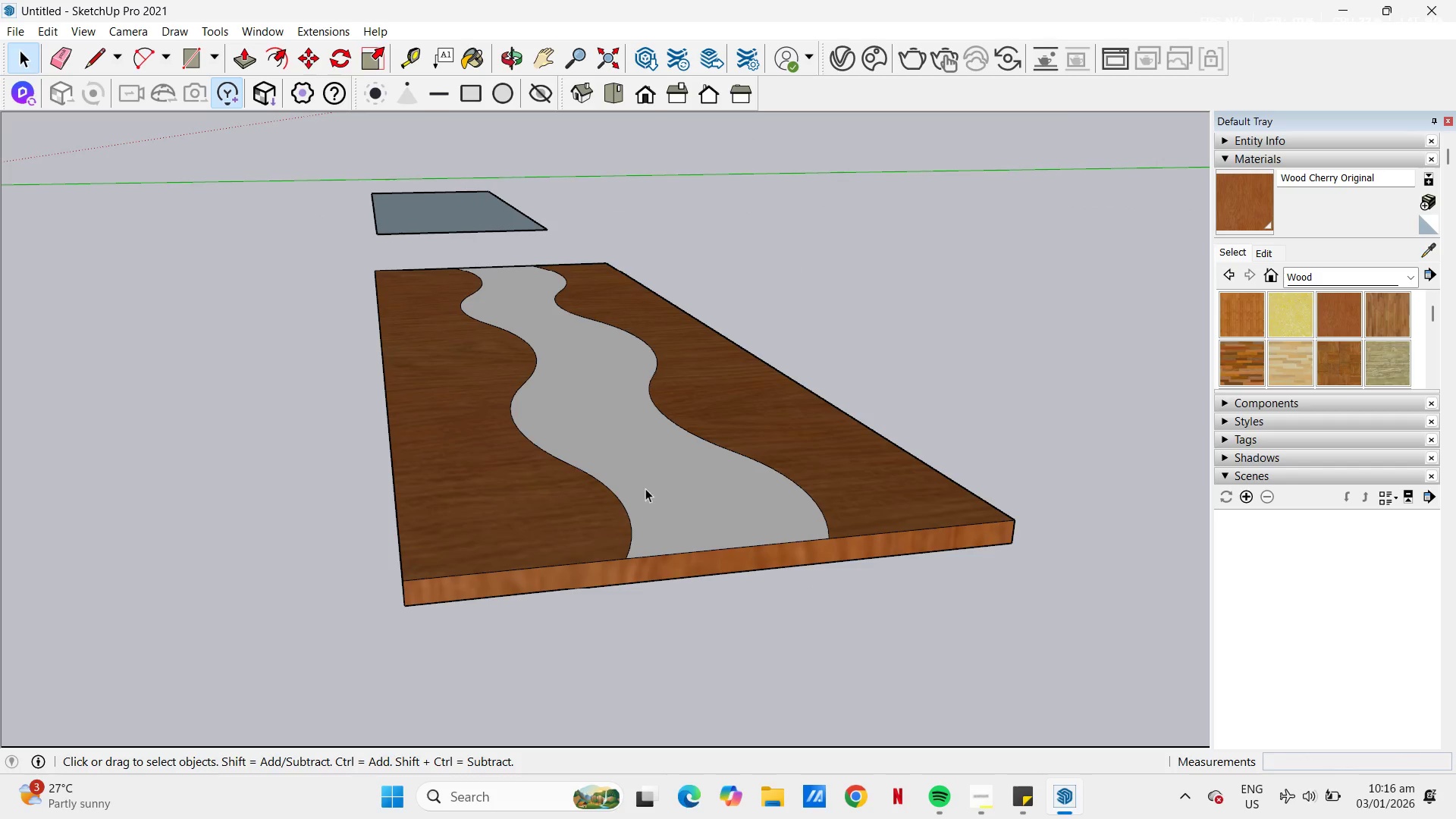 
left_click([645, 488])
 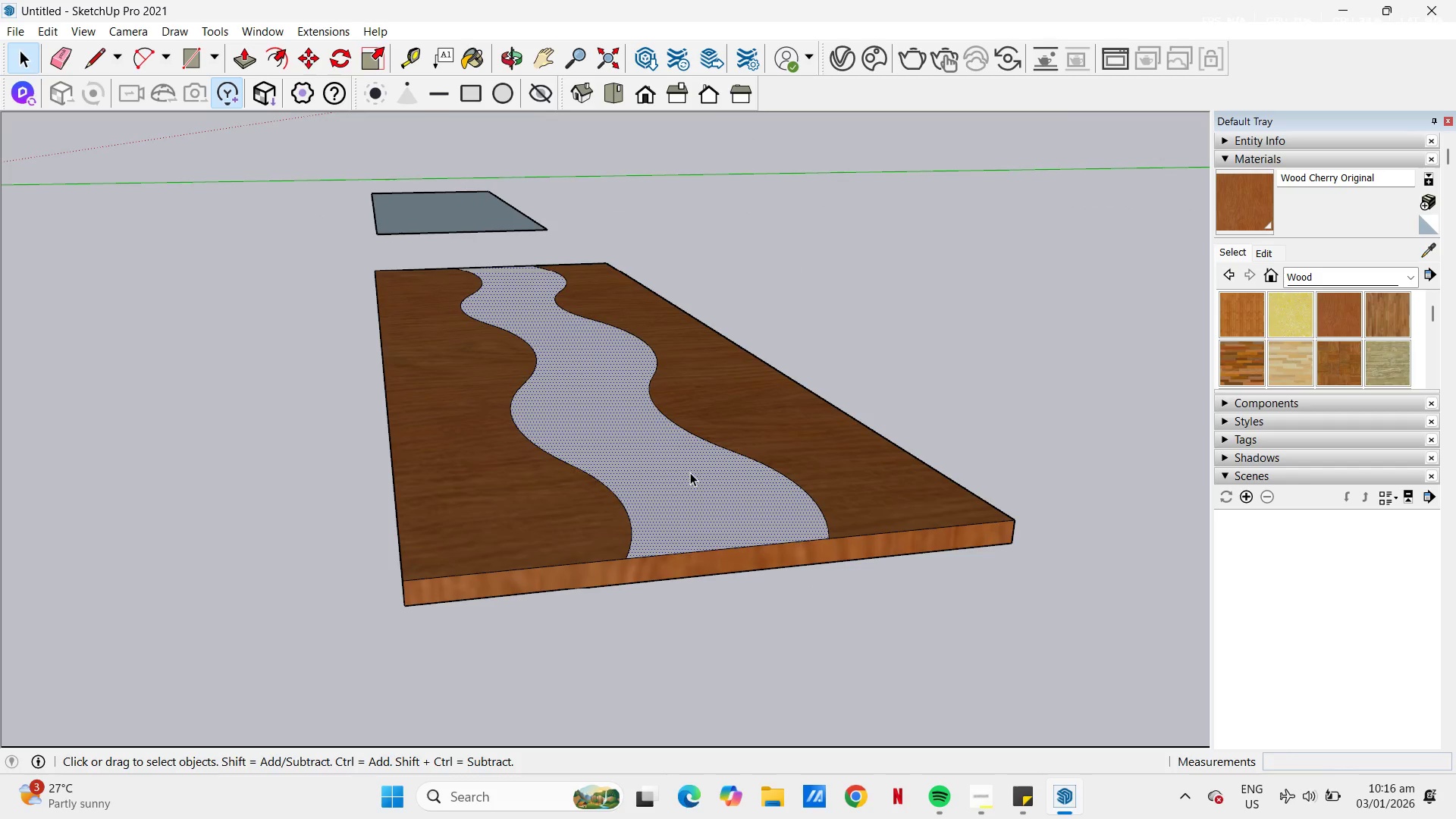 
key(Control+C)
 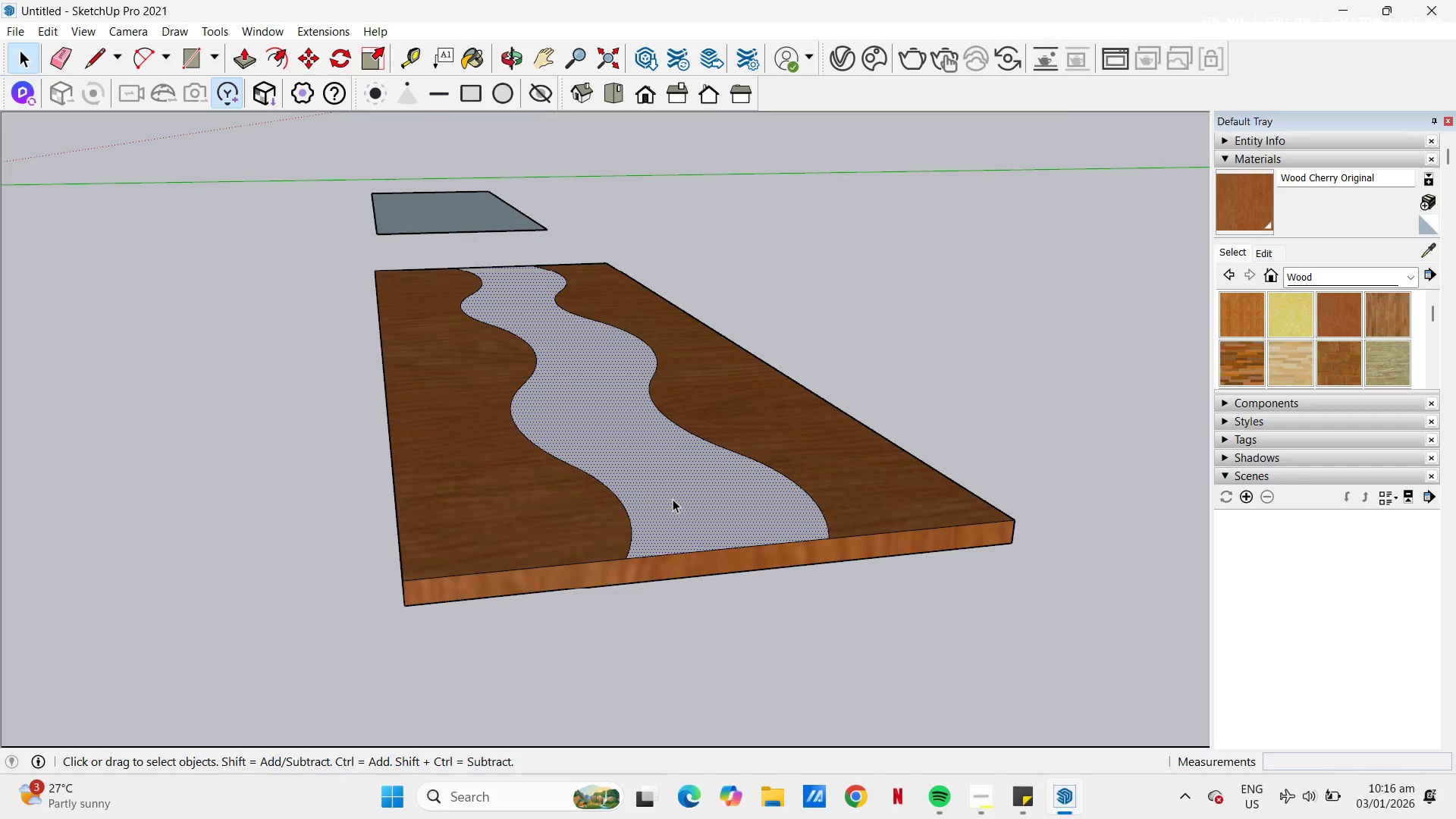 
scroll: coordinate [668, 506], scroll_direction: down, amount: 2.0
 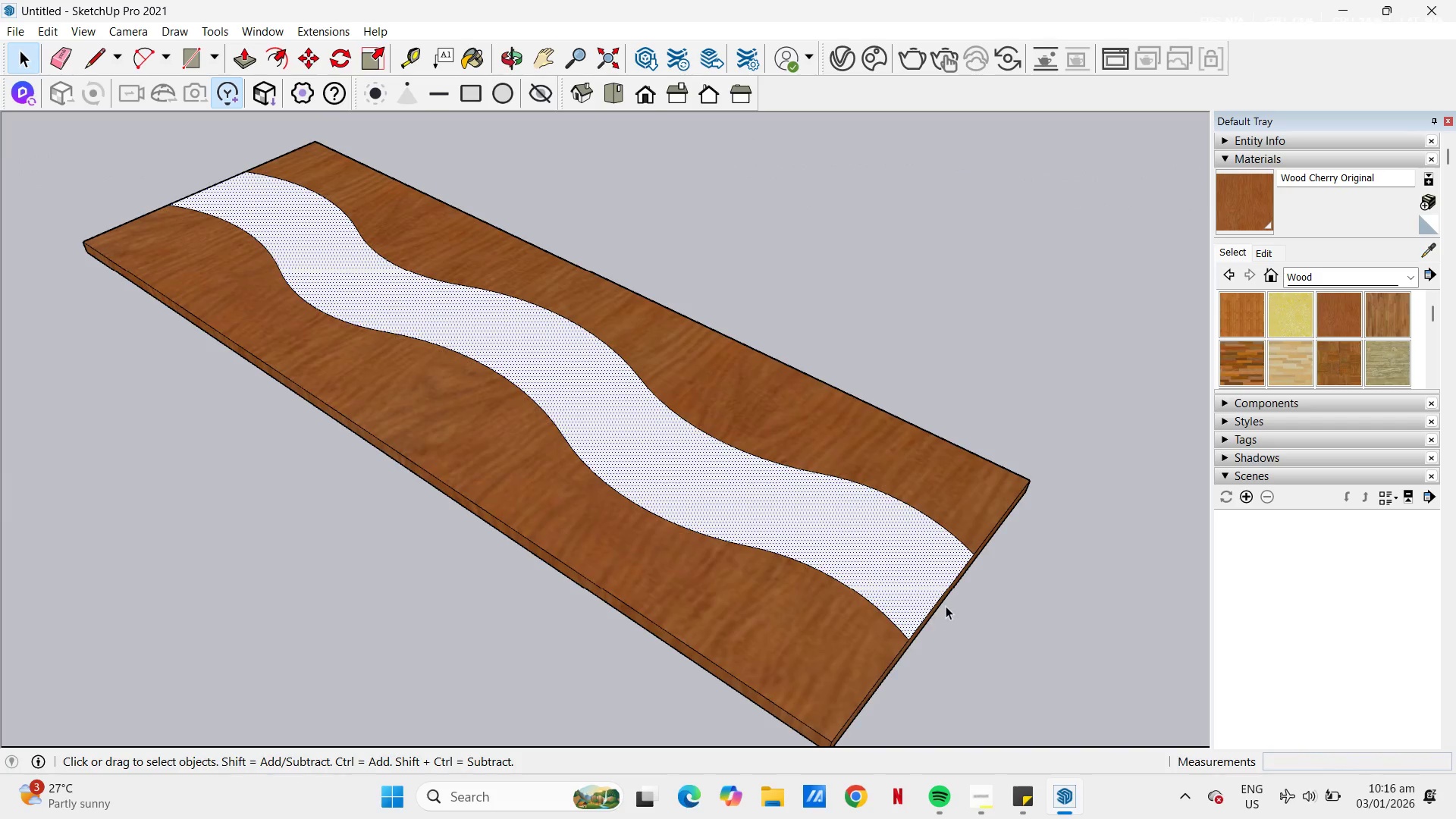 
key(P)
 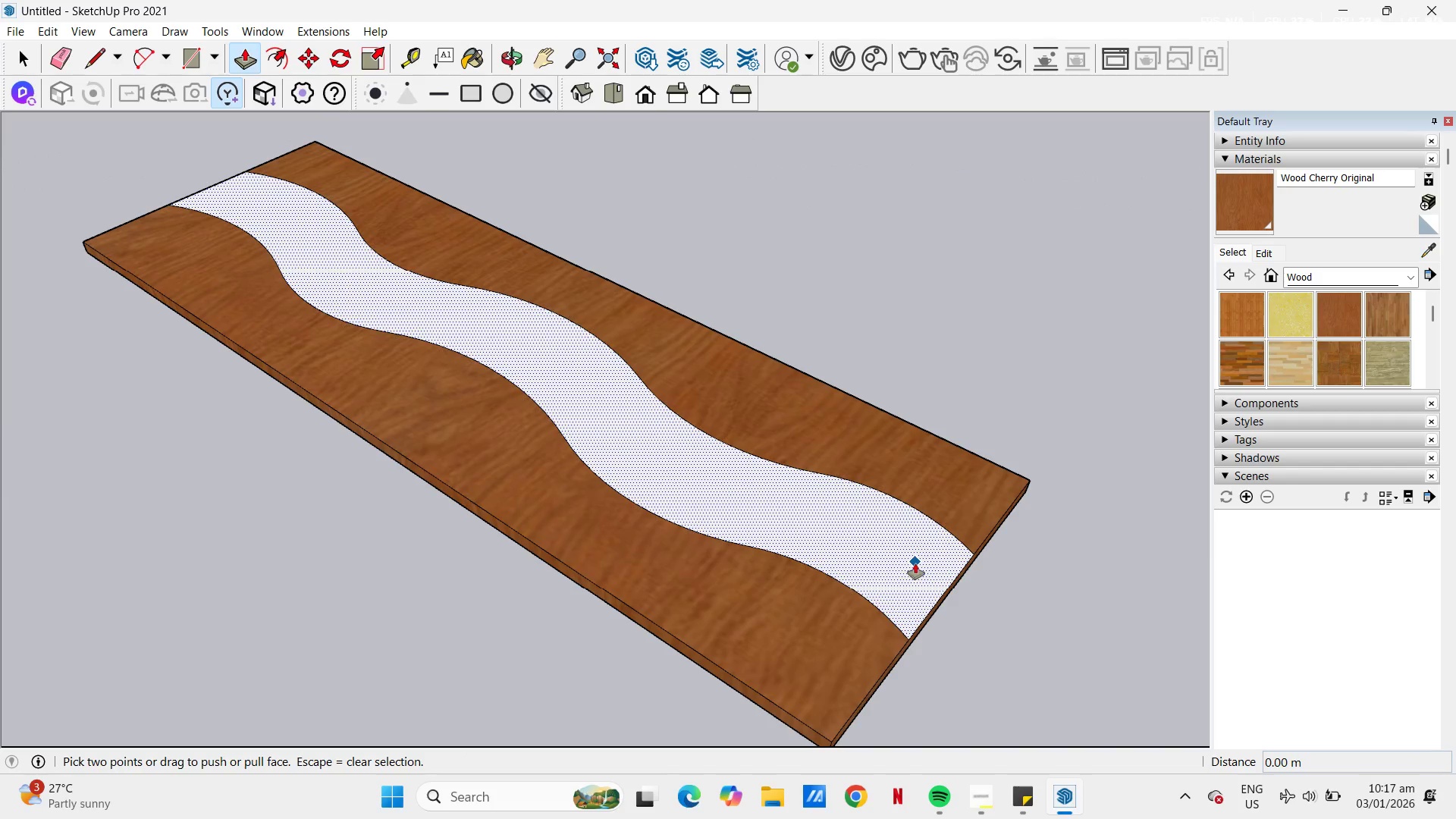 
left_click([918, 565])
 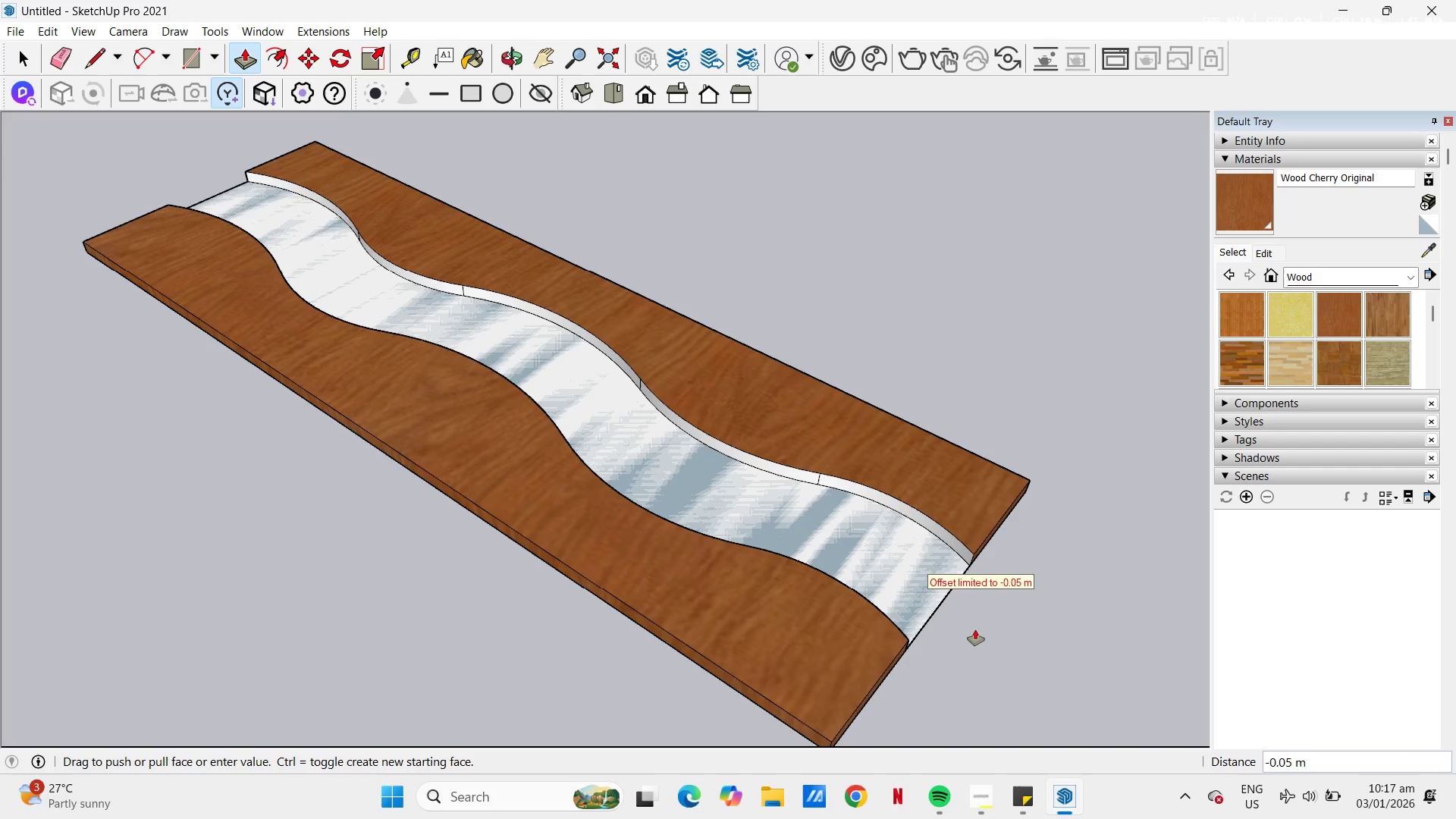 
wait(5.08)
 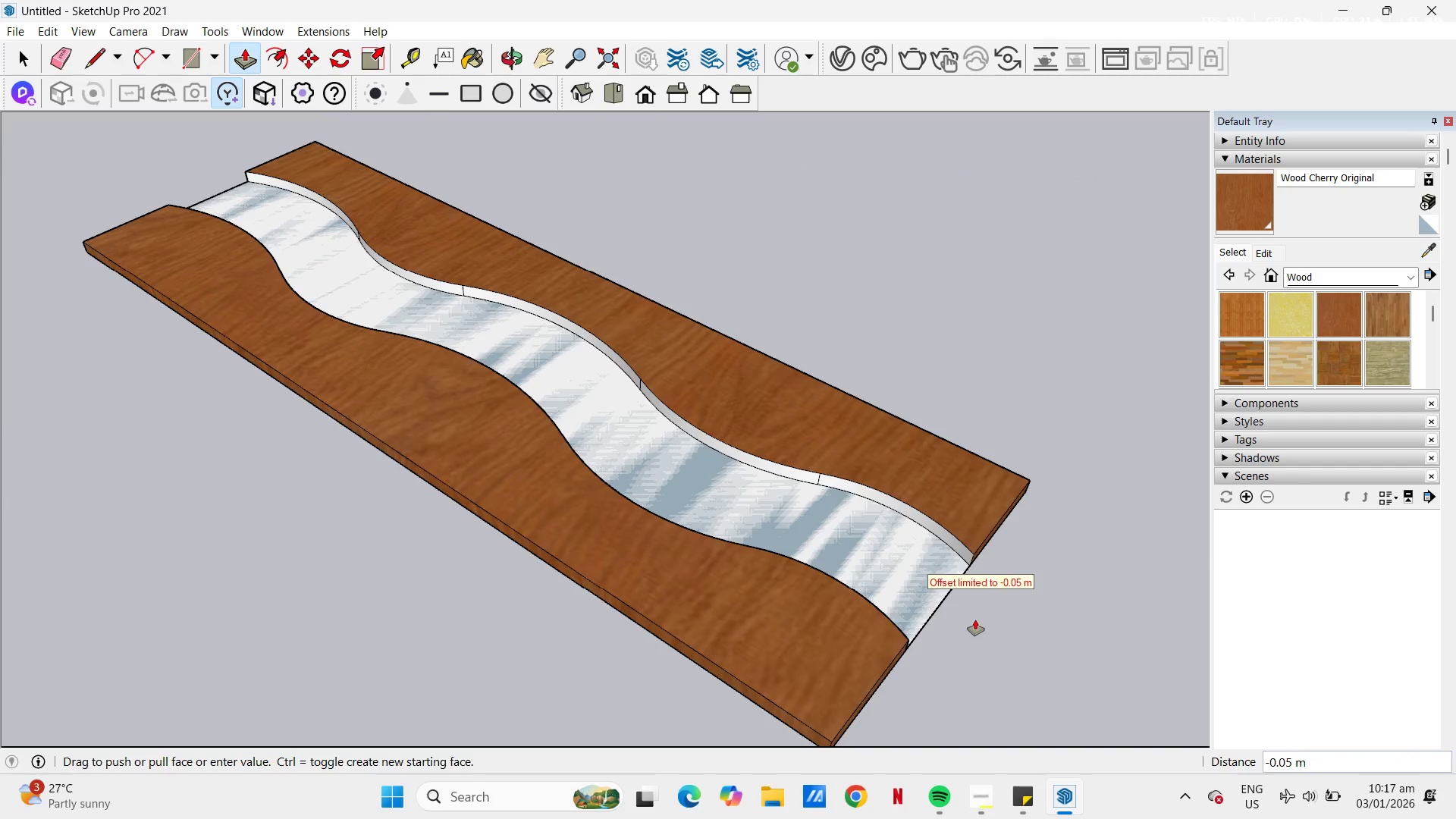 
scroll: coordinate [526, 493], scroll_direction: down, amount: 7.0
 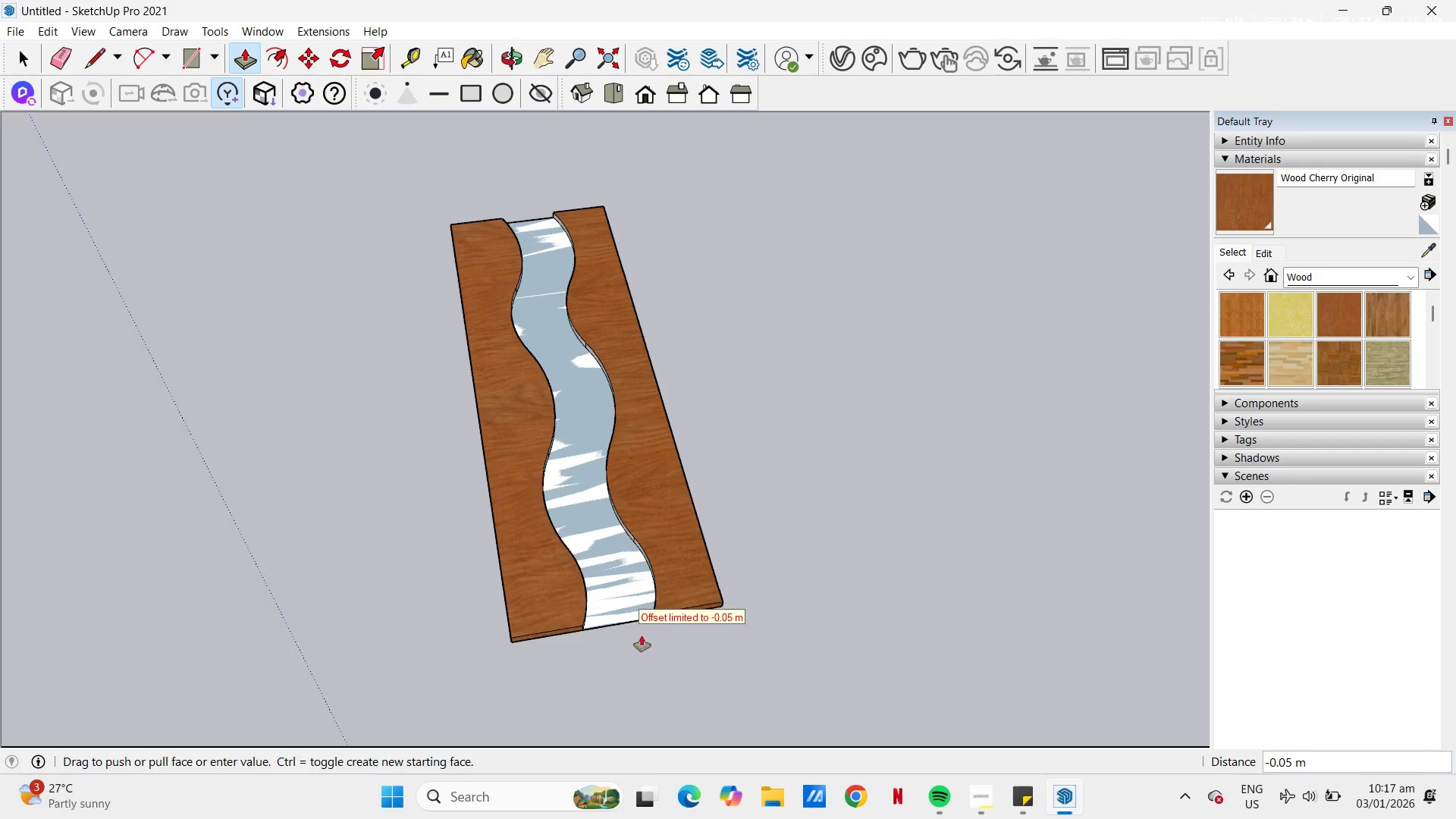 
left_click([620, 633])
 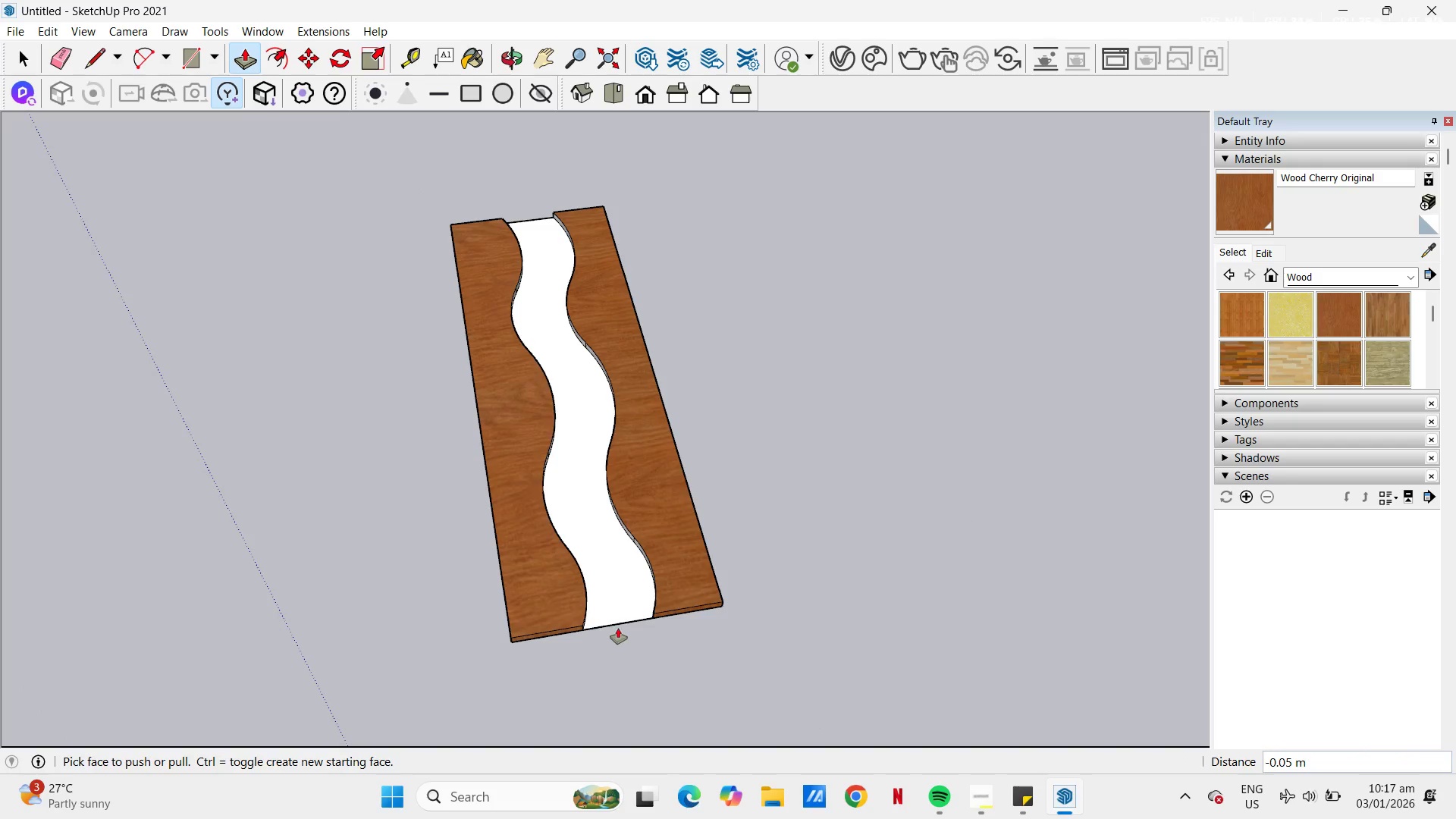 
scroll: coordinate [649, 527], scroll_direction: up, amount: 10.0
 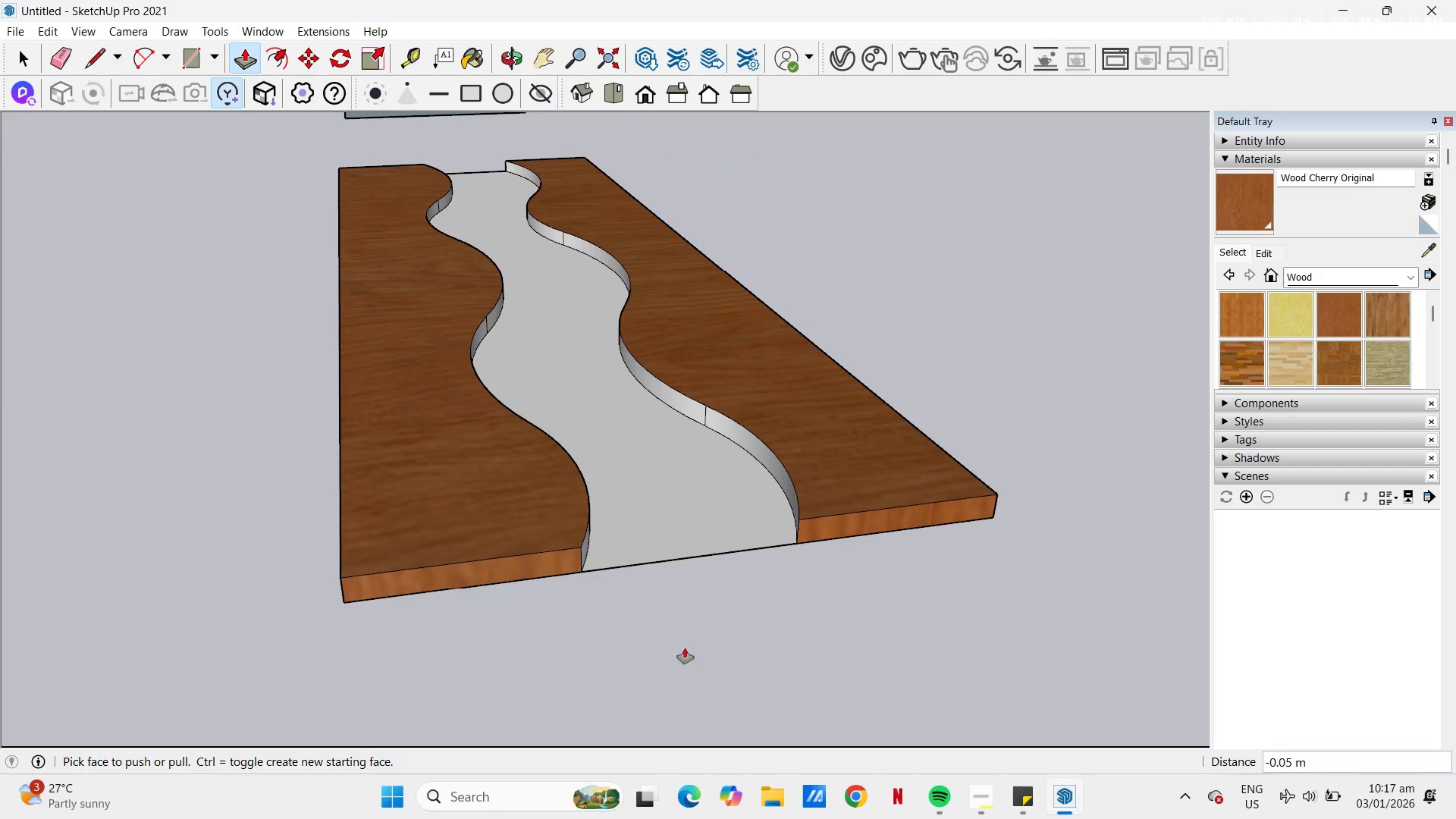 
key(E)
 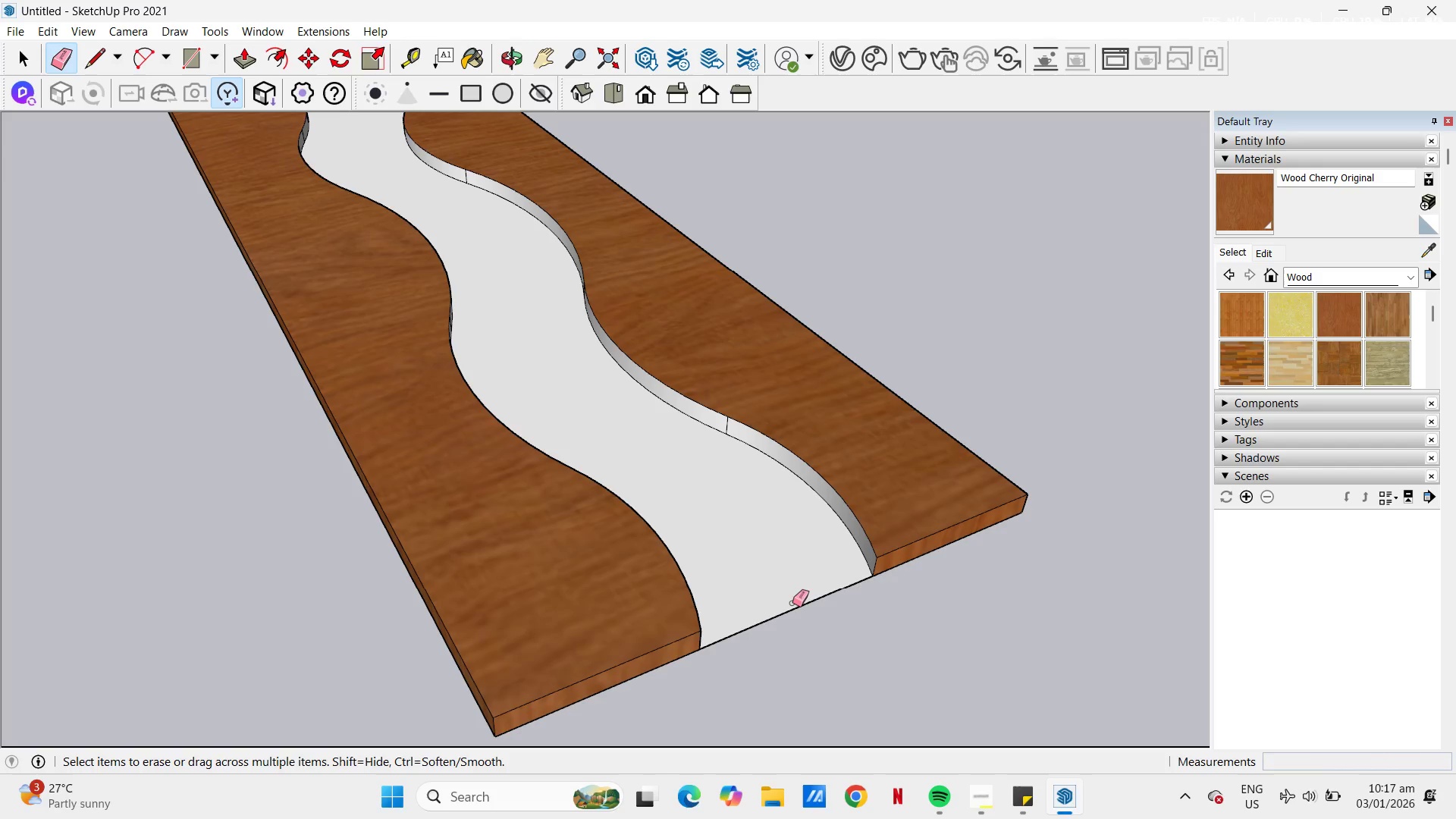 
wait(8.2)
 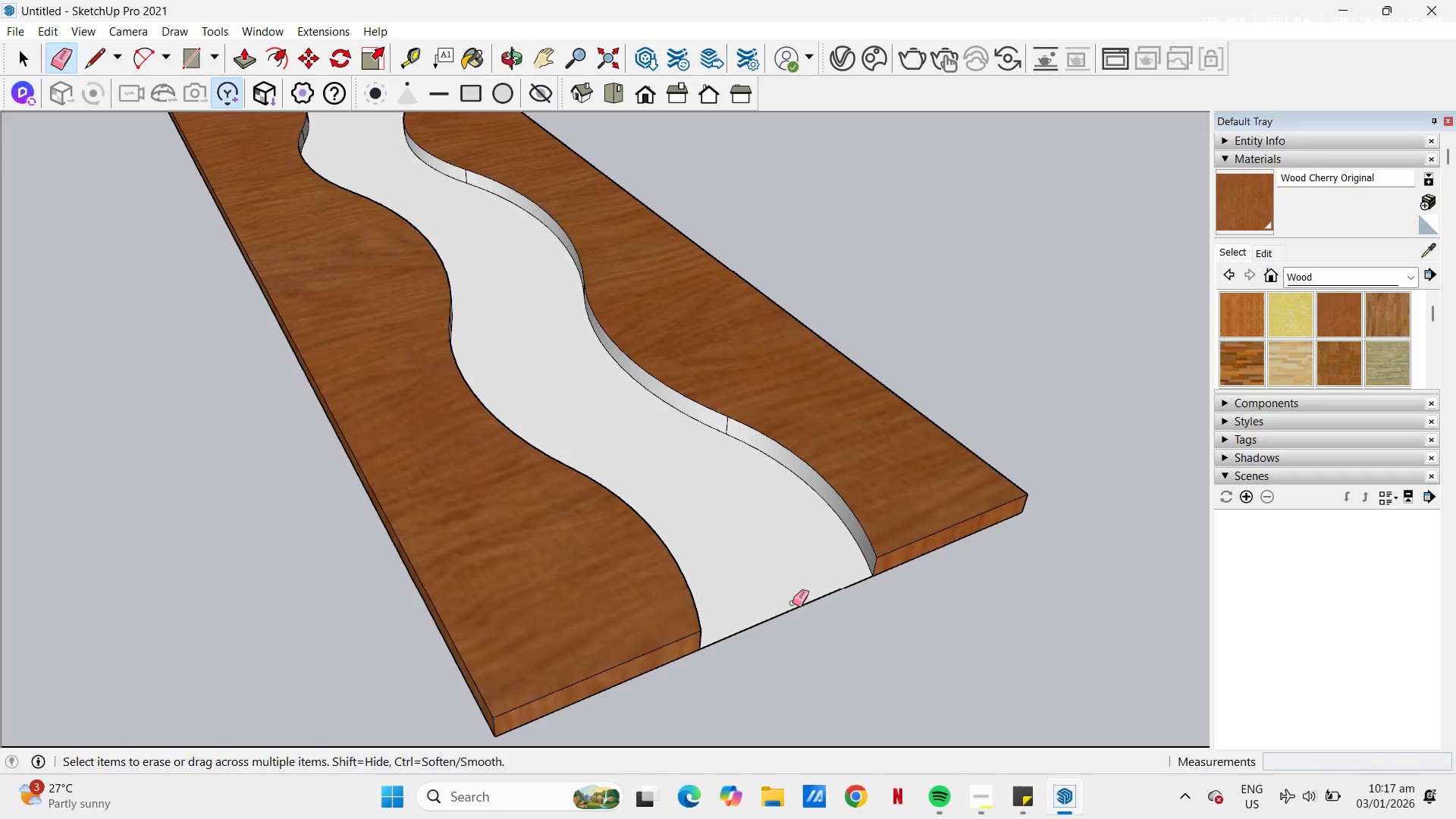 
scroll: coordinate [728, 507], scroll_direction: down, amount: 7.0
 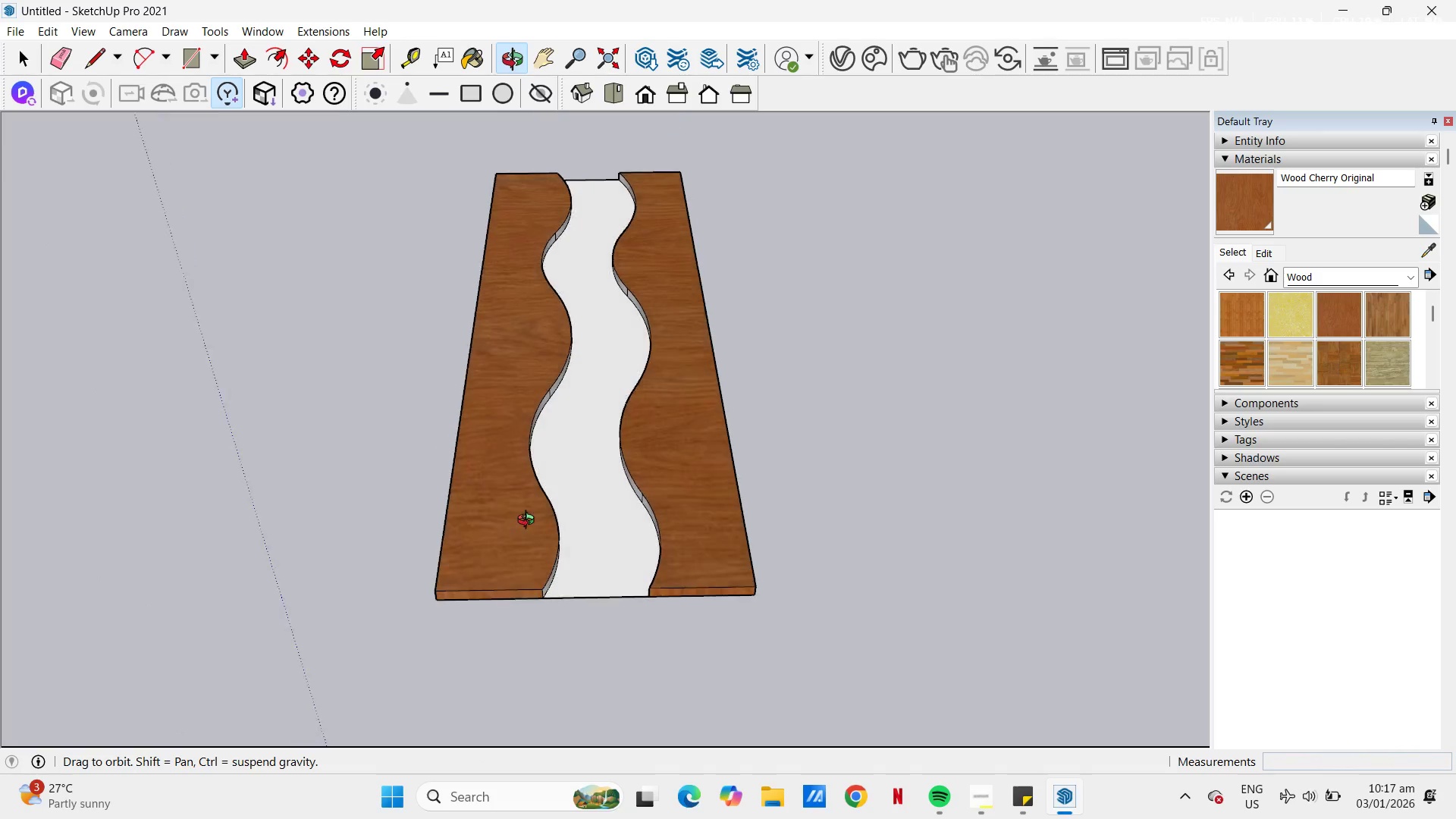 
scroll: coordinate [601, 525], scroll_direction: up, amount: 3.0
 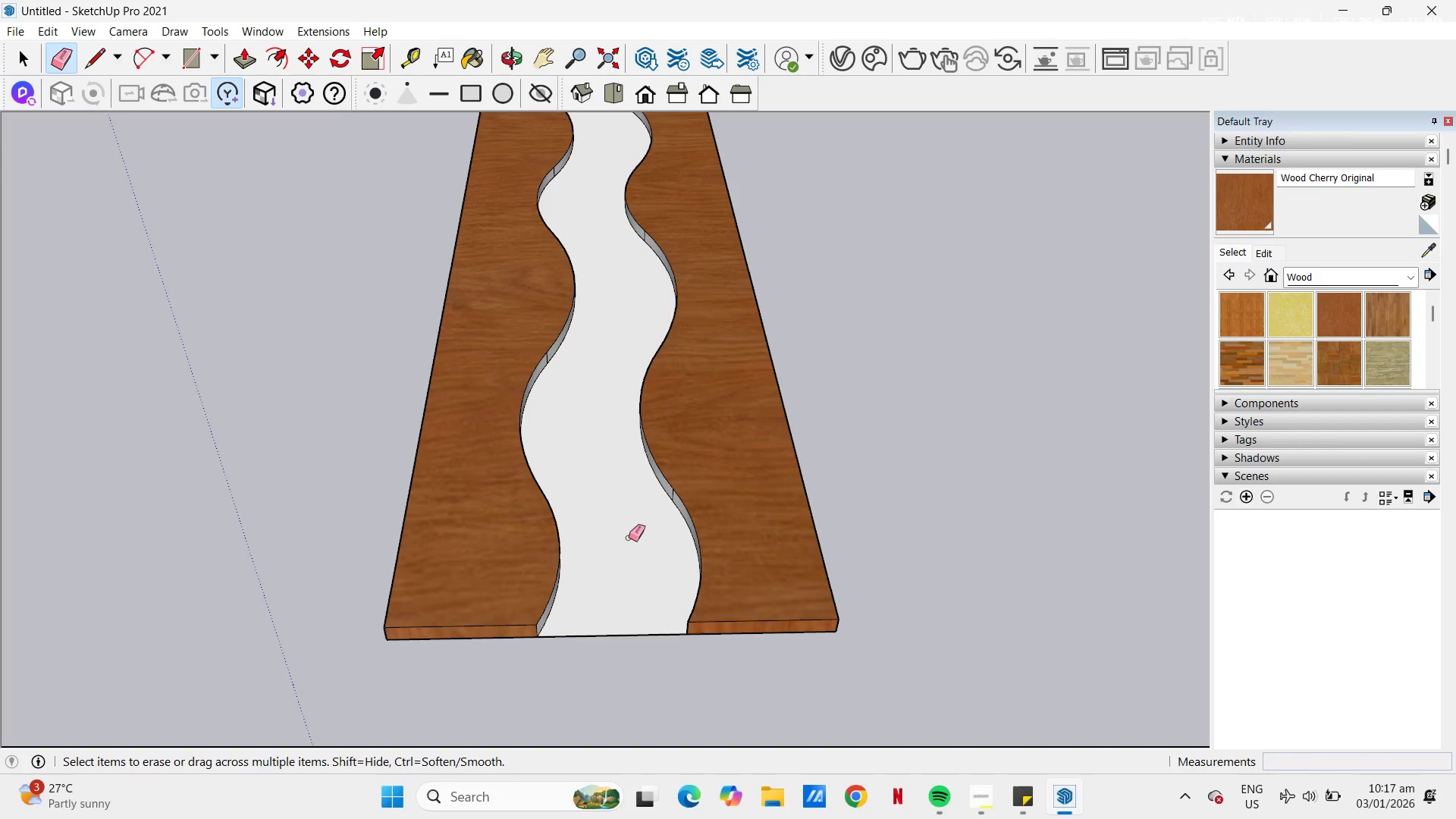 
key(P)
 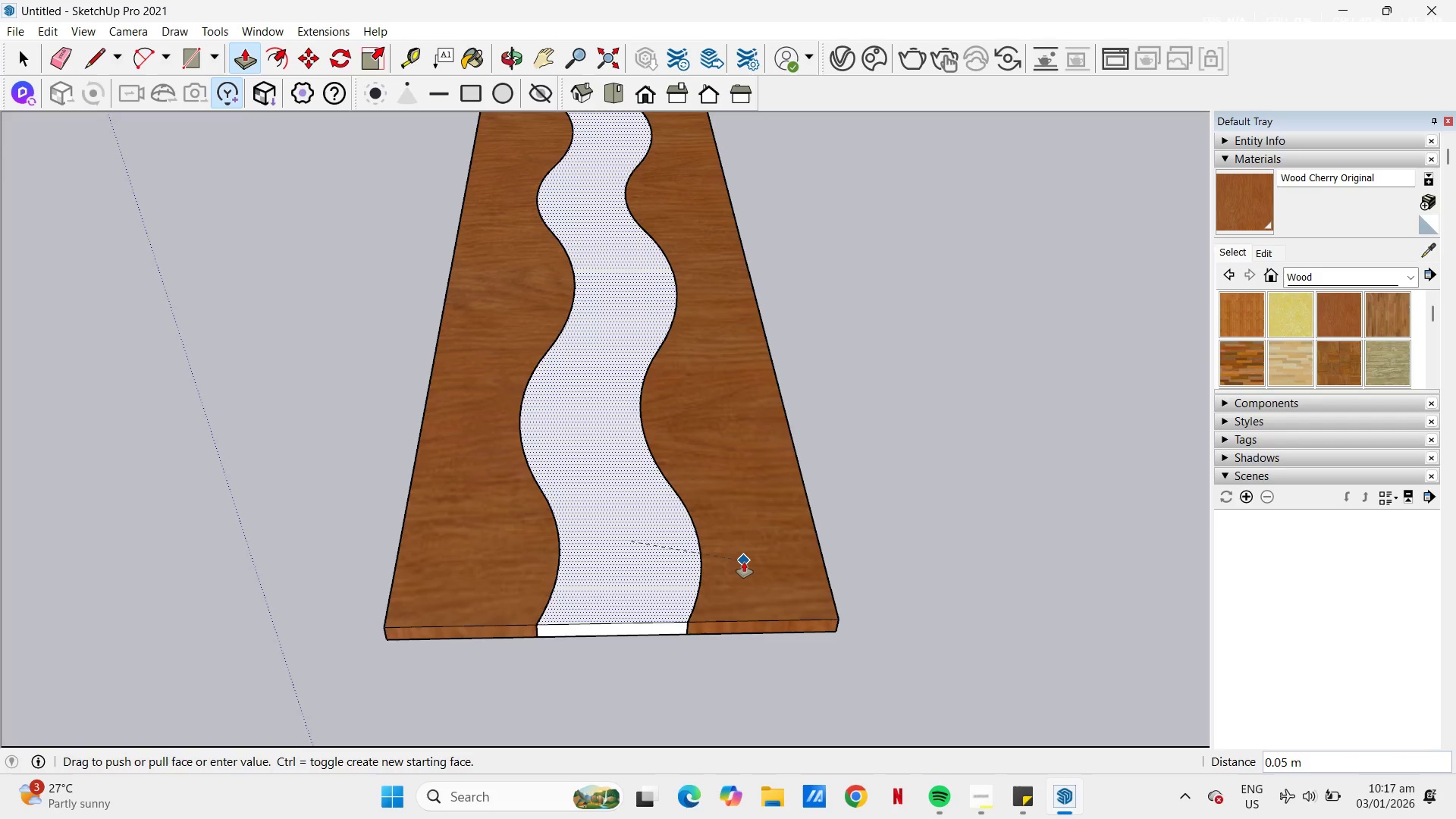 
left_click([744, 562])
 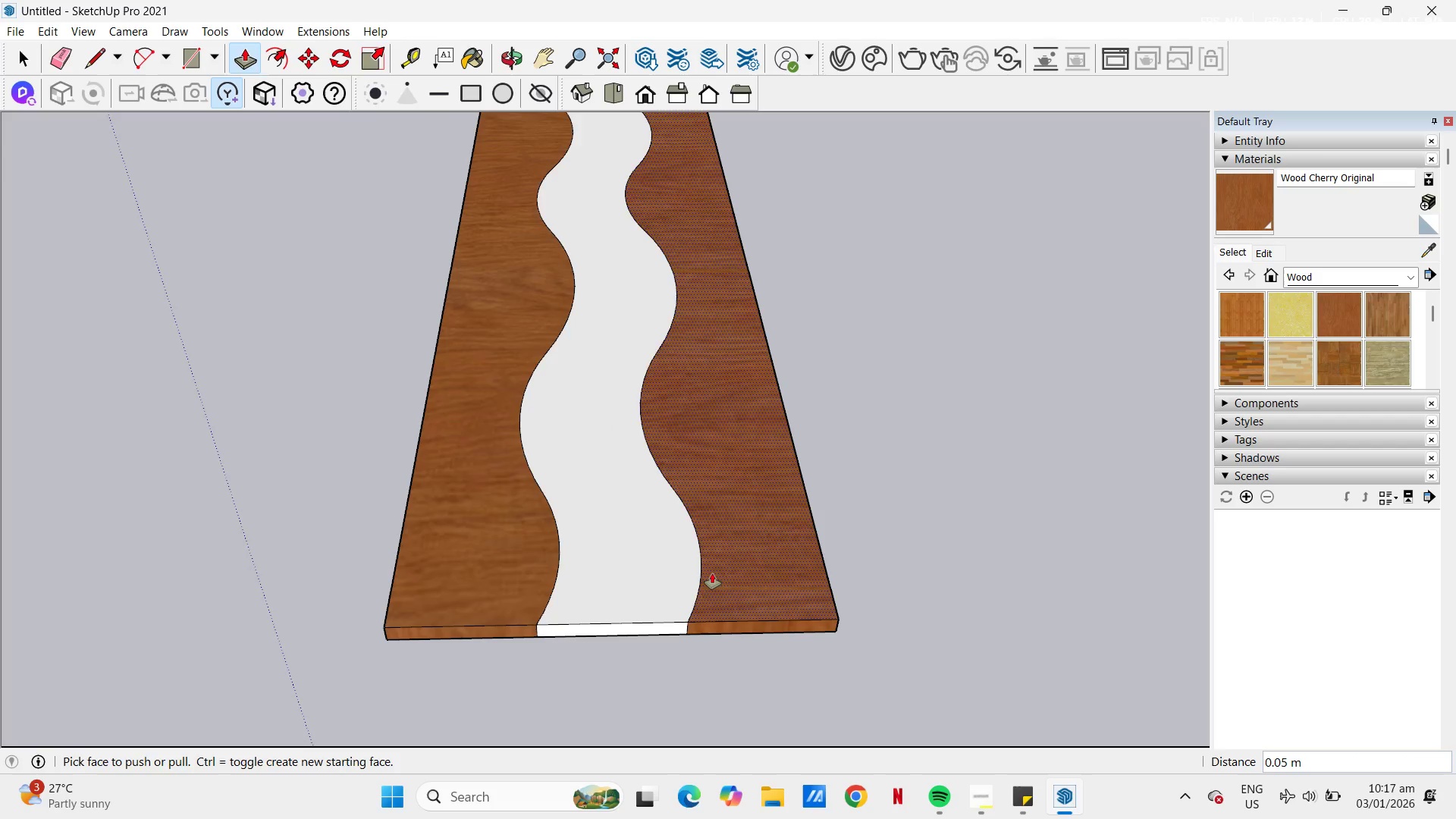 
scroll: coordinate [628, 582], scroll_direction: up, amount: 1.0
 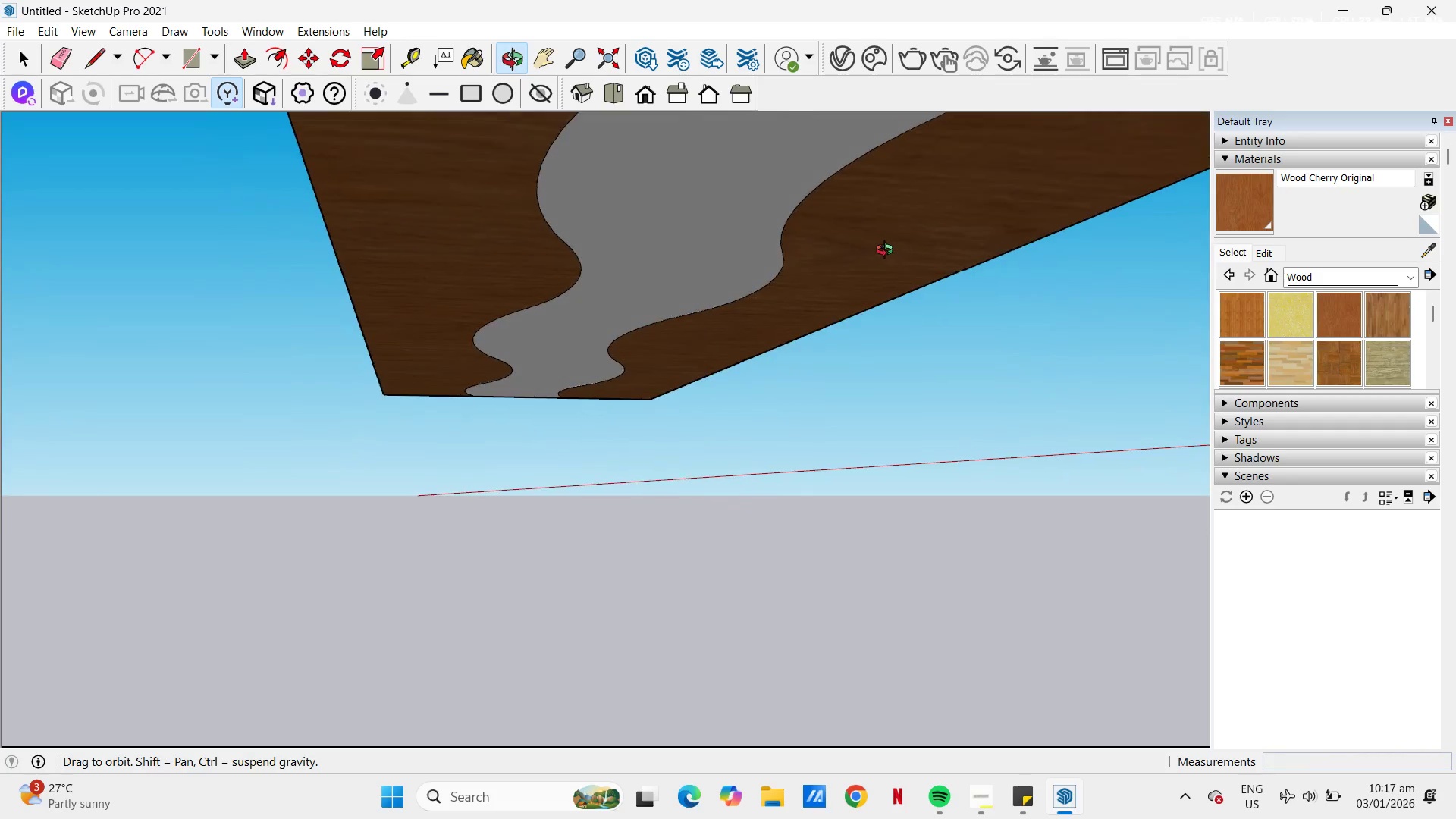 
scroll: coordinate [846, 377], scroll_direction: down, amount: 8.0
 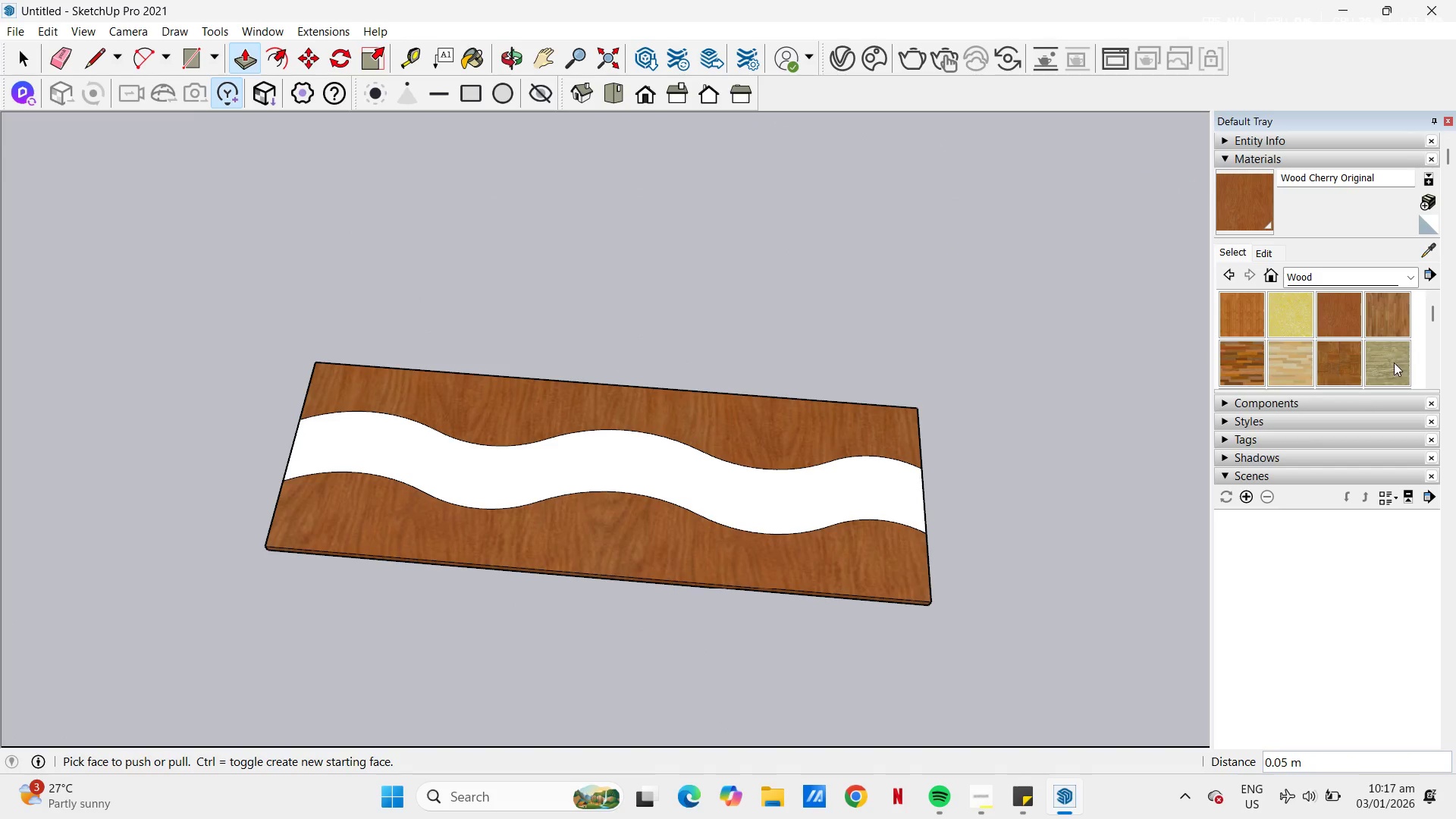 
left_click([1381, 365])
 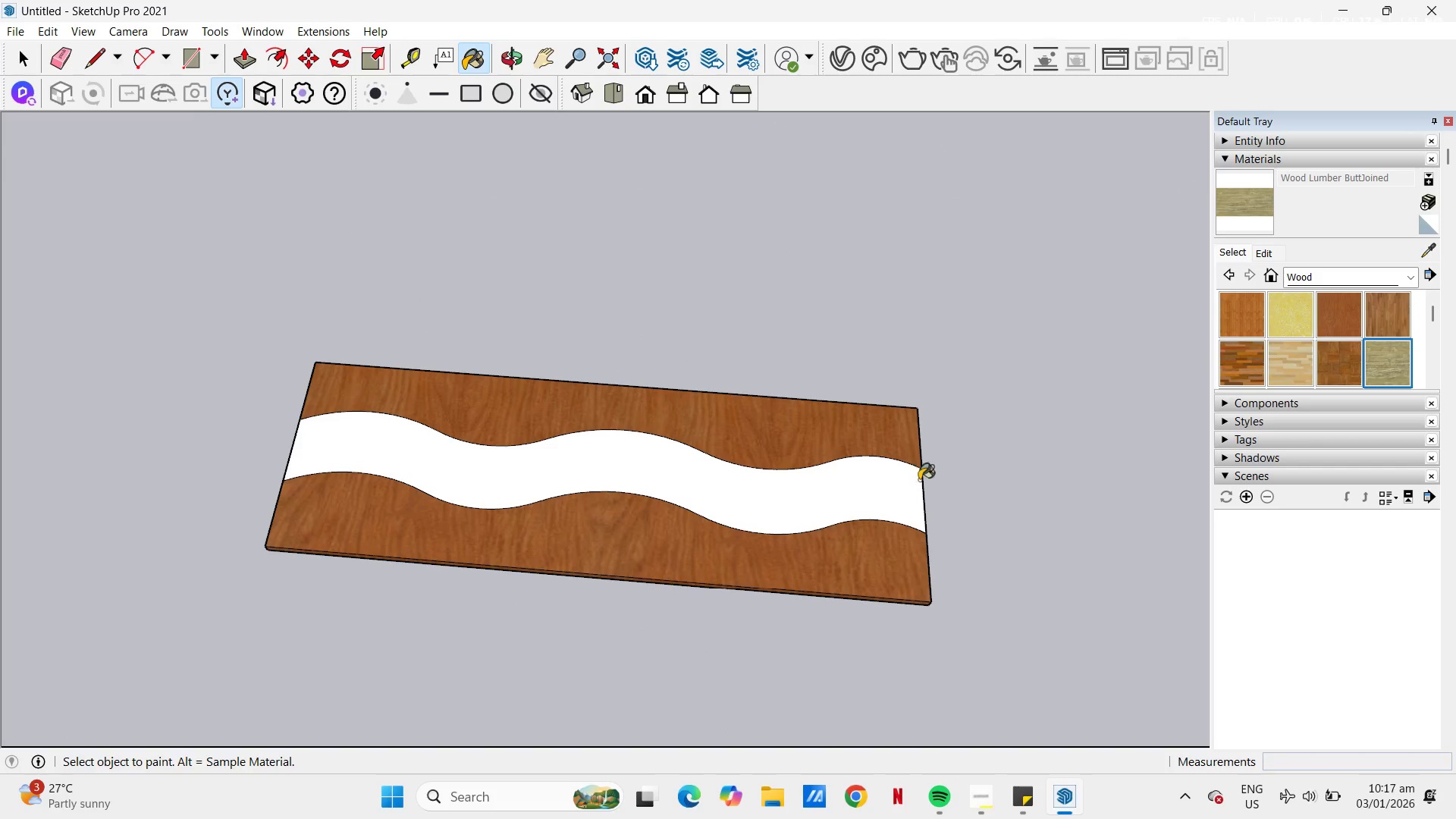 
left_click([884, 513])
 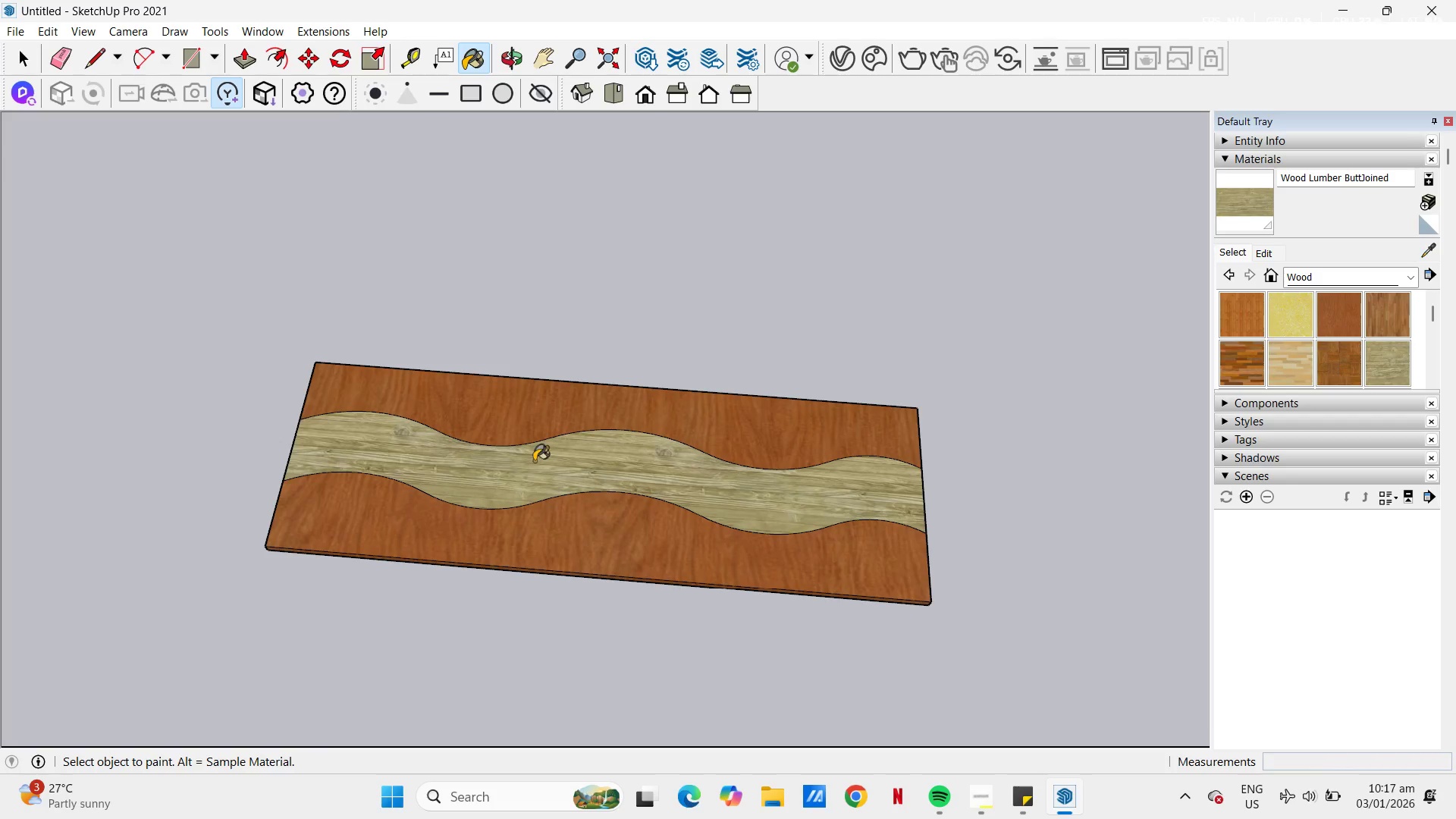 
scroll: coordinate [356, 481], scroll_direction: up, amount: 7.0
 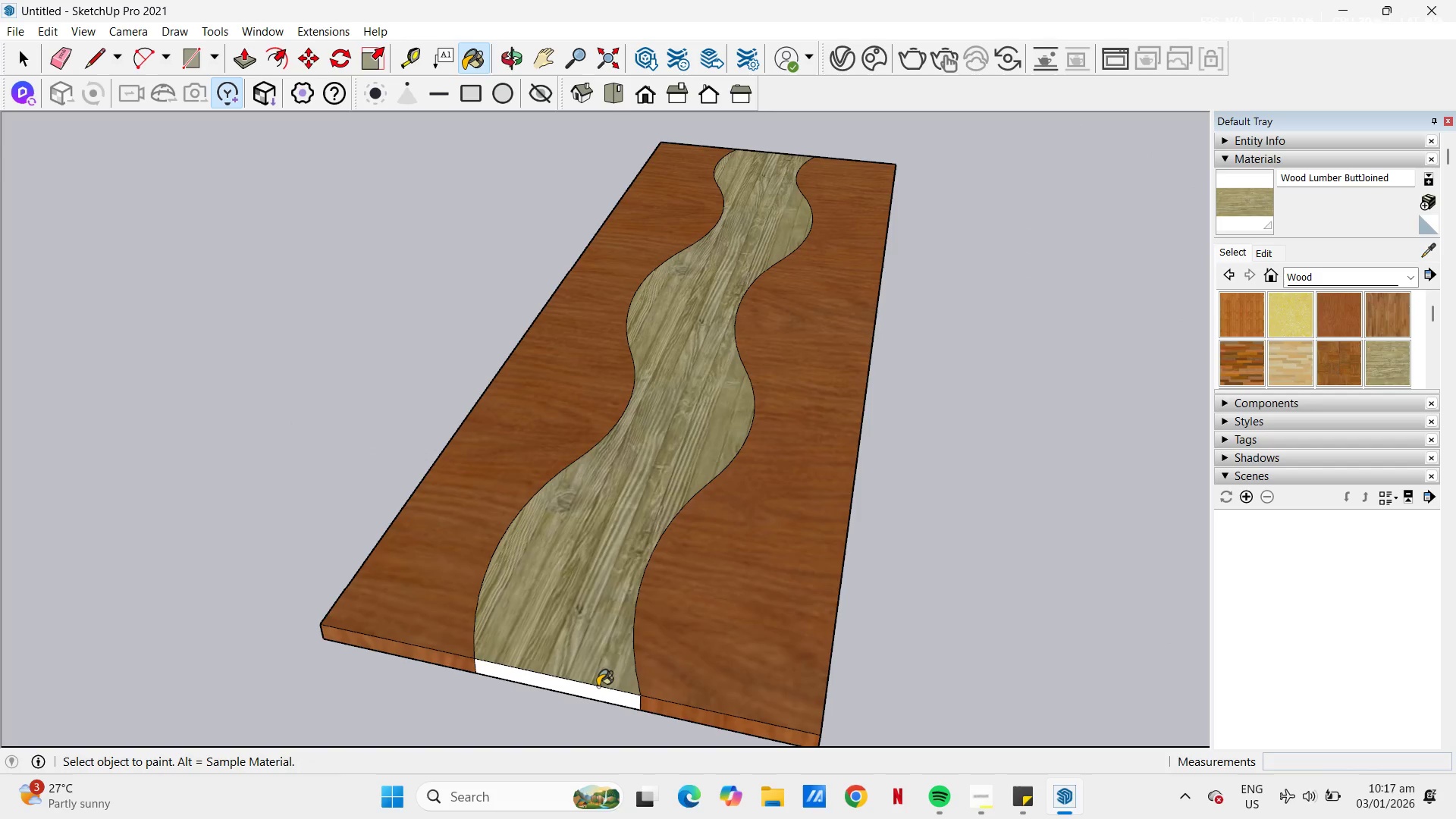 
left_click([594, 692])
 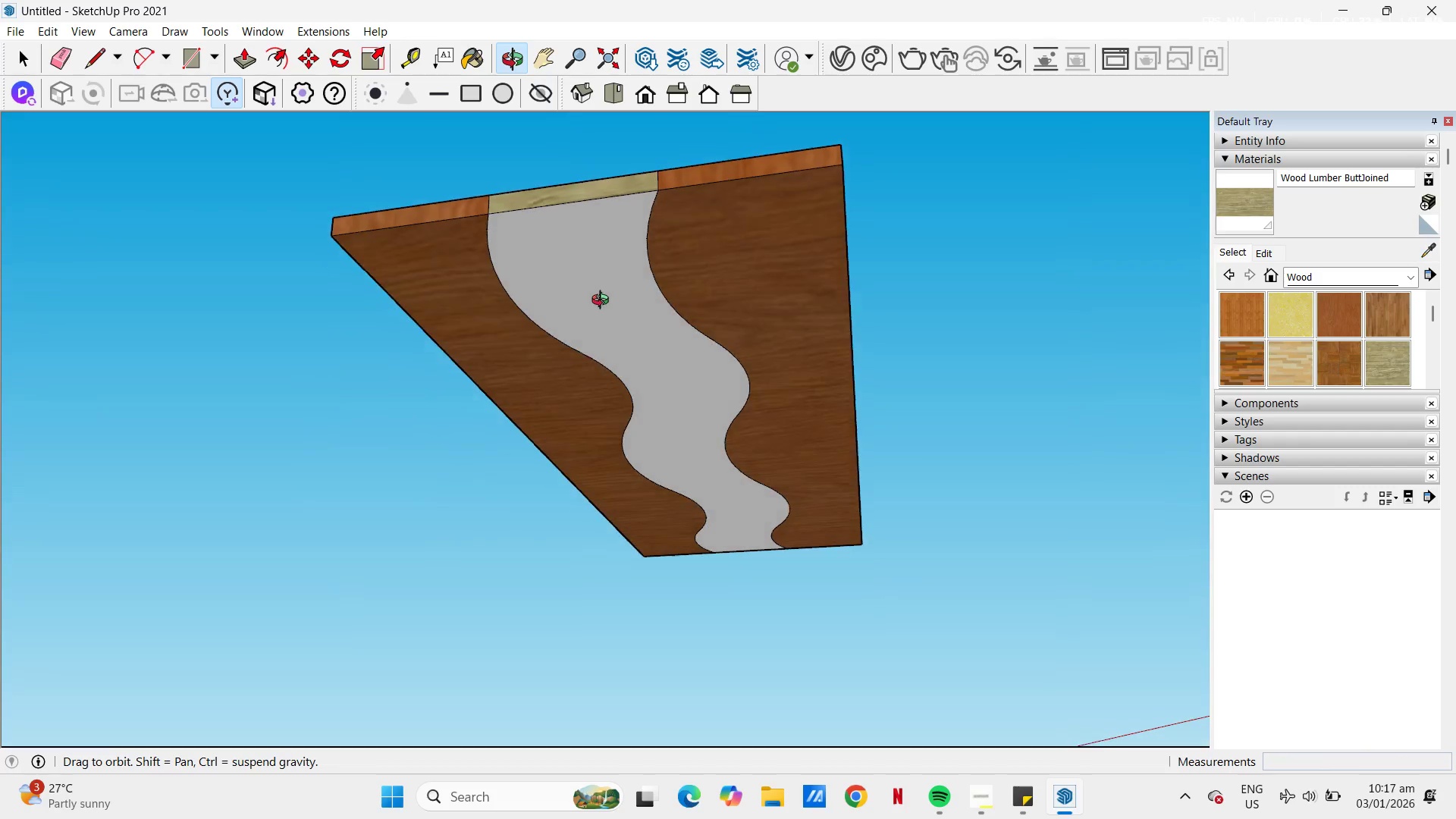 
left_click([611, 315])
 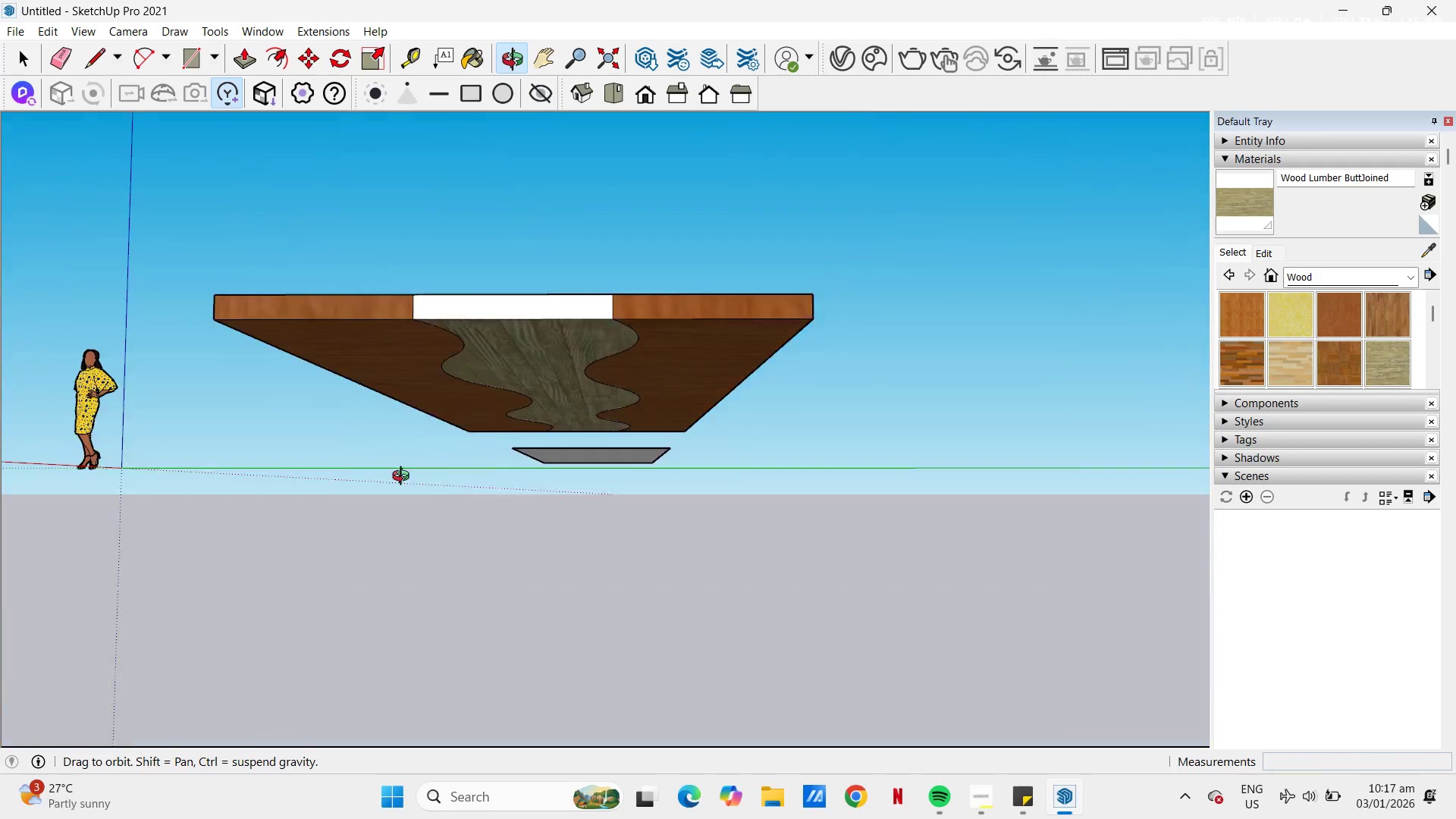 
left_click([535, 315])
 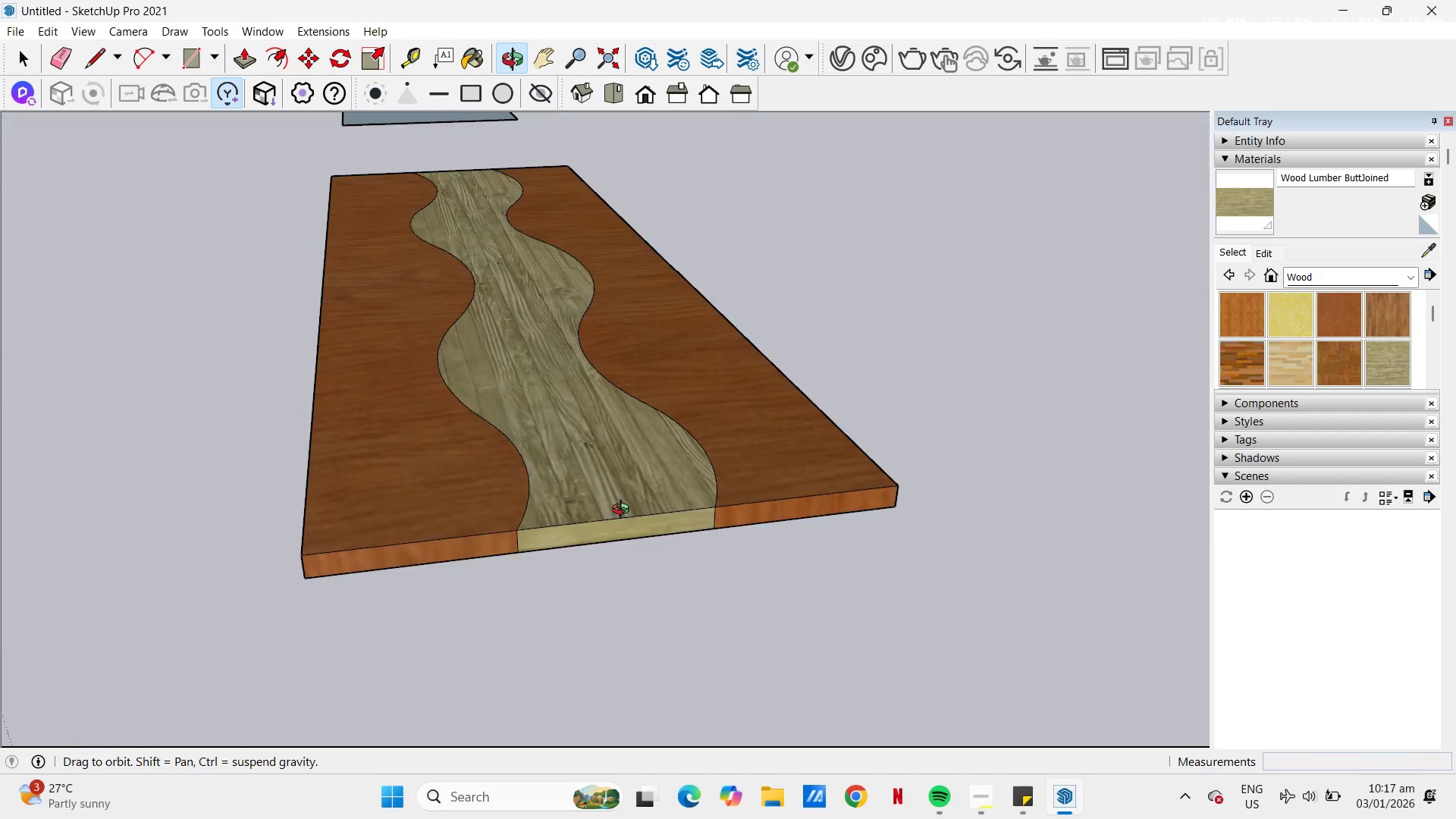 
left_click([627, 479])
 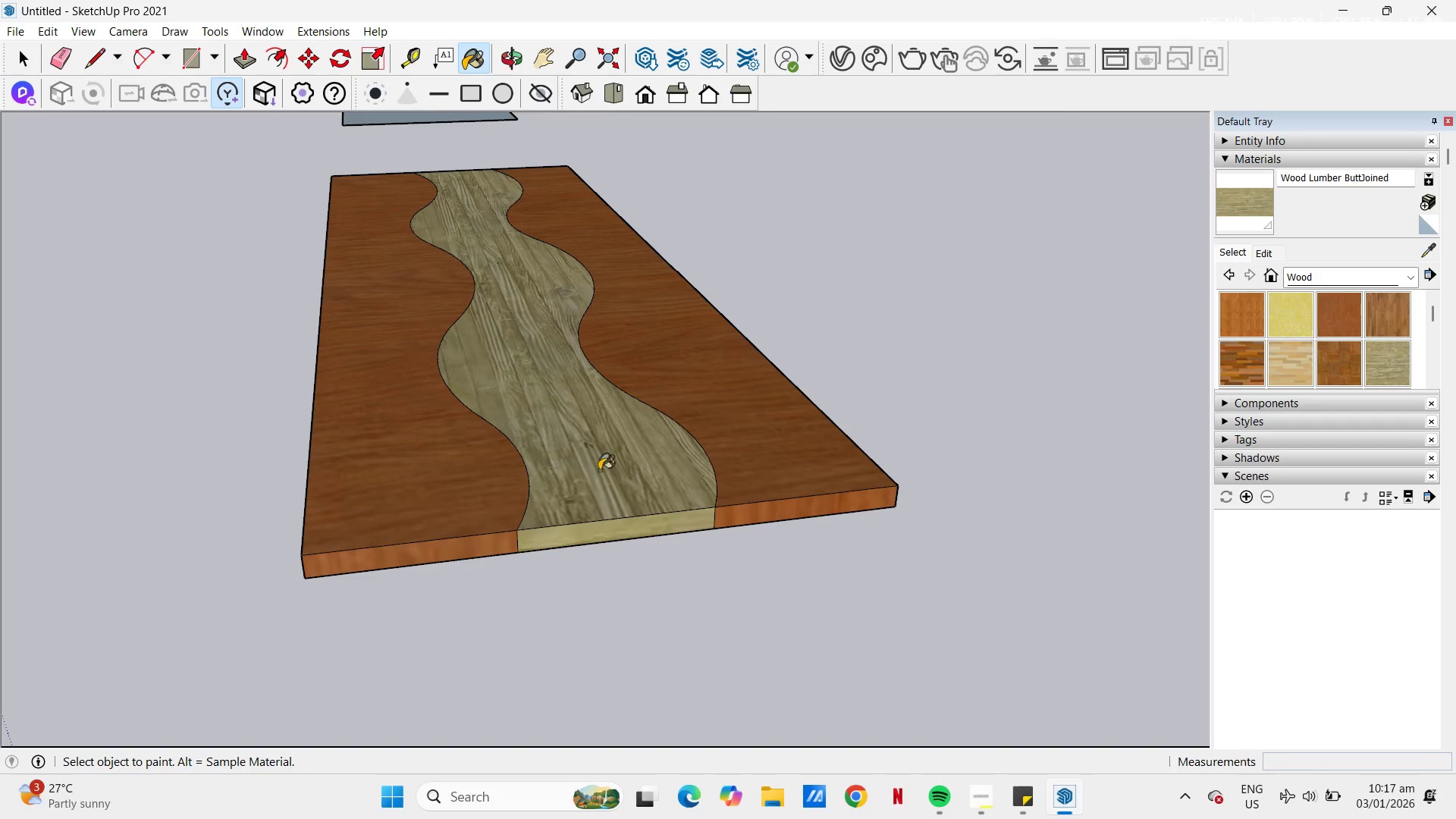 
scroll: coordinate [578, 459], scroll_direction: down, amount: 3.0
 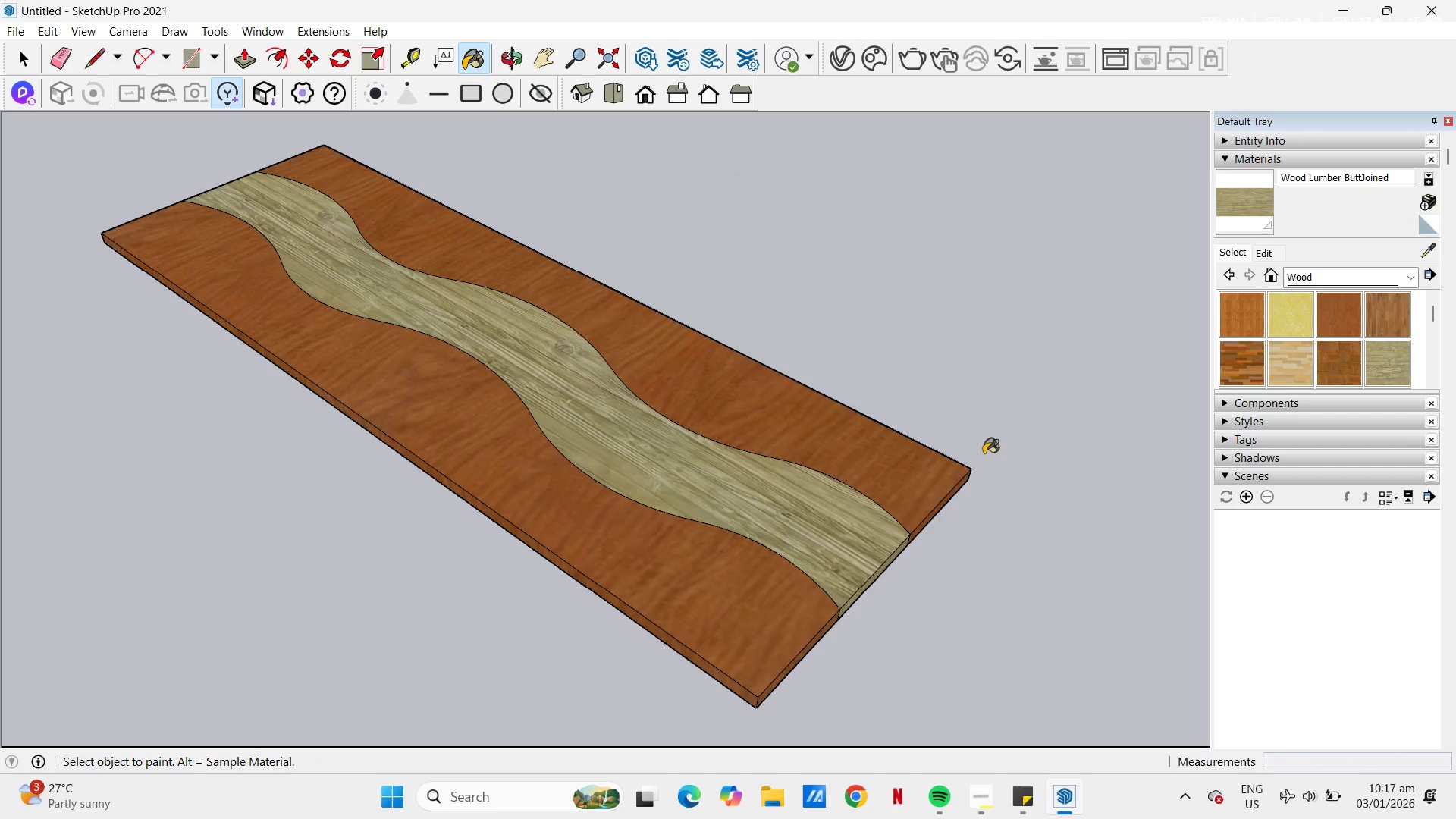 
key(Space)
 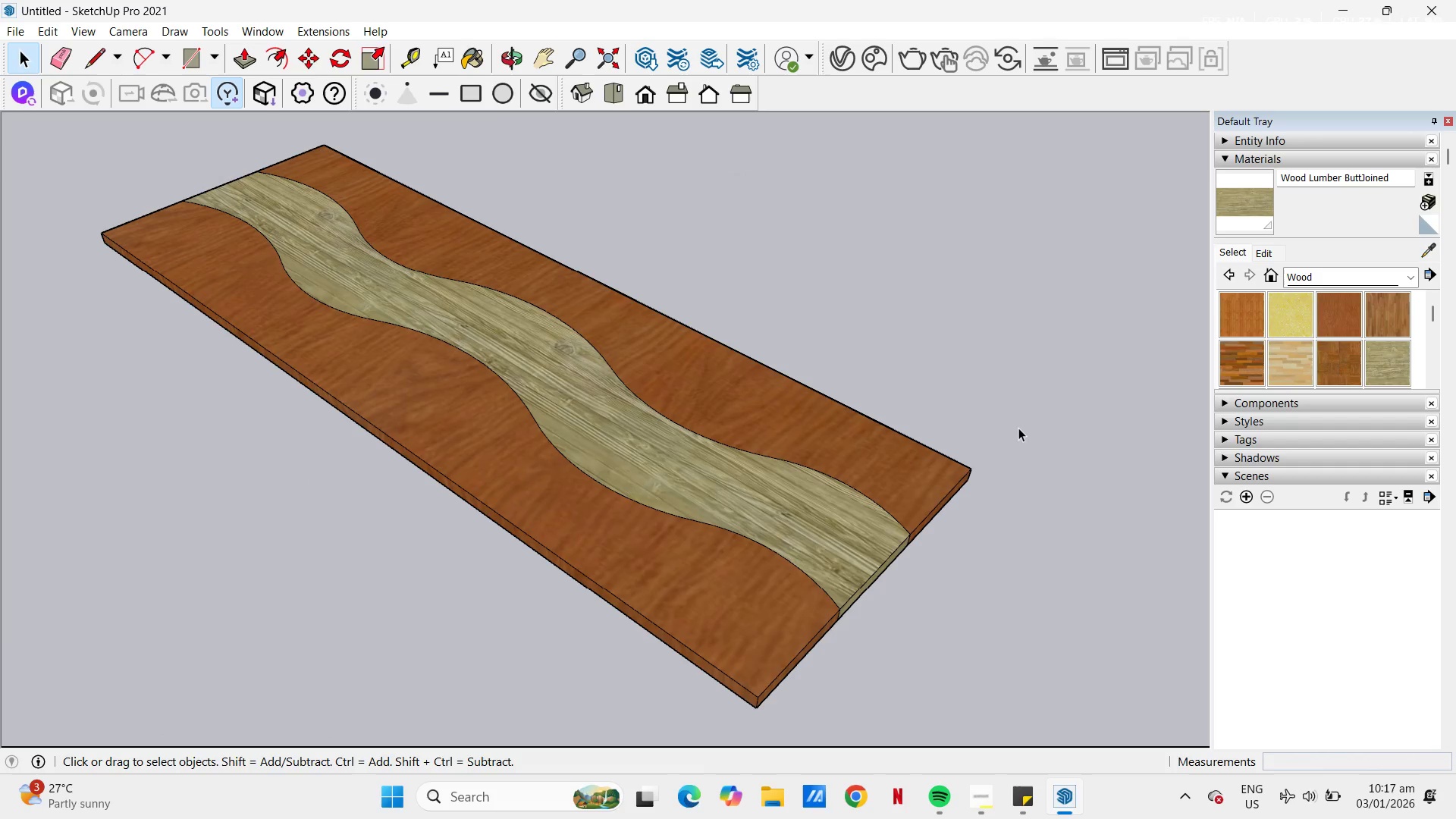 
left_click([1018, 428])
 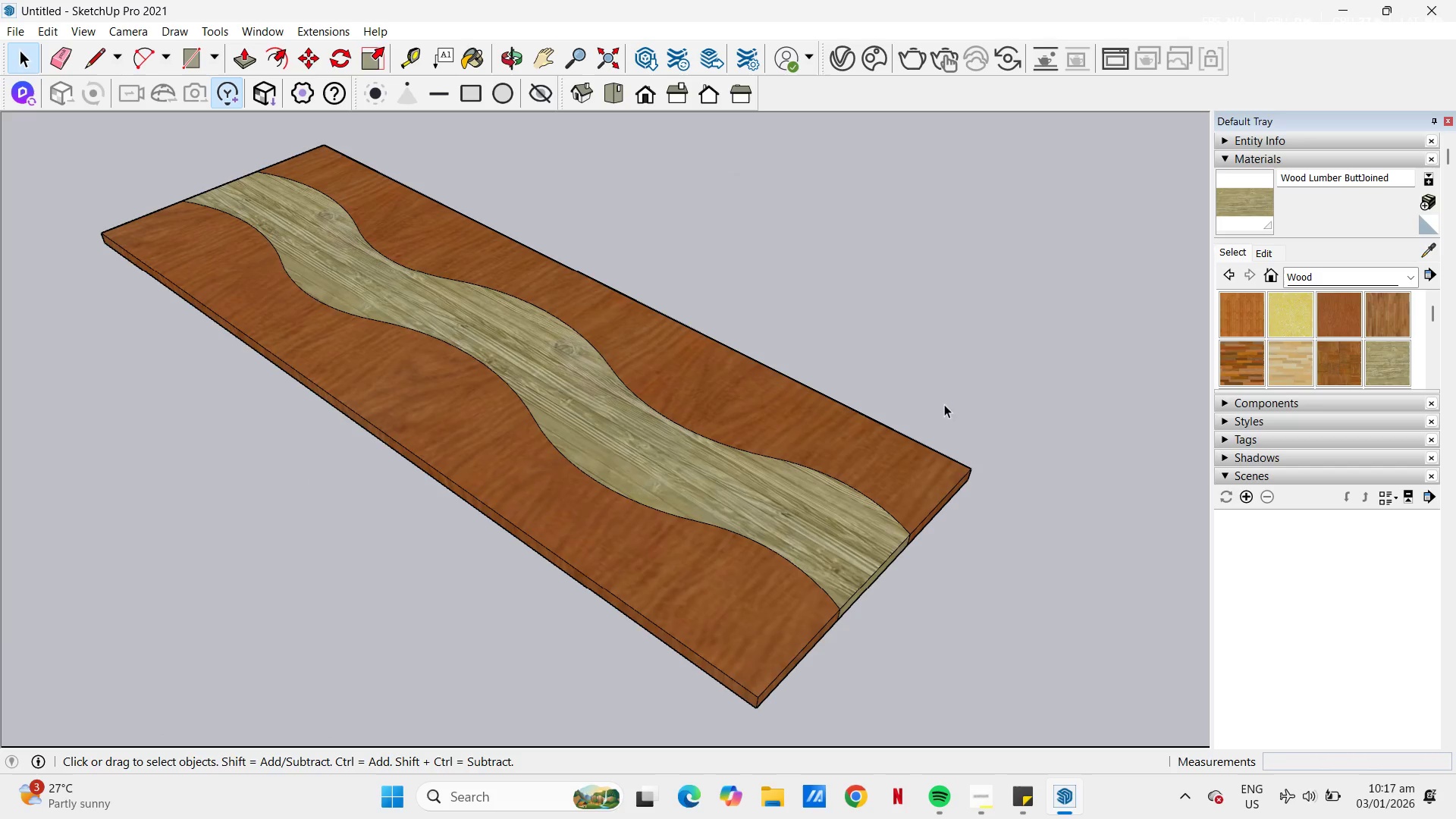 
key(H)
 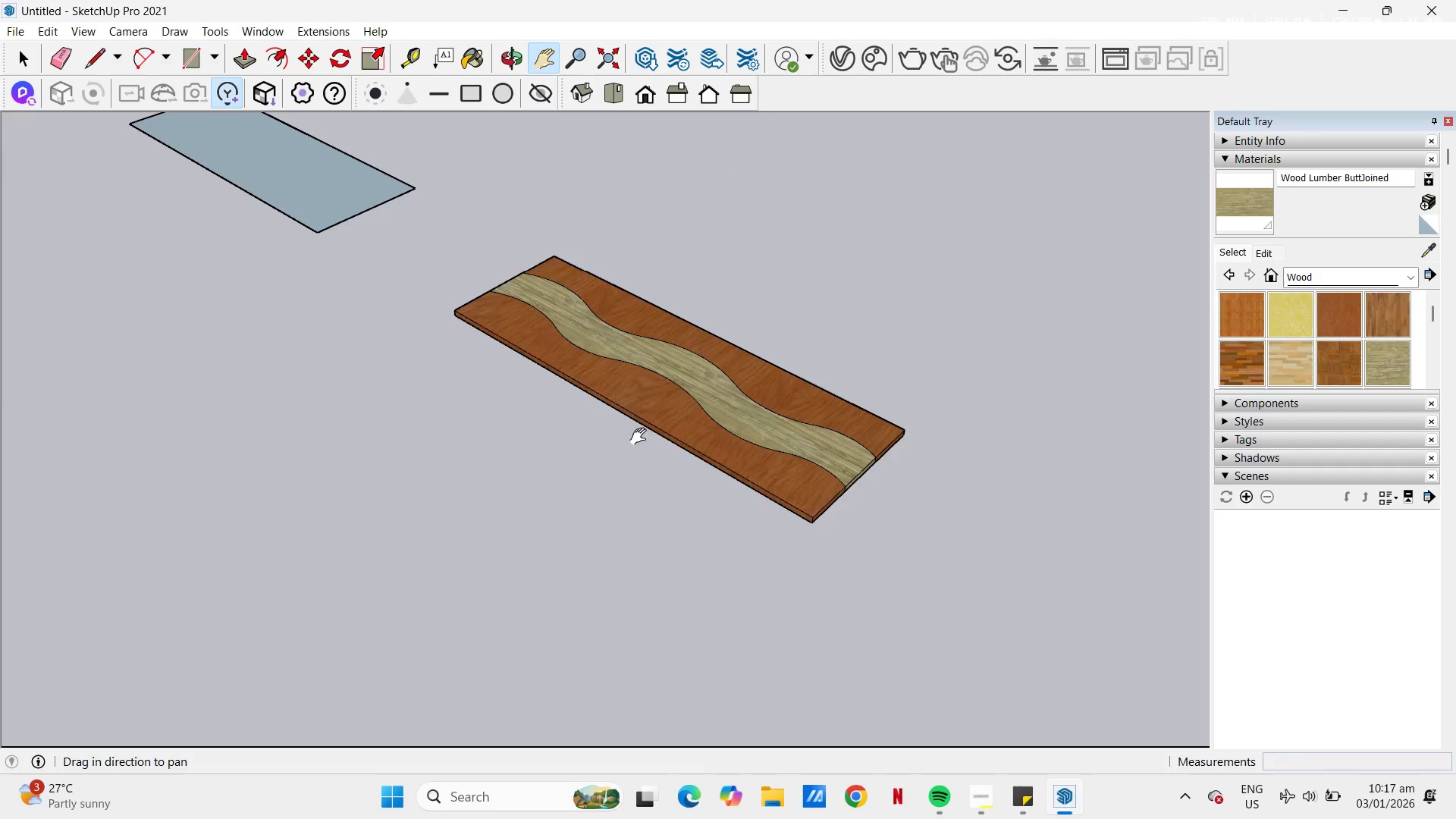 
scroll: coordinate [846, 399], scroll_direction: down, amount: 8.0
 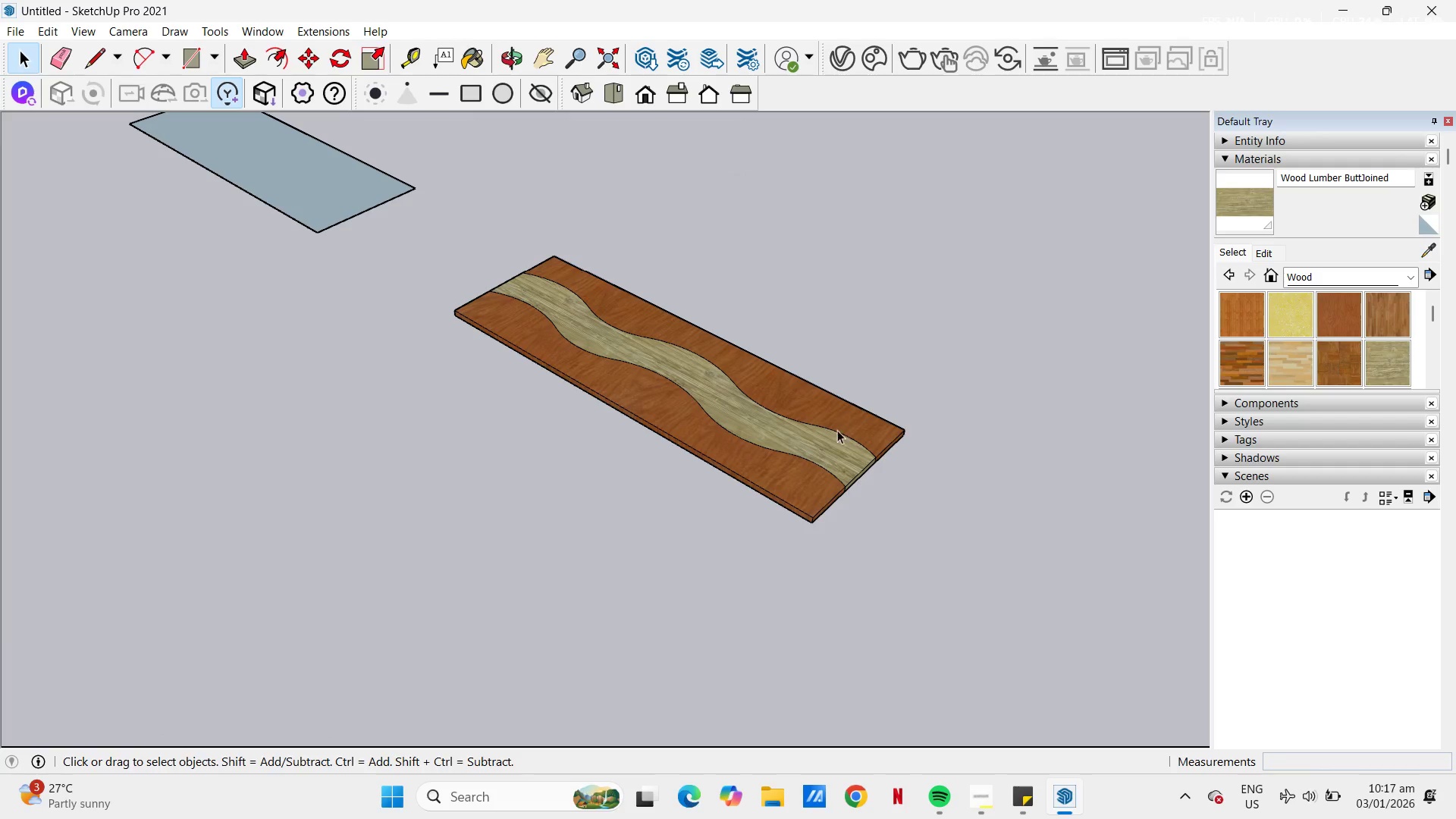 
left_click_drag(start_coordinate=[643, 436], to_coordinate=[862, 612])
 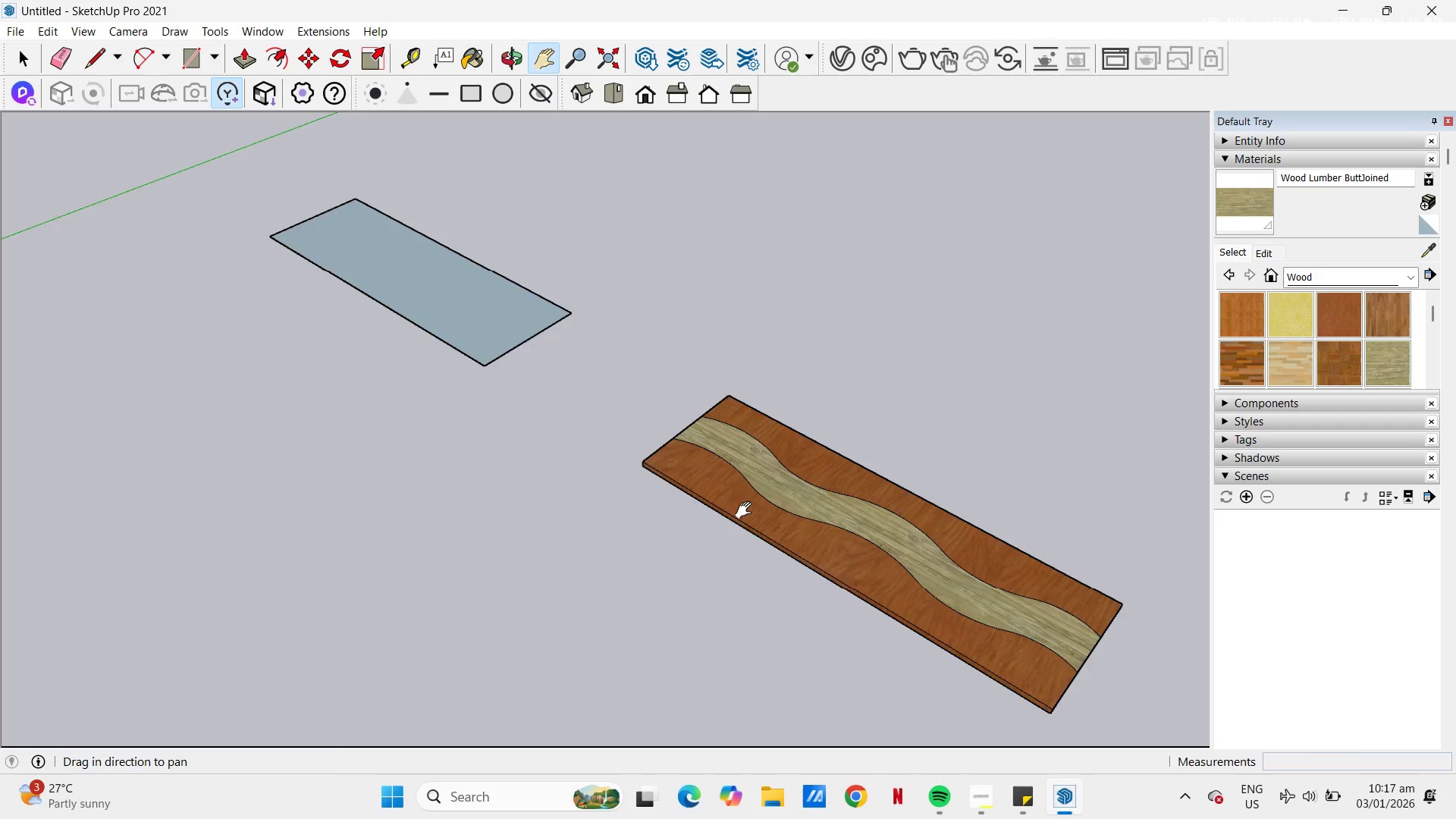 
scroll: coordinate [689, 450], scroll_direction: down, amount: 2.0
 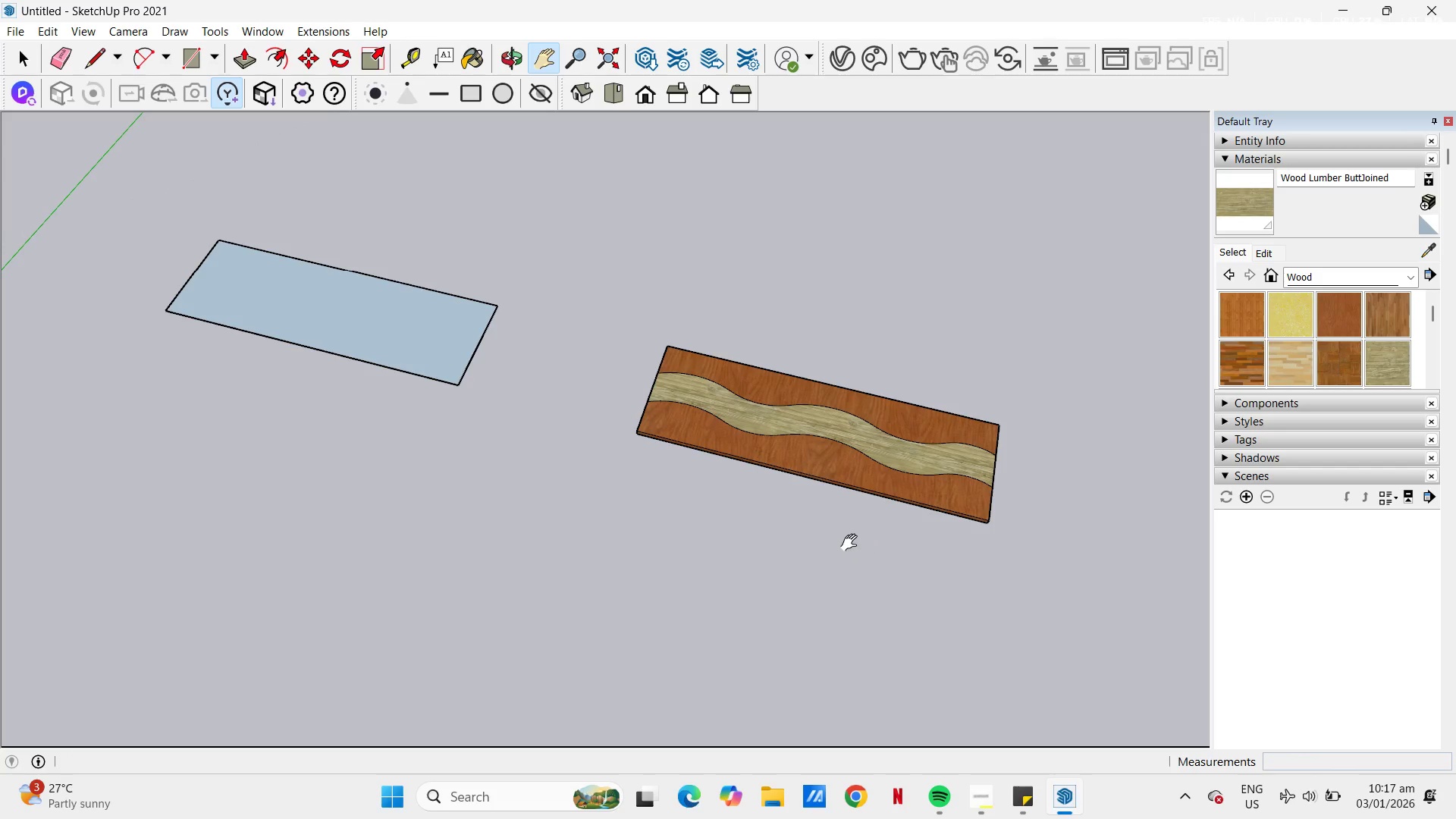 
scroll: coordinate [830, 510], scroll_direction: up, amount: 1.0
 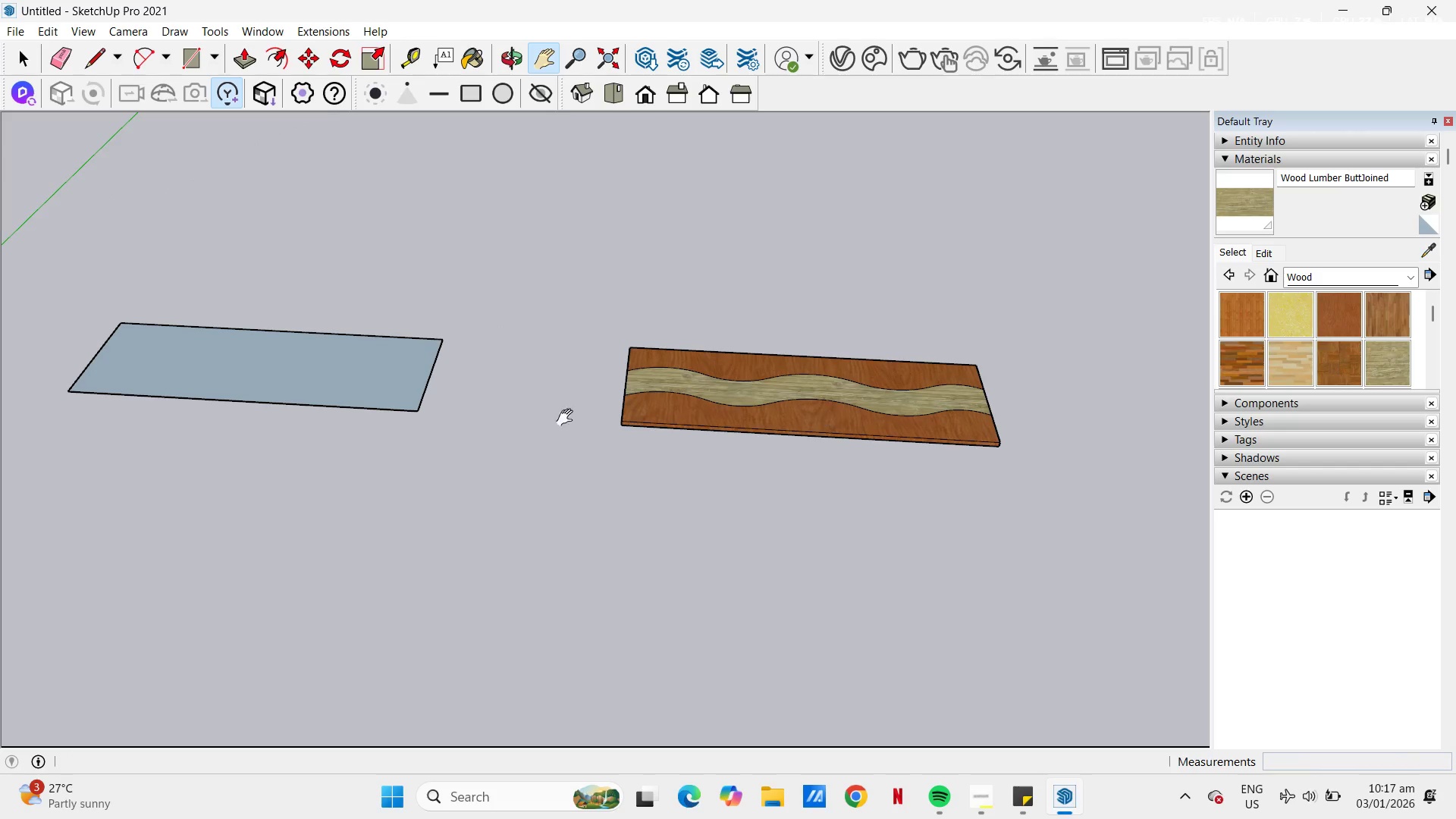 
left_click_drag(start_coordinate=[538, 415], to_coordinate=[1041, 501])
 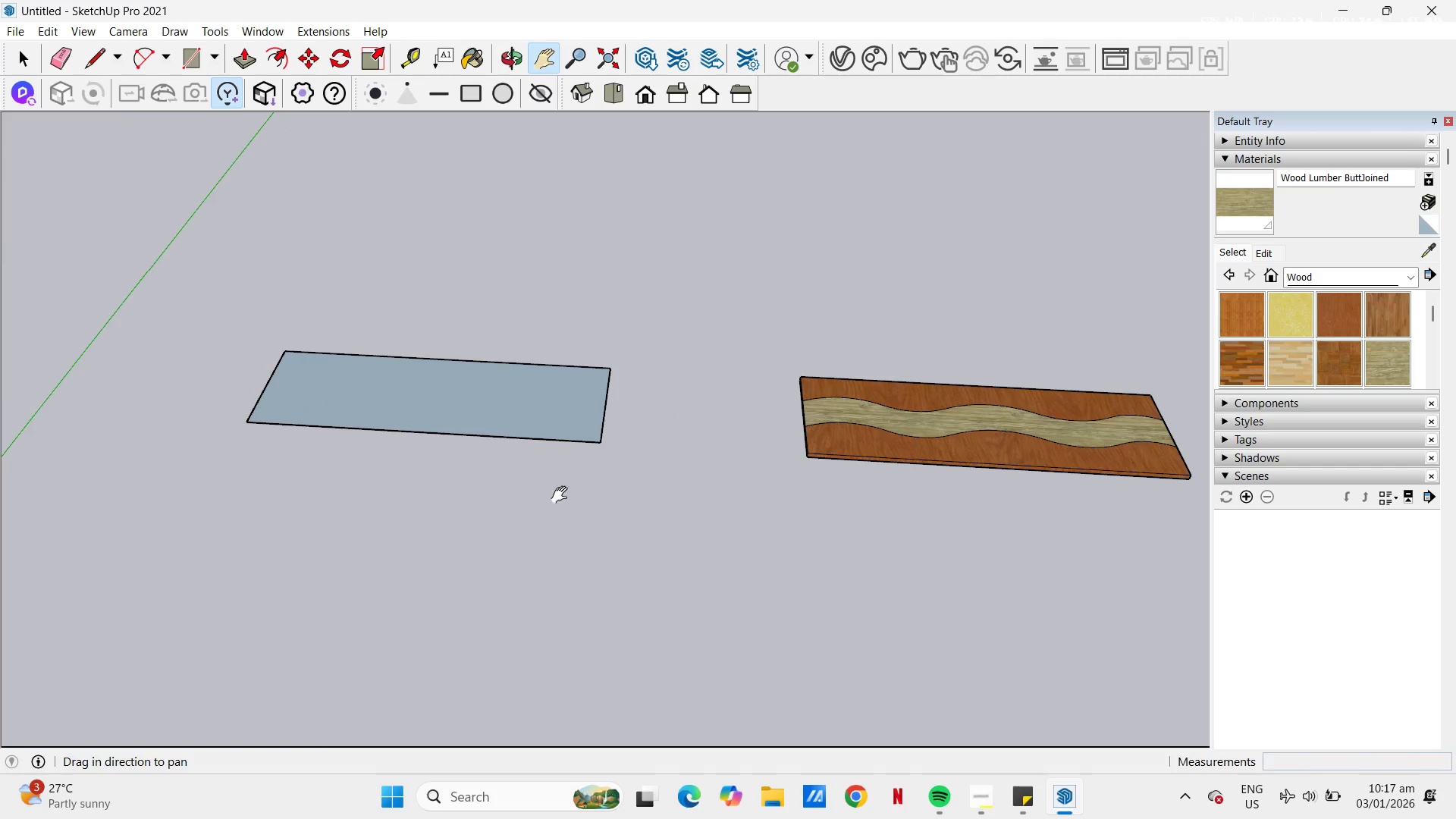 
scroll: coordinate [585, 333], scroll_direction: up, amount: 5.0
 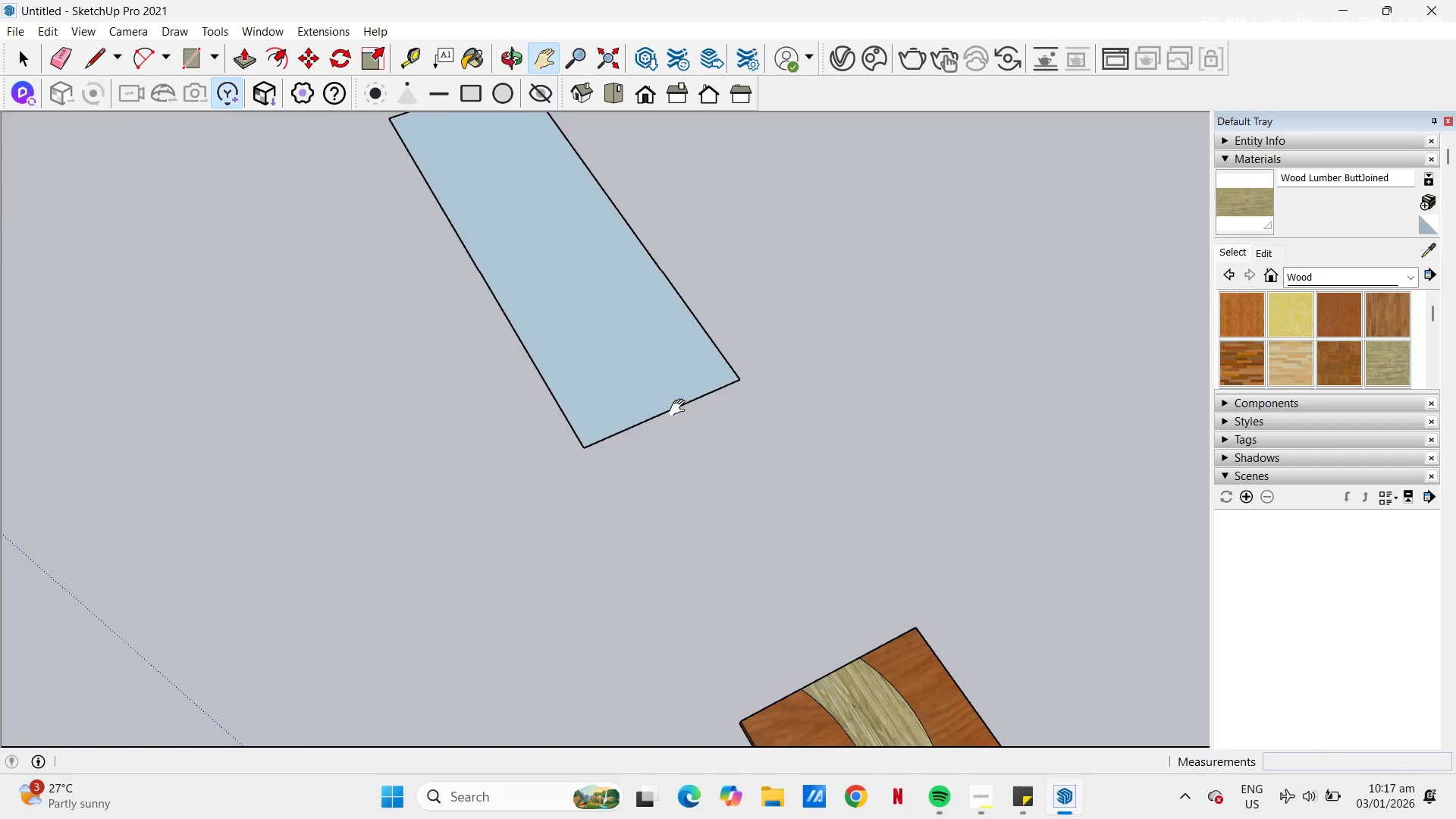 
scroll: coordinate [696, 404], scroll_direction: down, amount: 8.0
 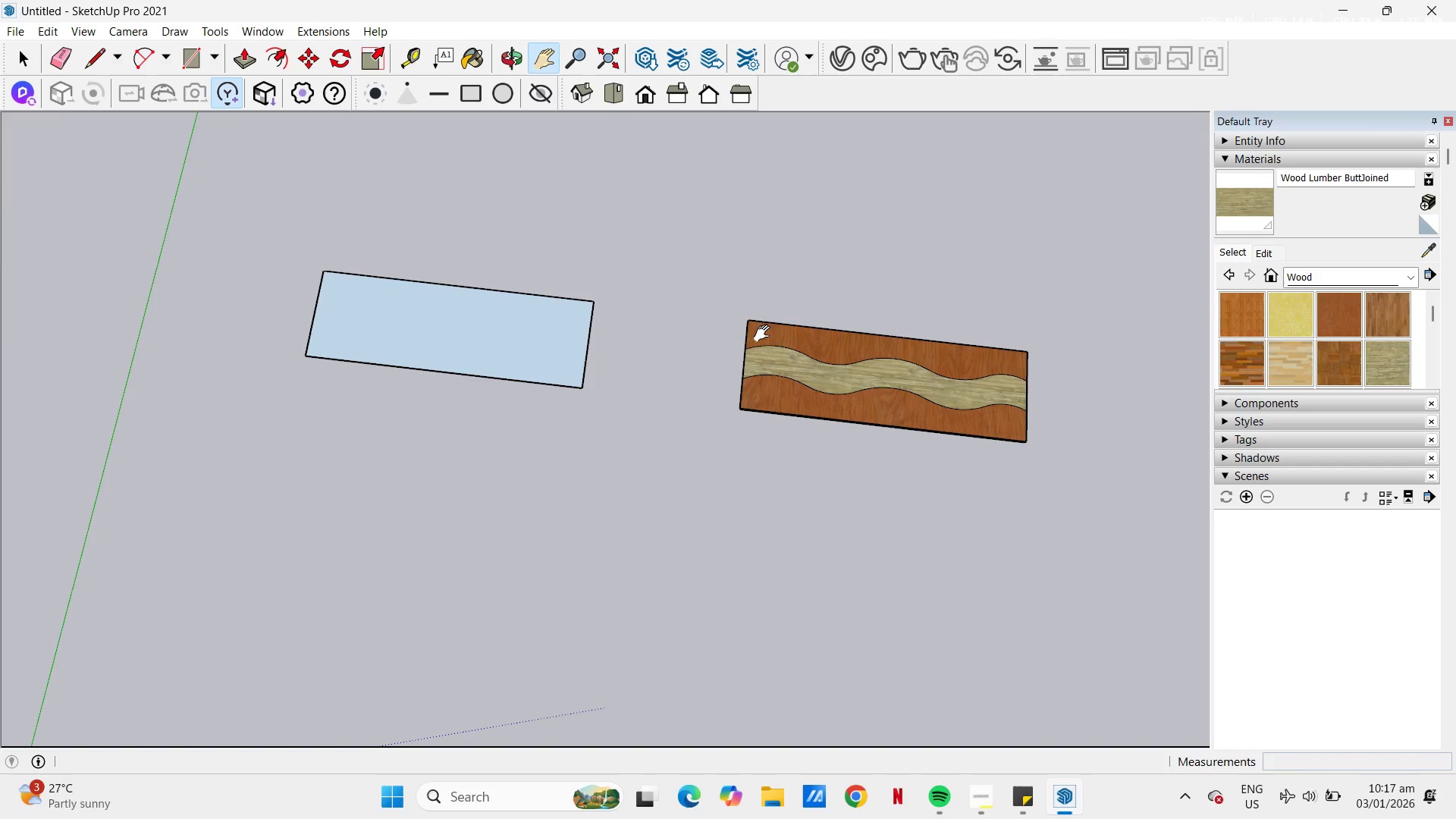 
scroll: coordinate [572, 338], scroll_direction: up, amount: 4.0
 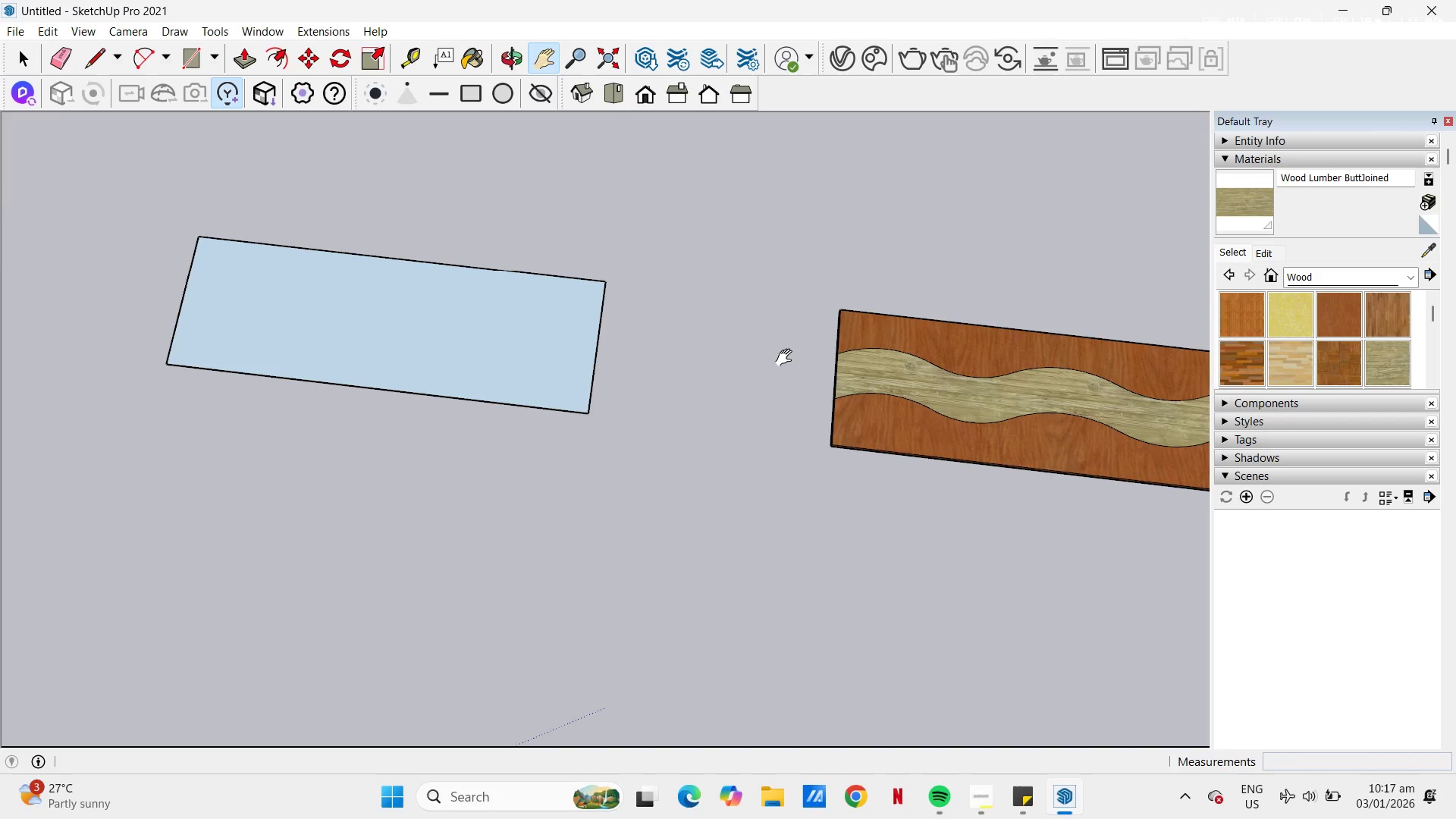 
left_click_drag(start_coordinate=[764, 416], to_coordinate=[595, 409])
 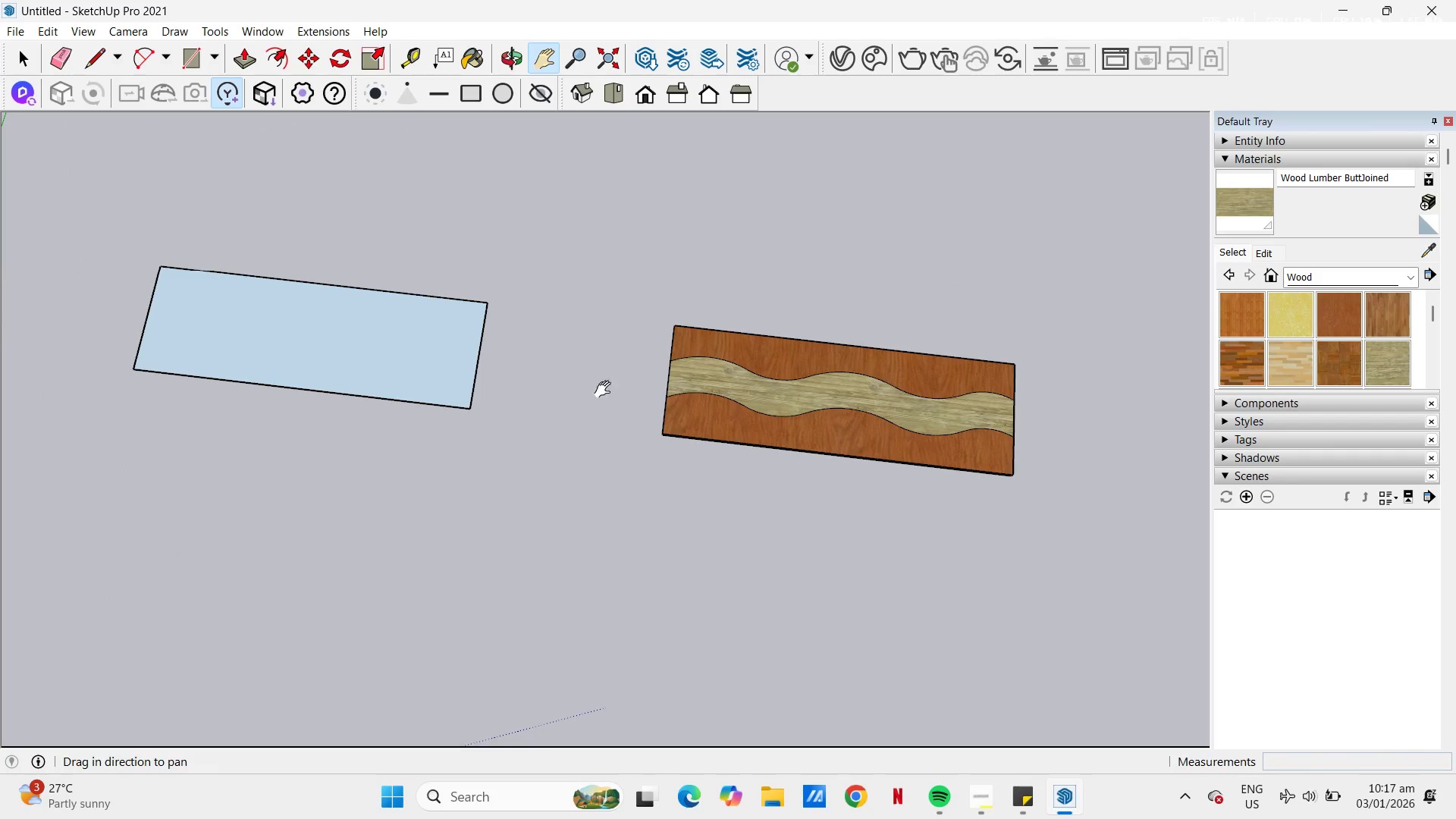 
scroll: coordinate [779, 422], scroll_direction: down, amount: 3.0
 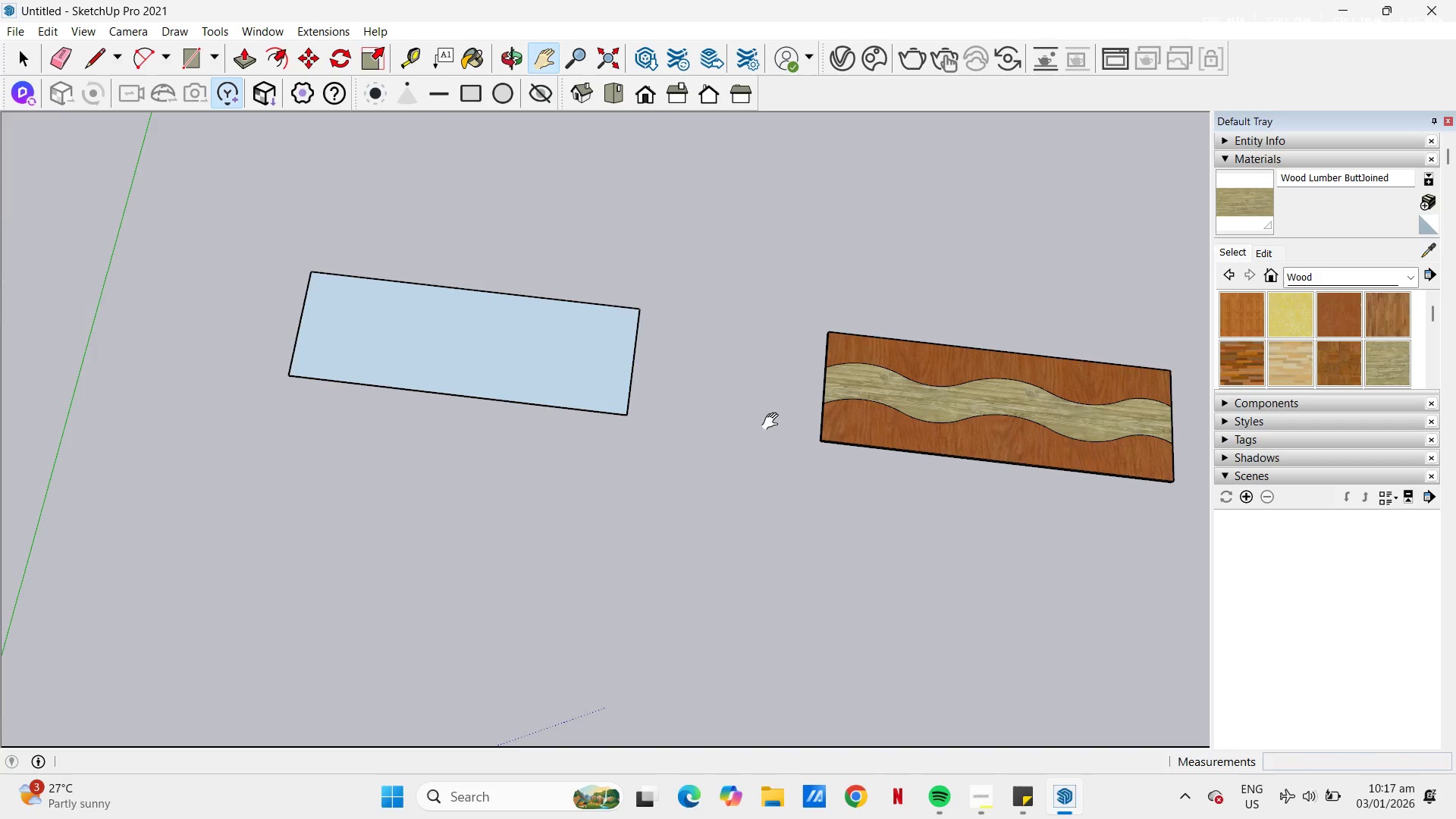 
key(Space)
 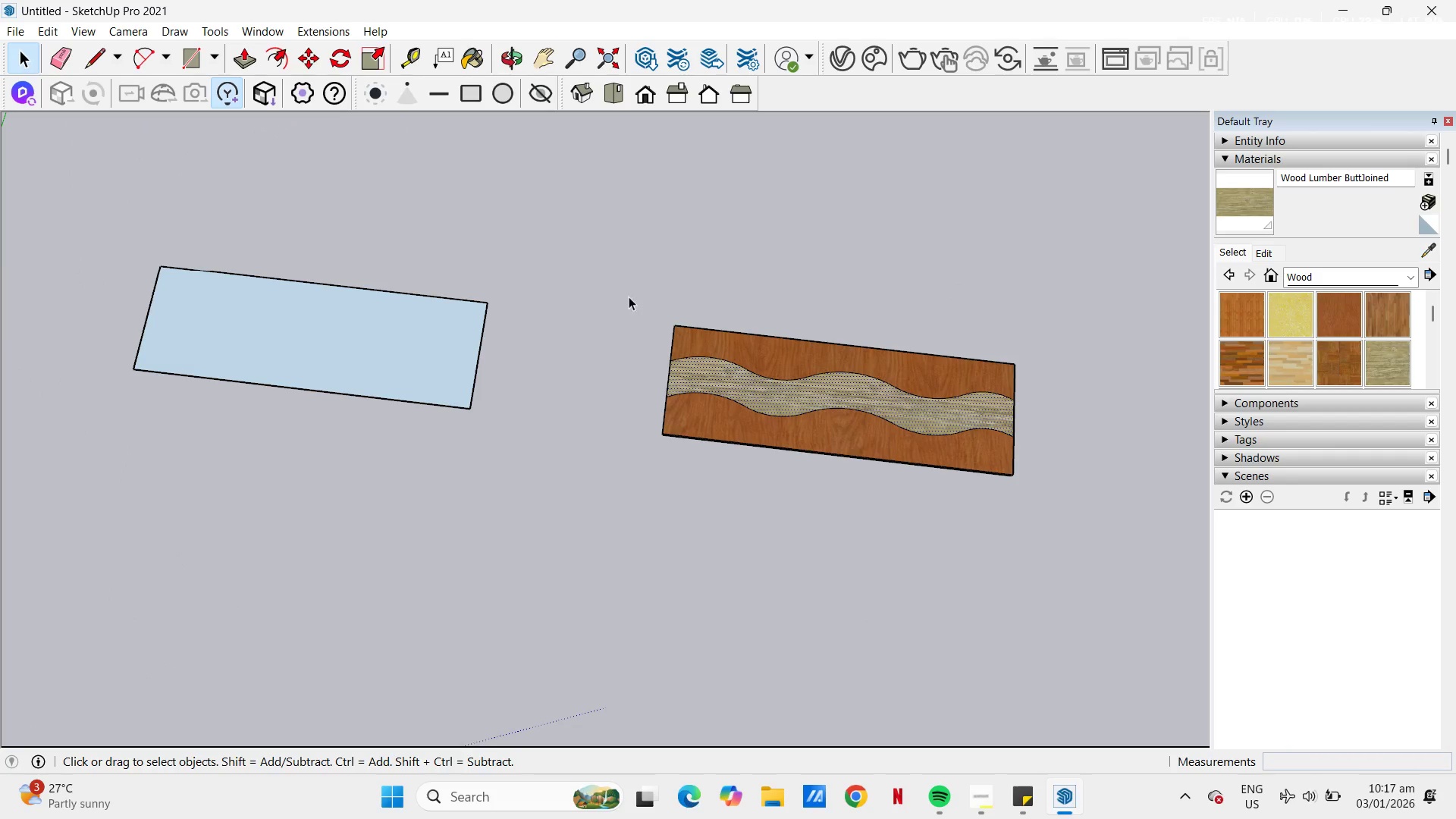 
left_click_drag(start_coordinate=[613, 280], to_coordinate=[1106, 508])
 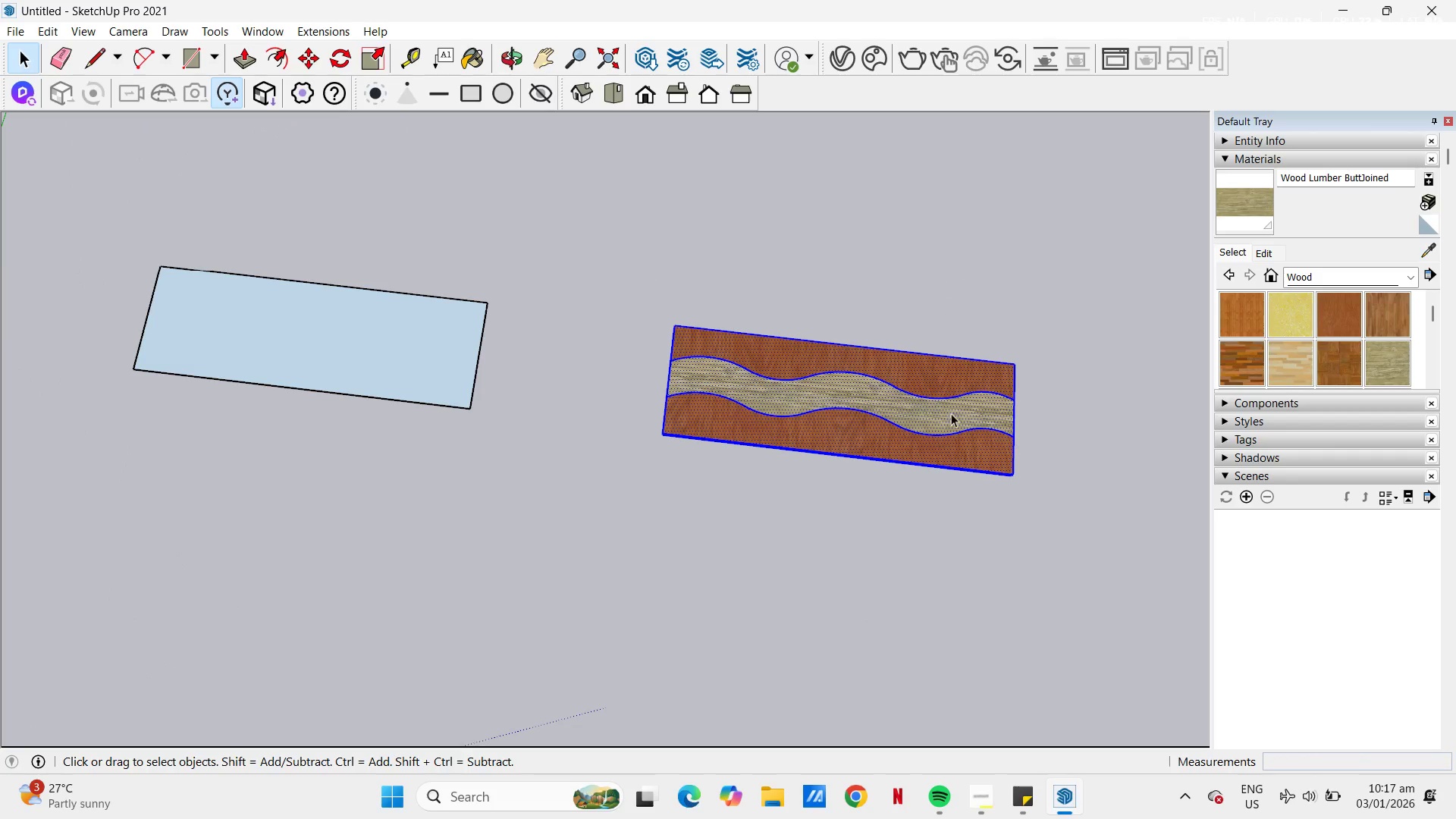 
right_click([943, 406])
 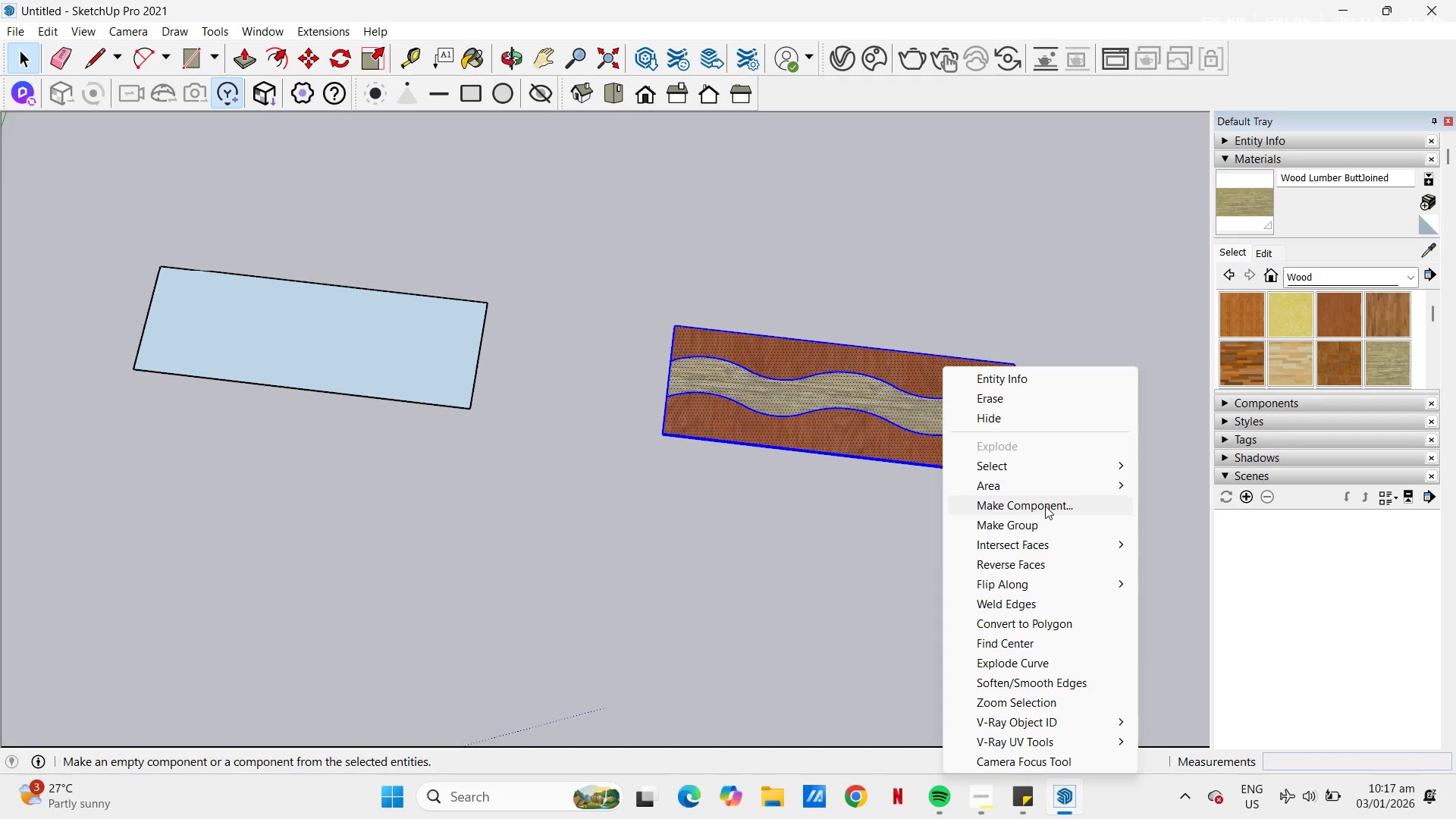 
wait(6.16)
 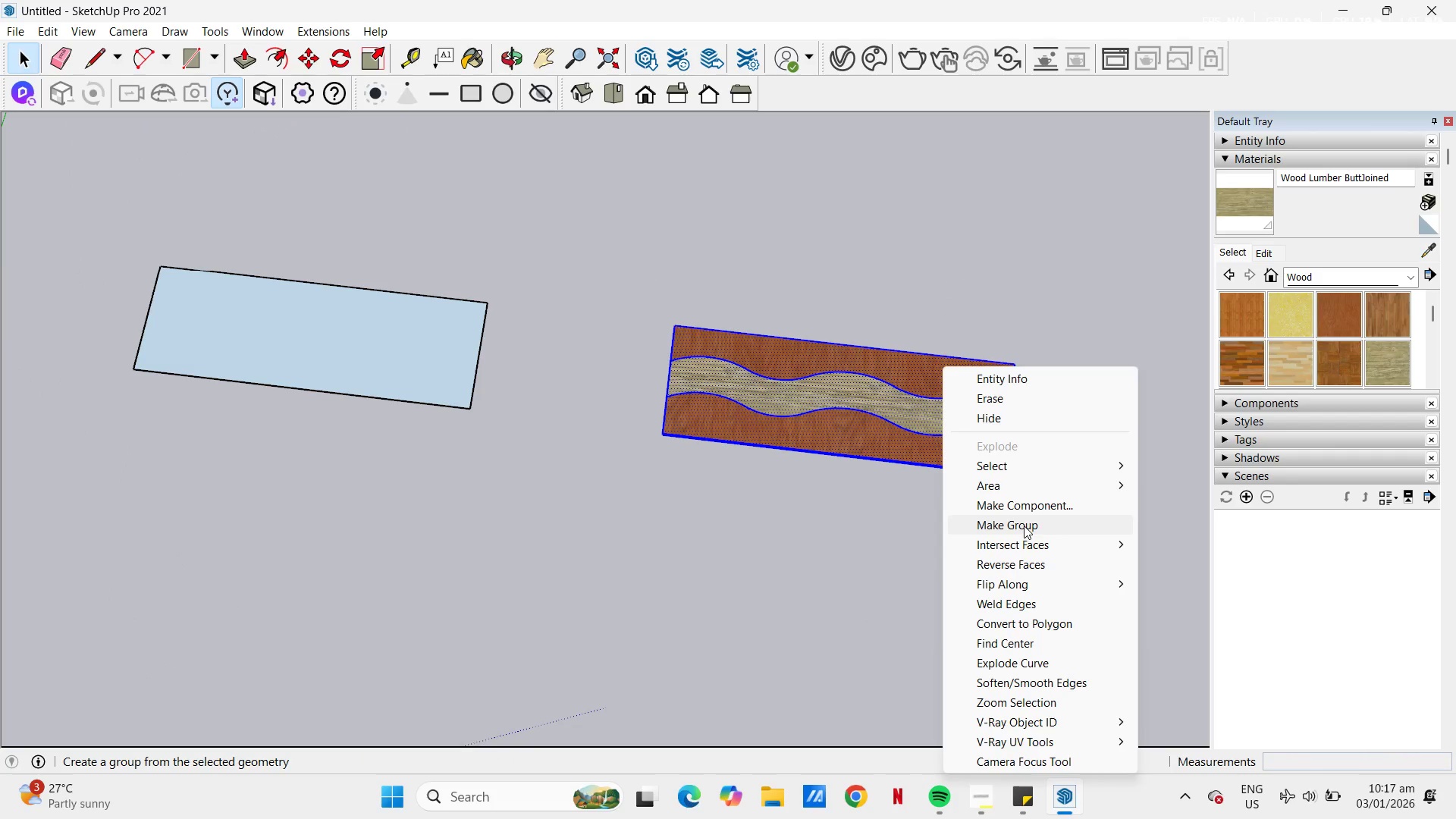 
left_click([1045, 506])
 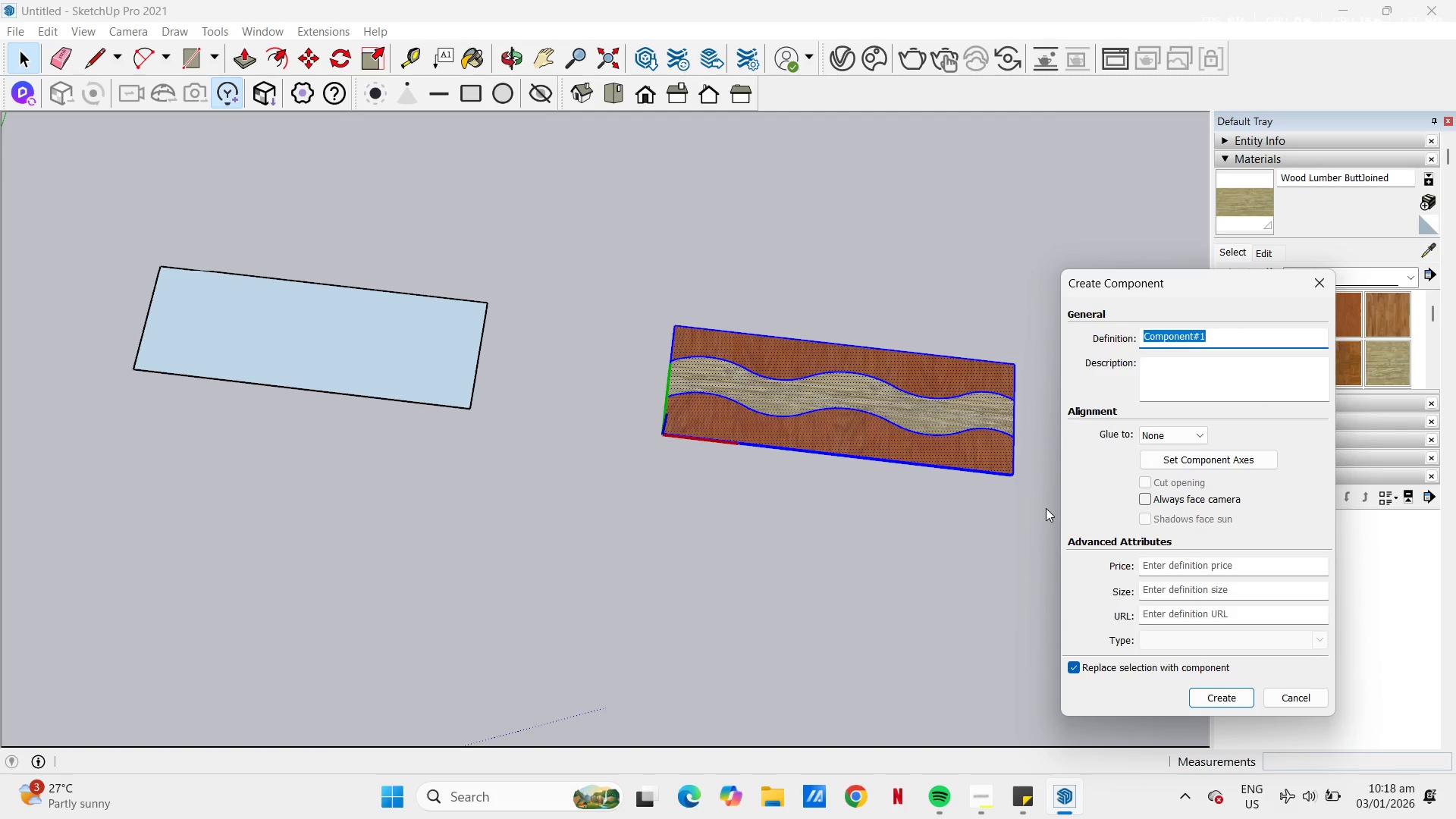 
type(table top)
 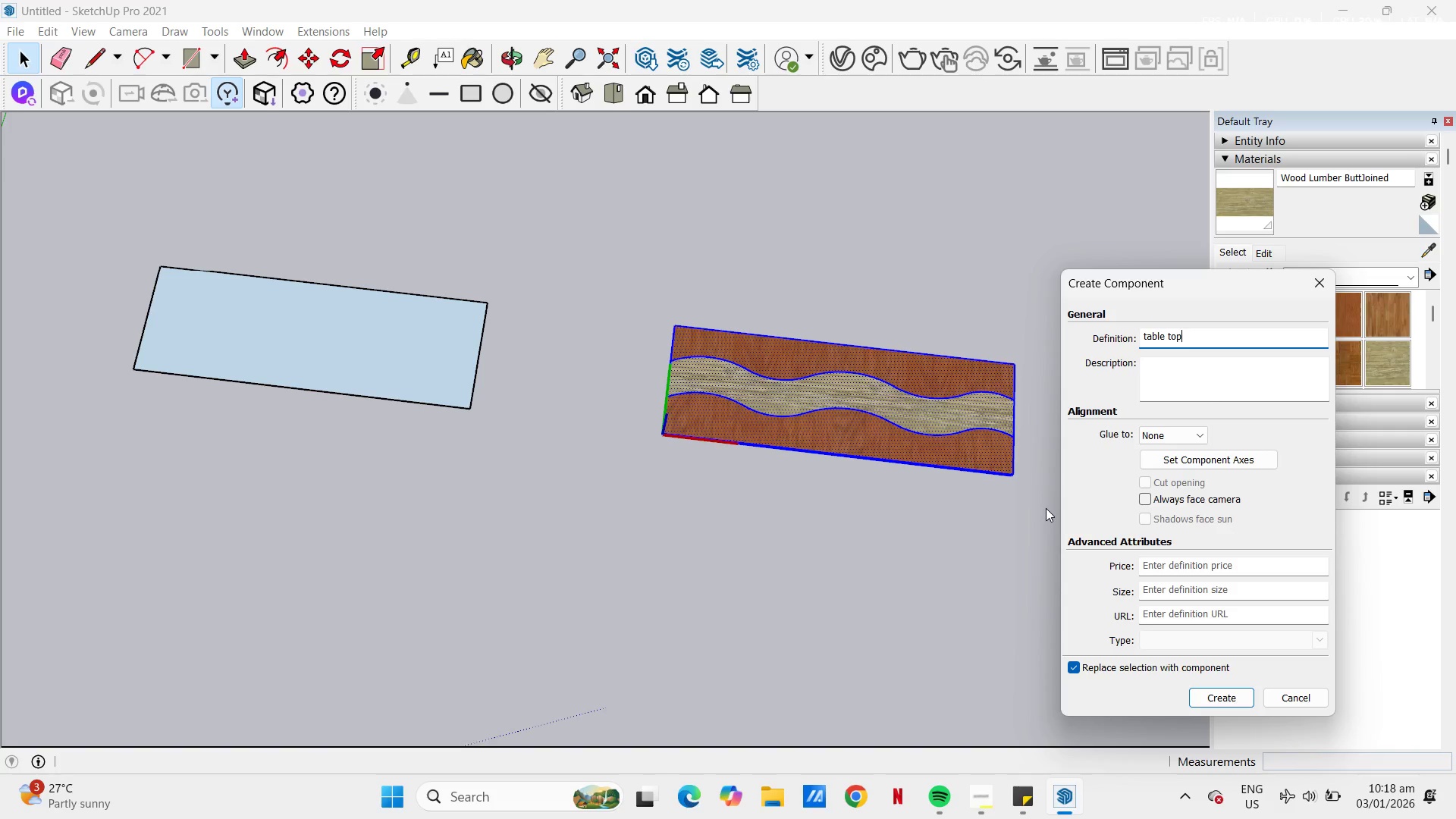 
key(Enter)
 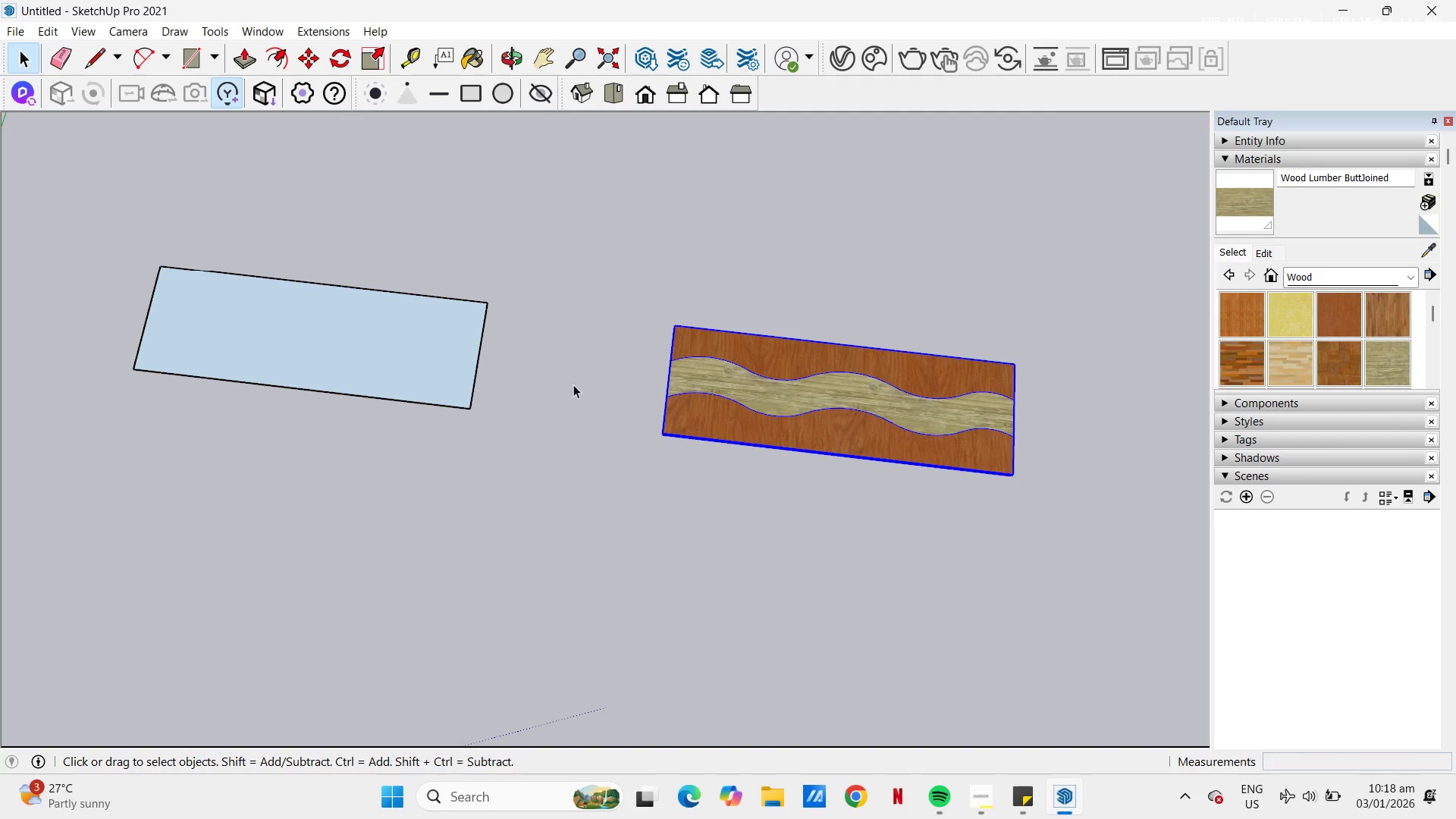 
scroll: coordinate [447, 364], scroll_direction: up, amount: 5.0
 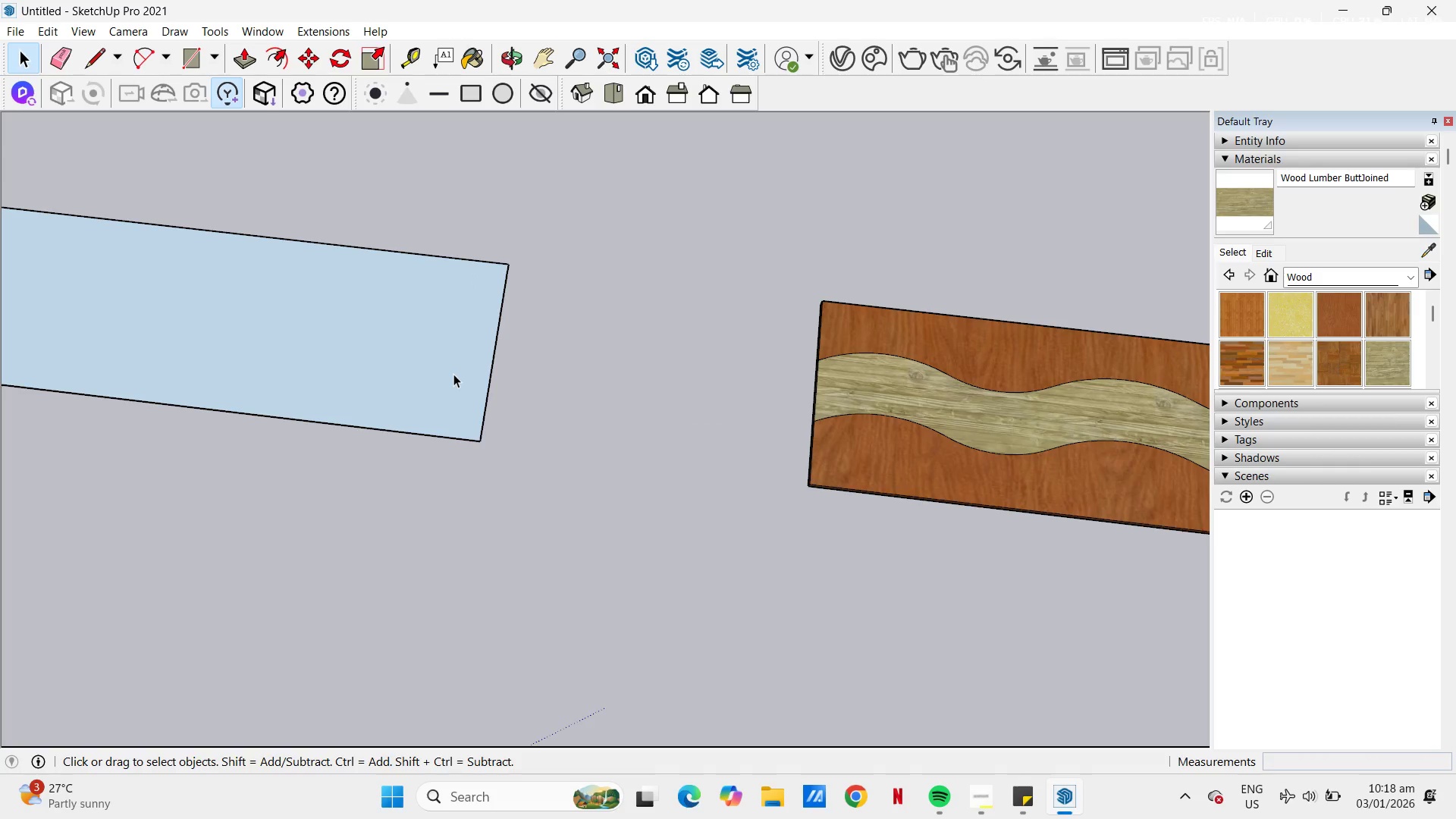 
key(H)
 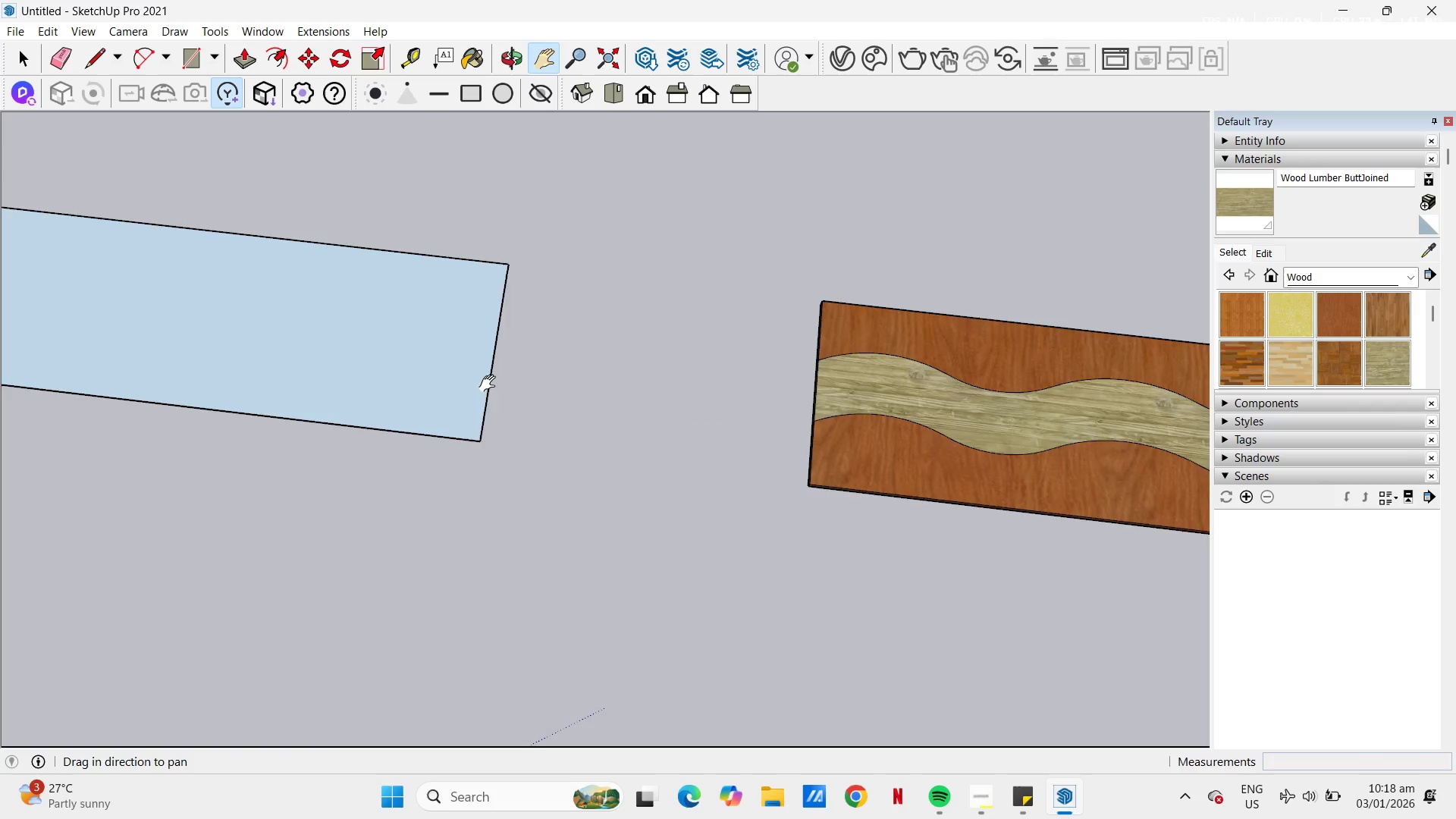 
left_click_drag(start_coordinate=[503, 387], to_coordinate=[924, 496])
 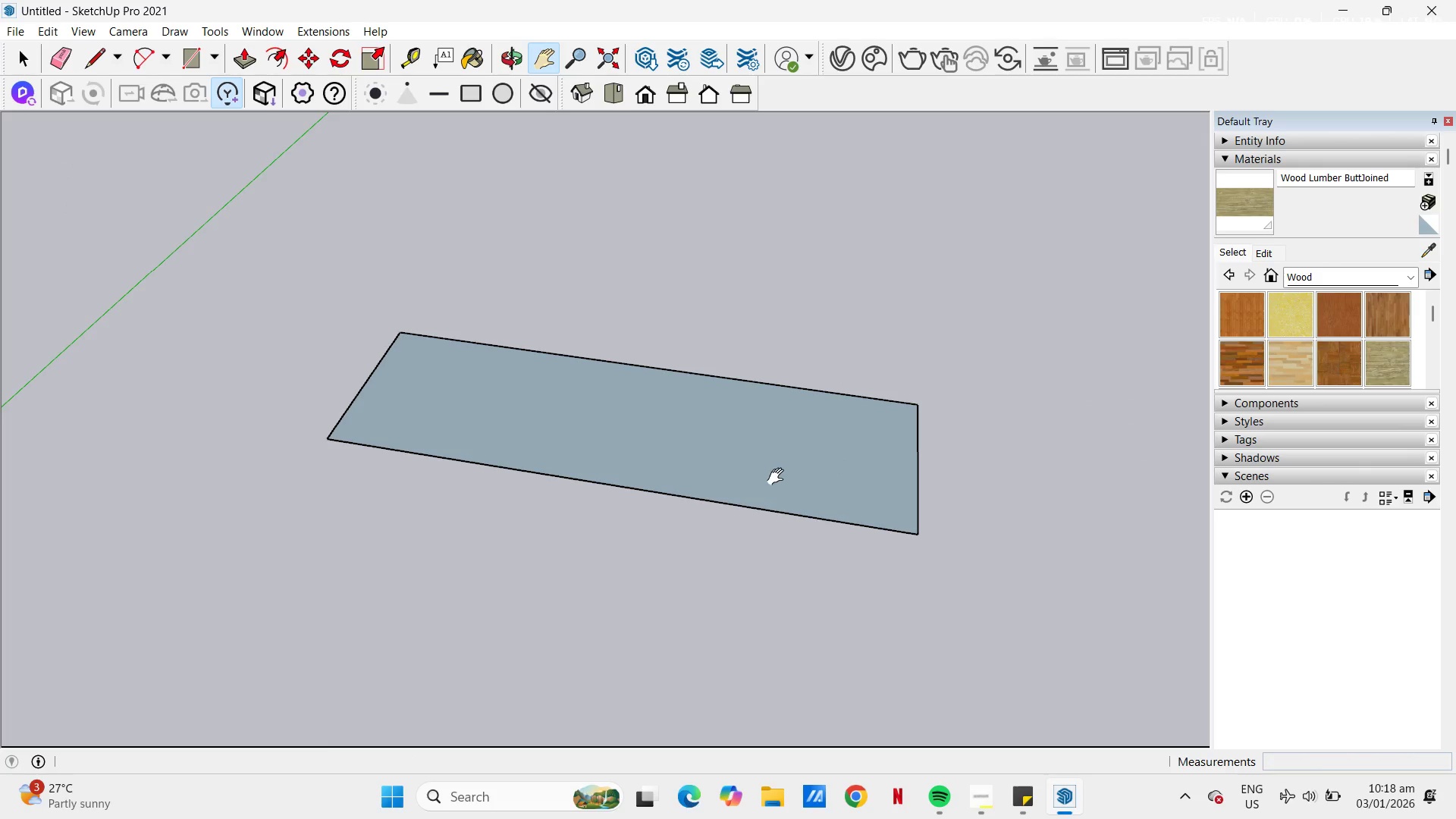 
key(Space)
 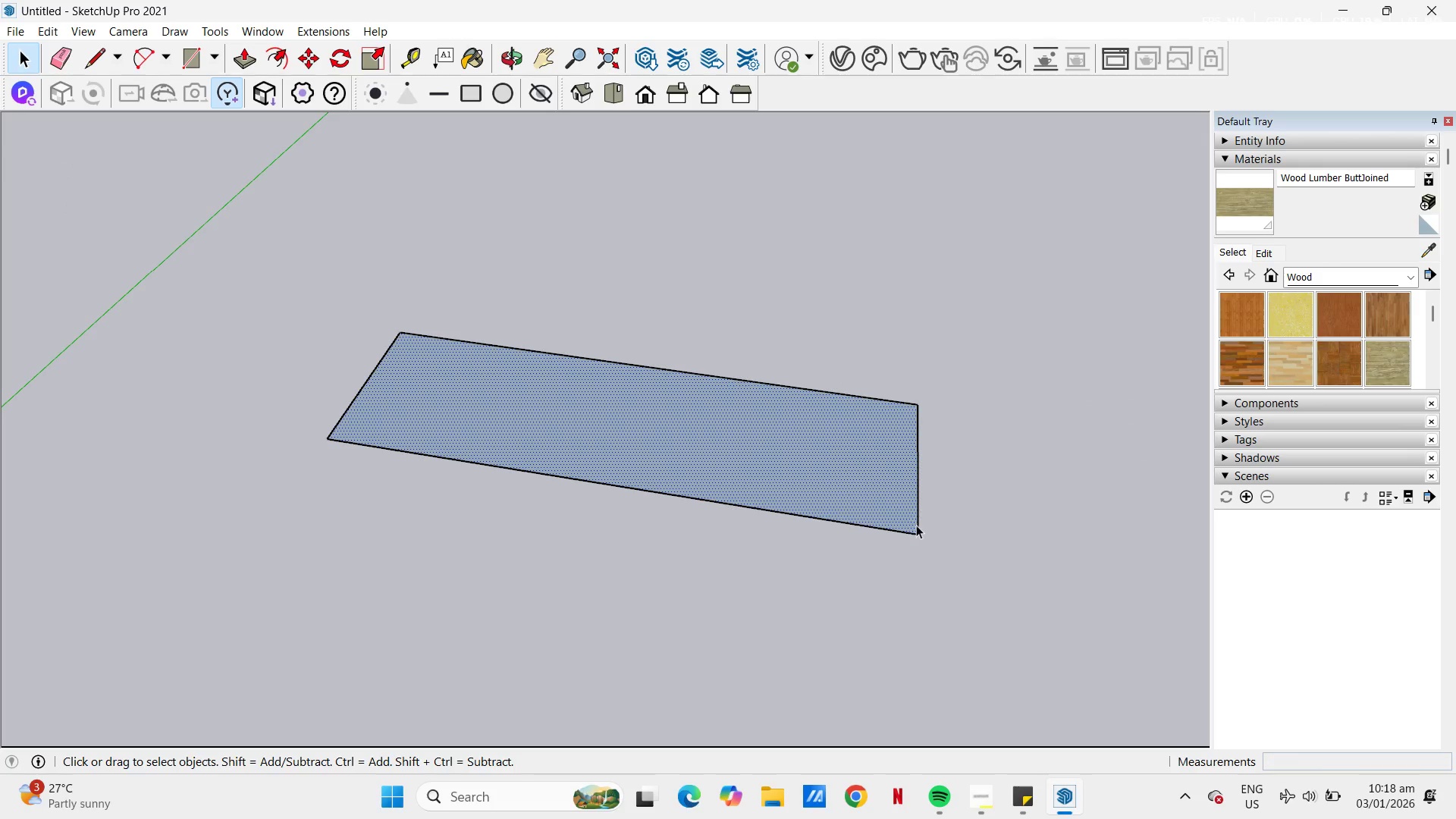 
key(M)
 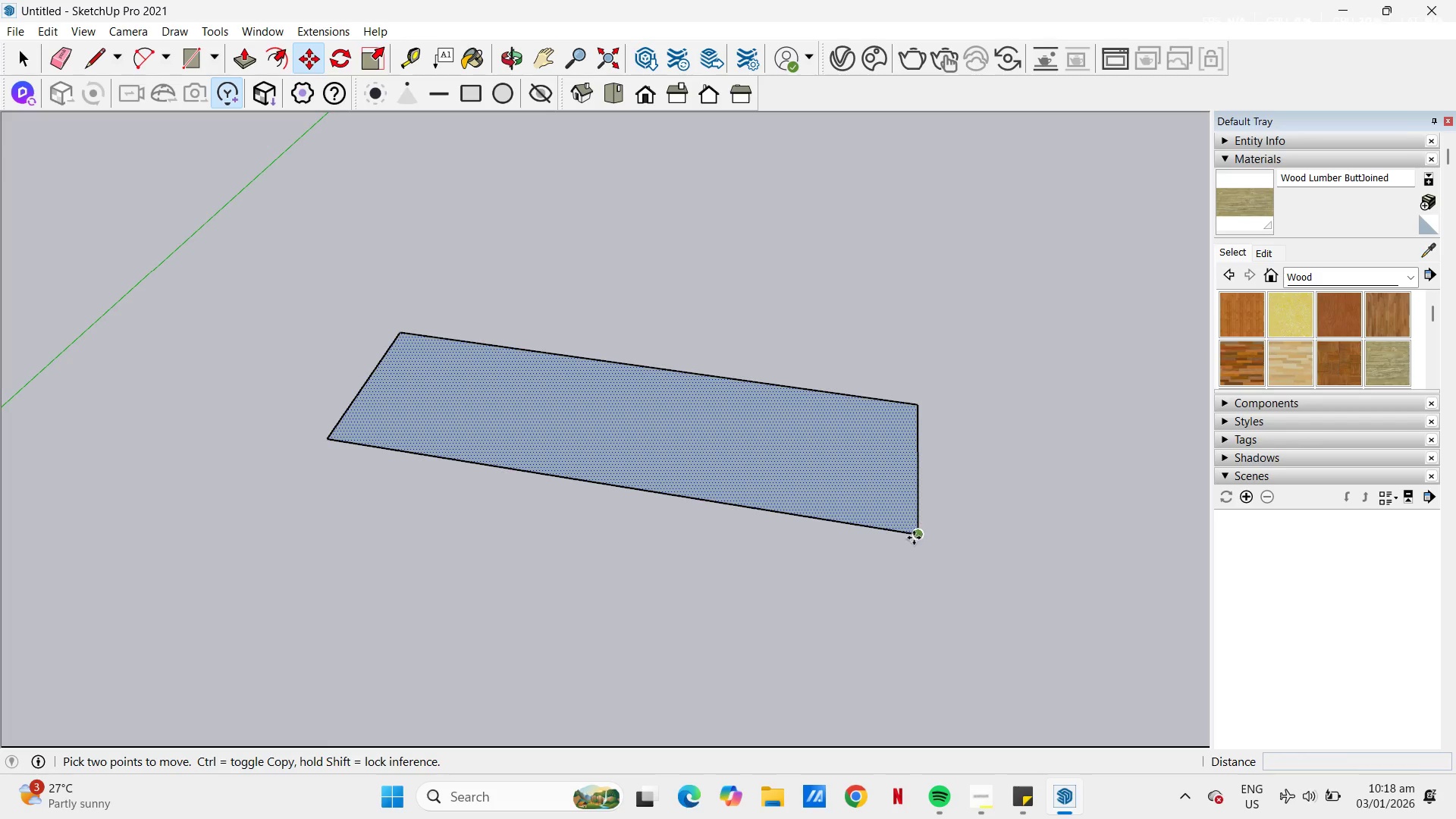 
left_click([921, 535])
 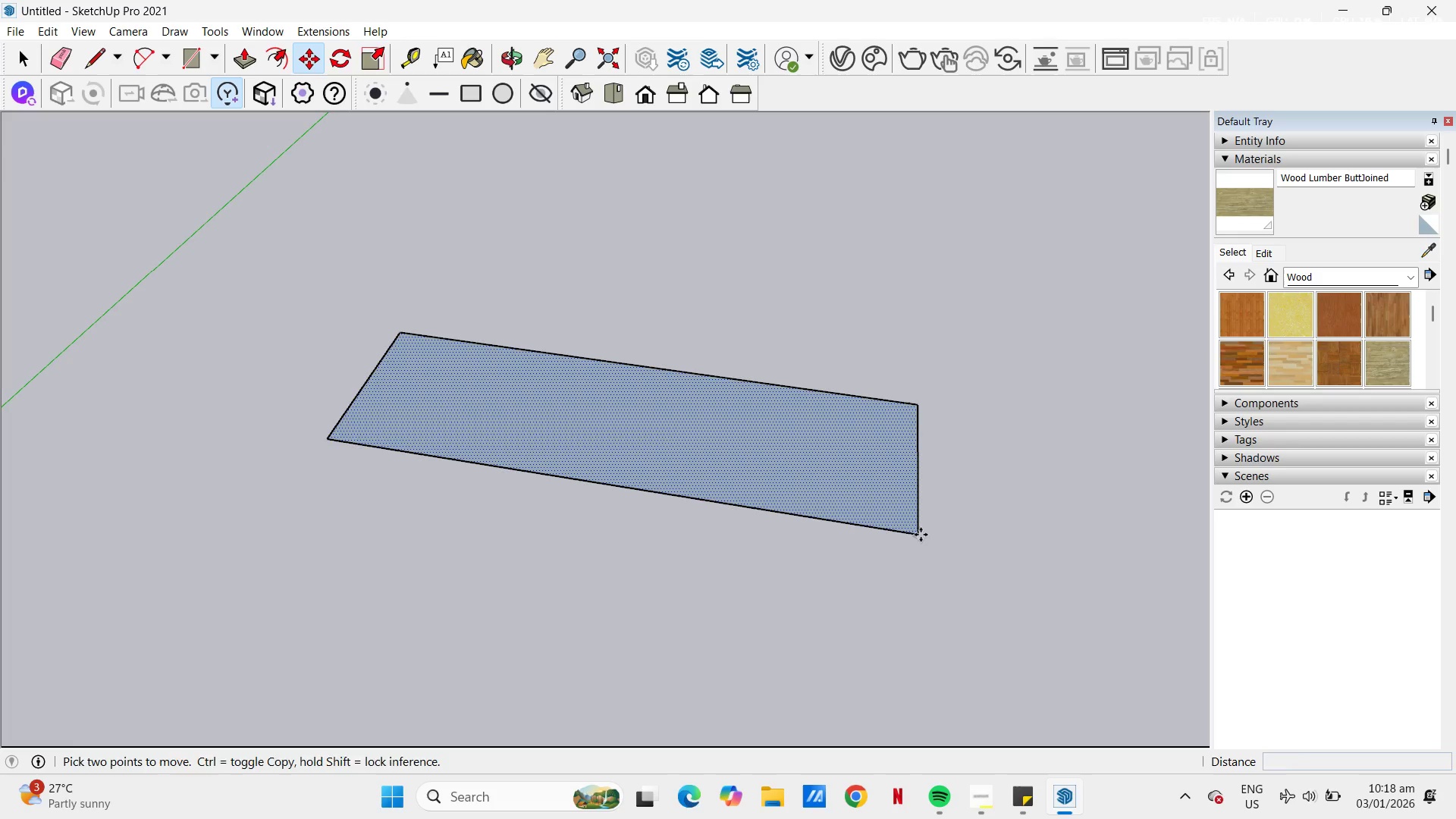 
key(Control+ControlLeft)
 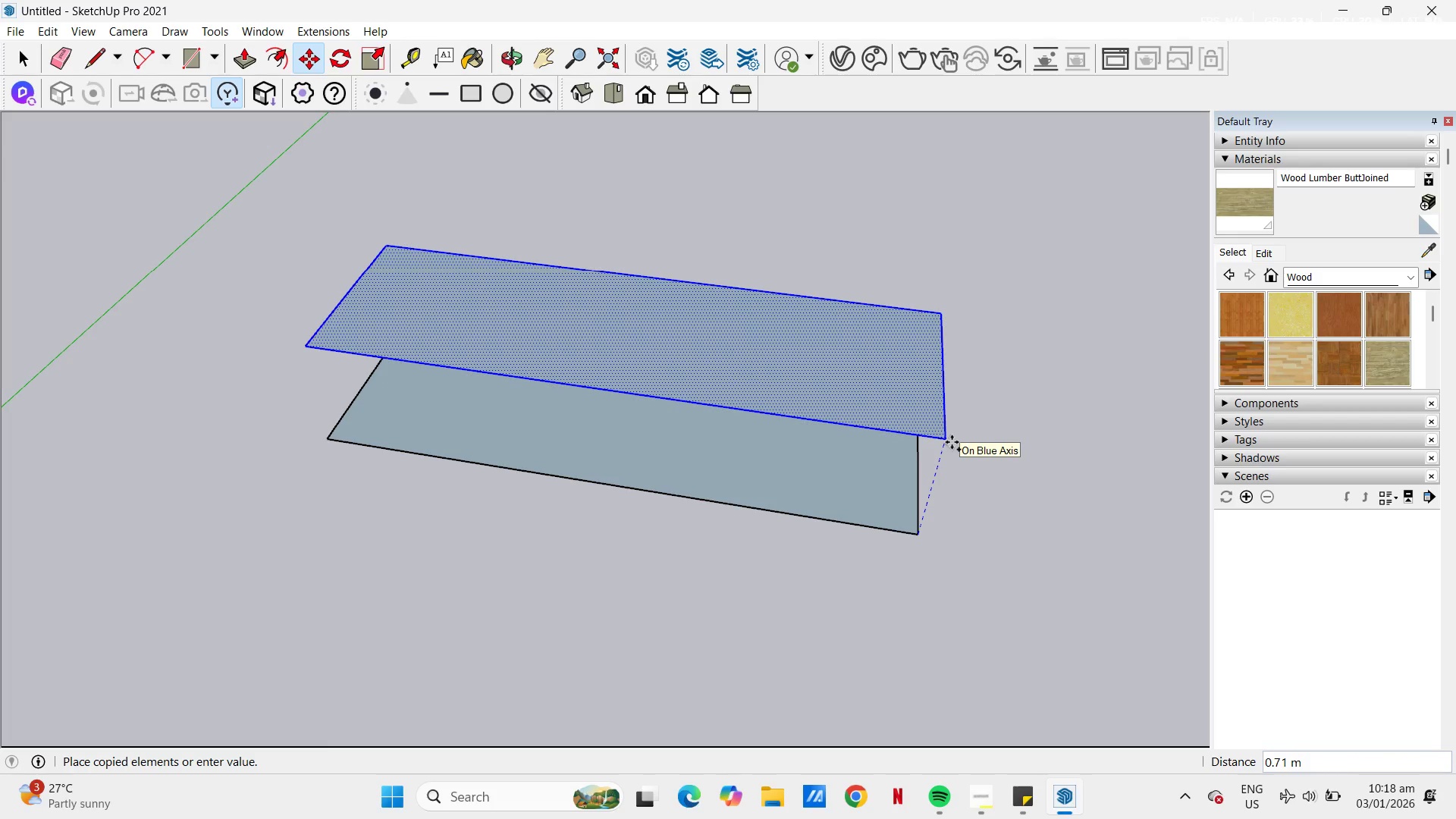 
key(NumpadDecimal)
 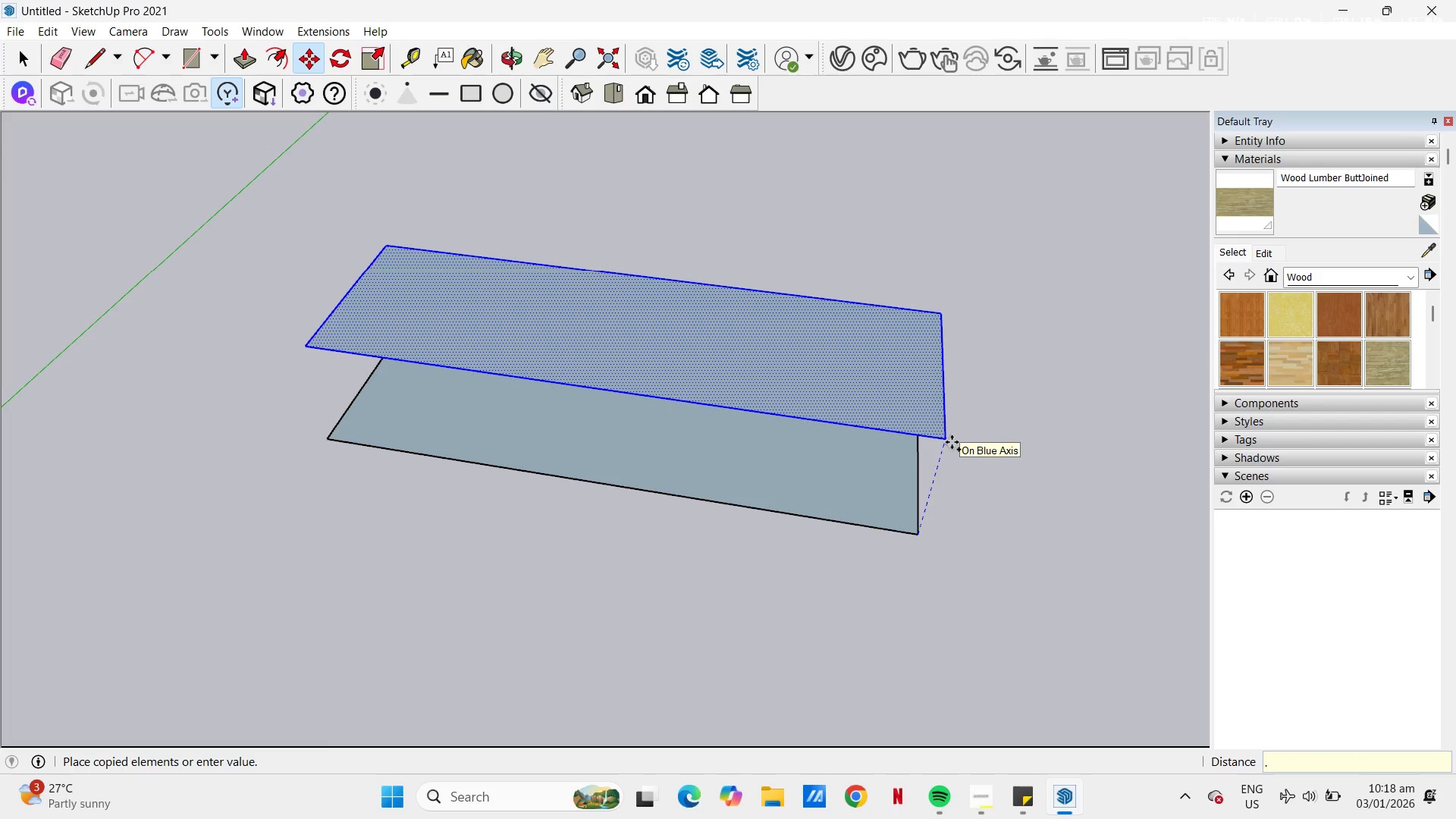 
key(Numpad8)
 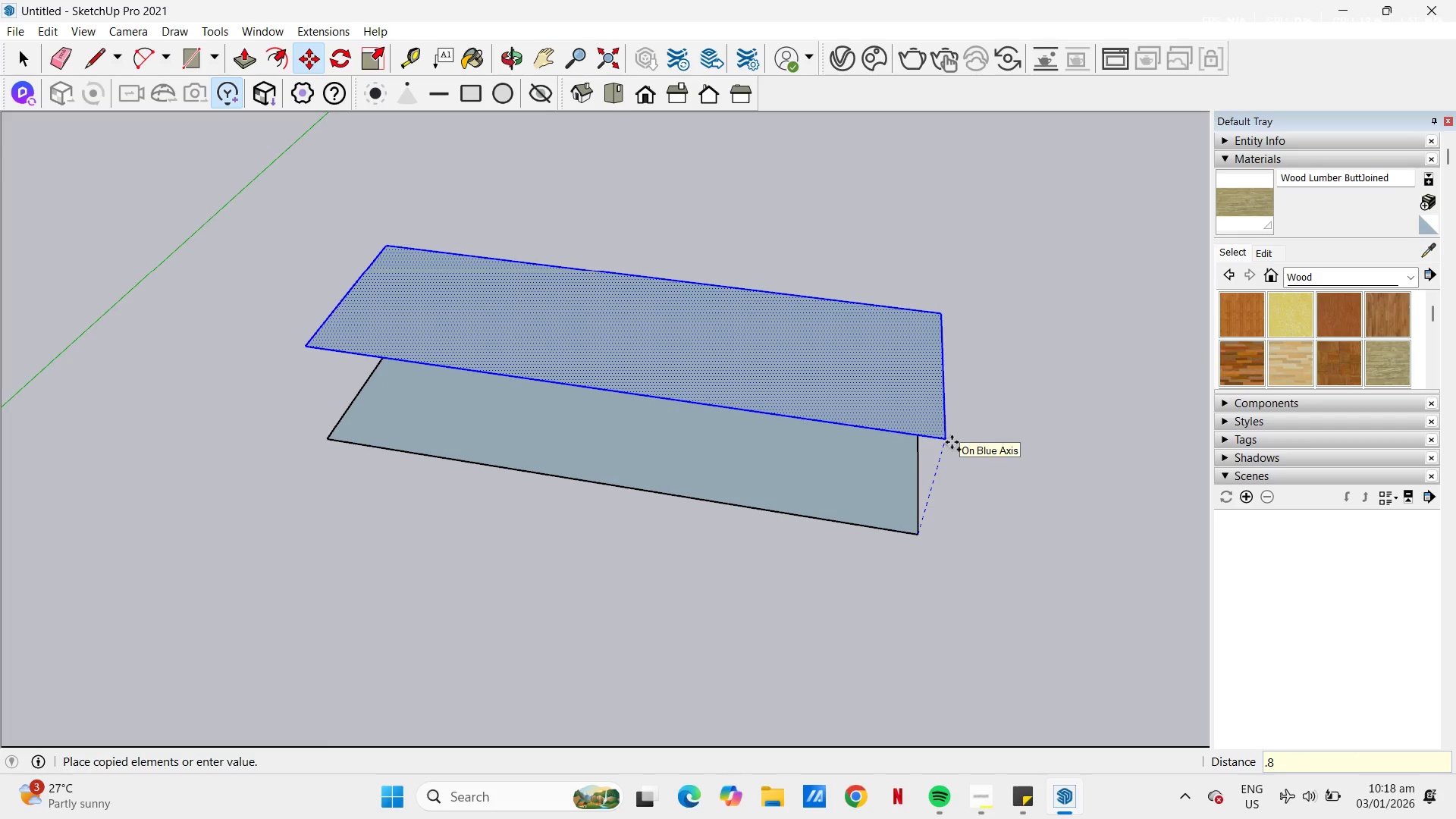 
key(NumpadEnter)
 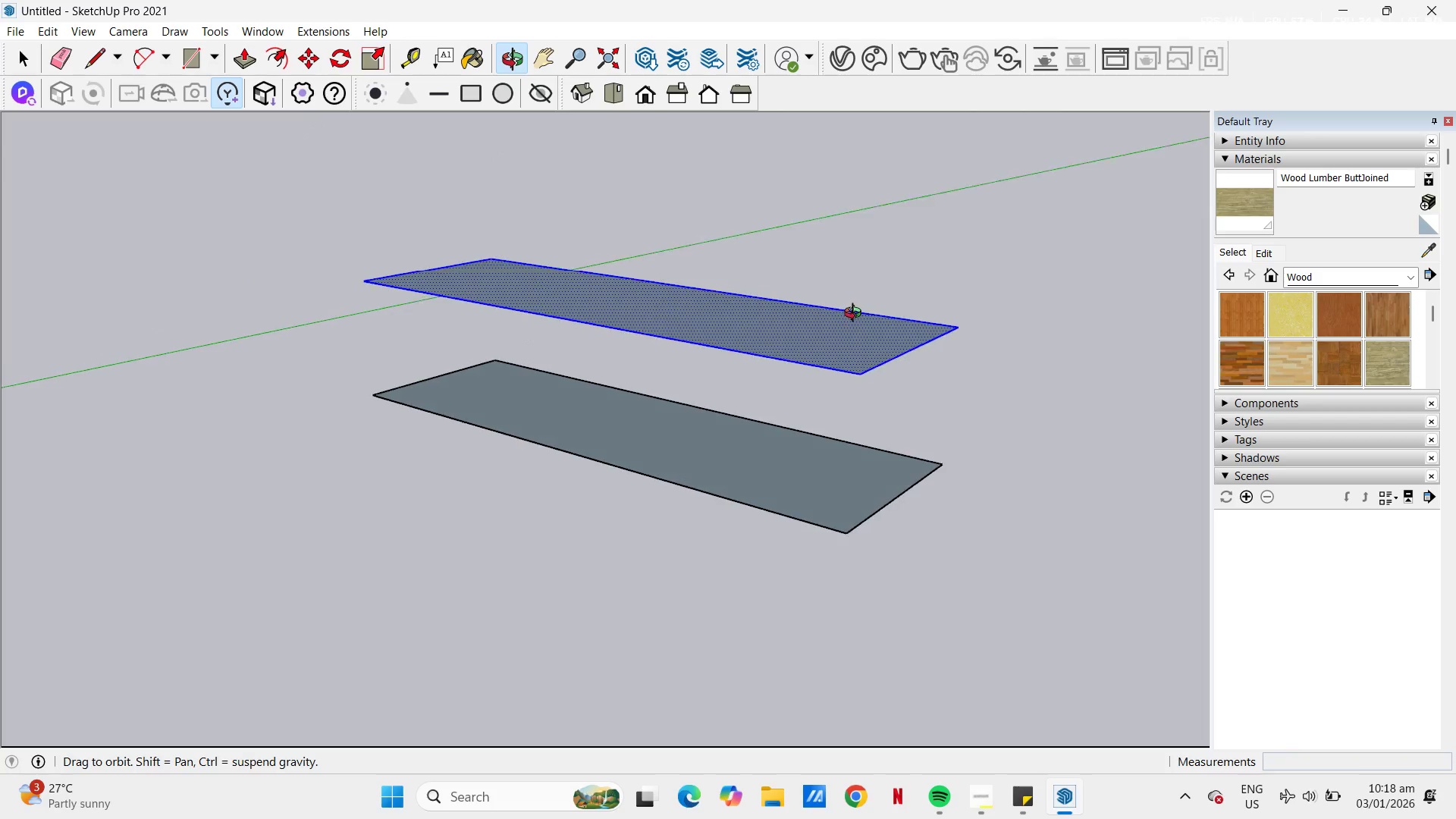 
key(Space)
 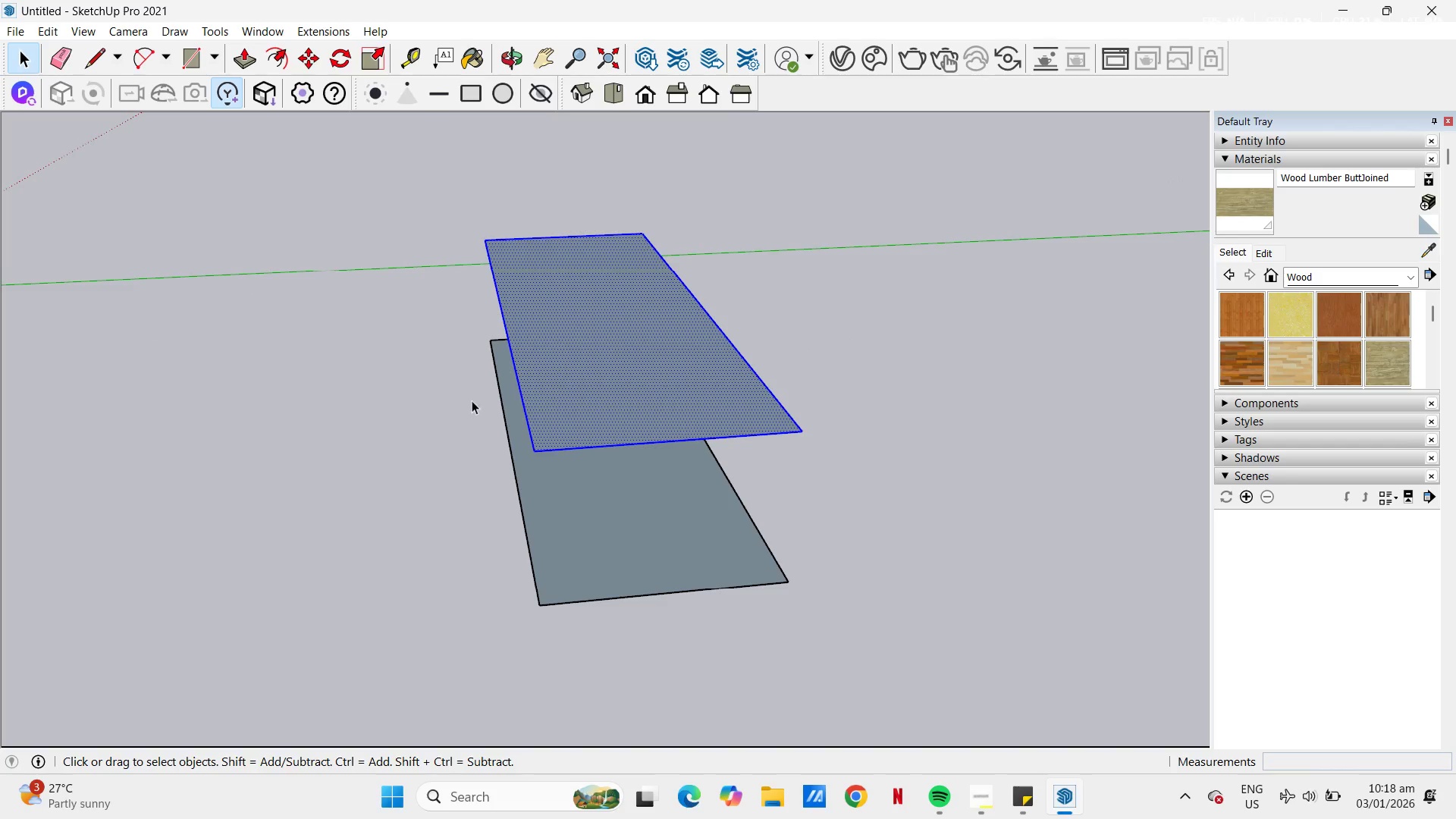 
wait(6.12)
 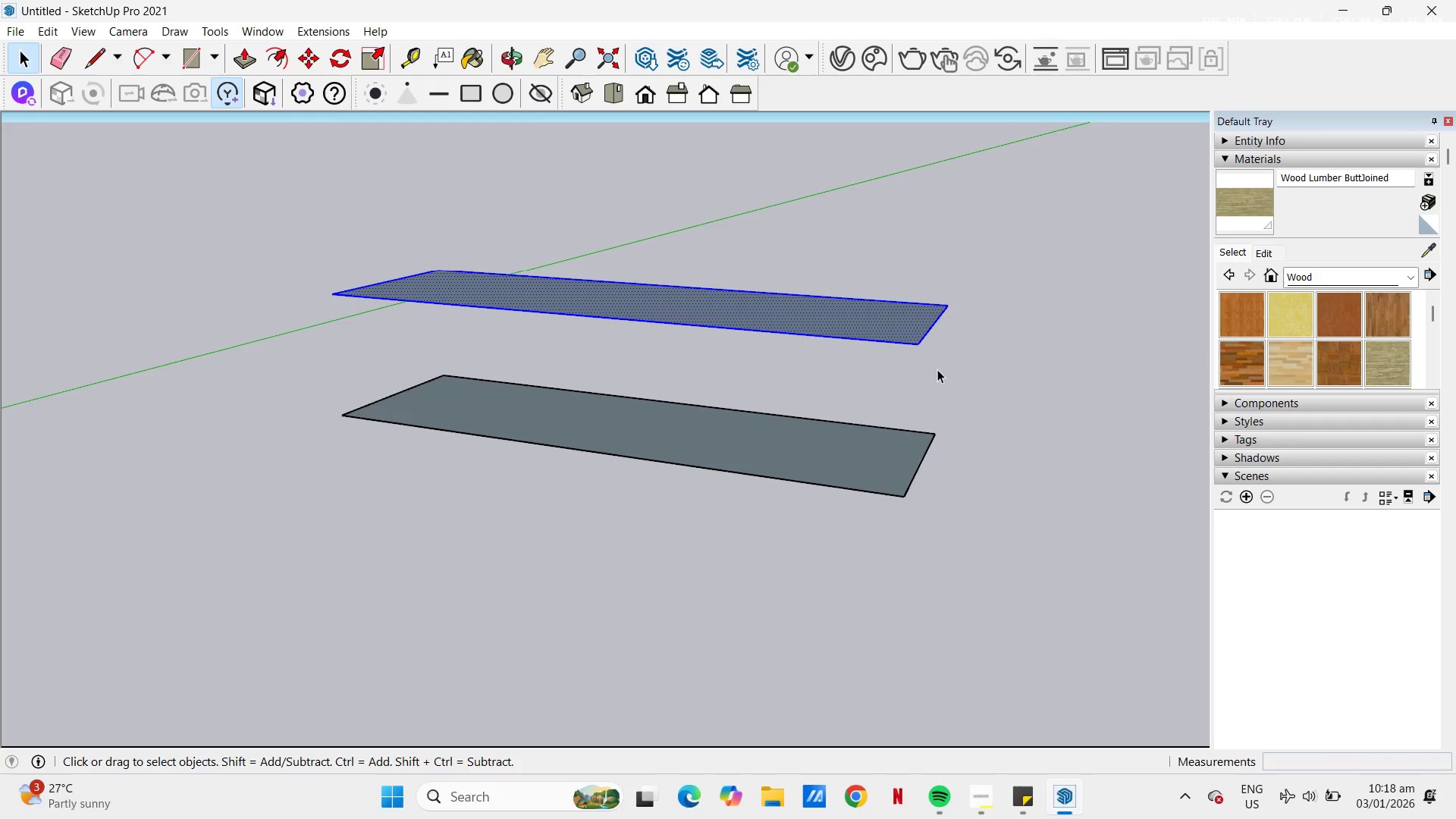 
key(T)
 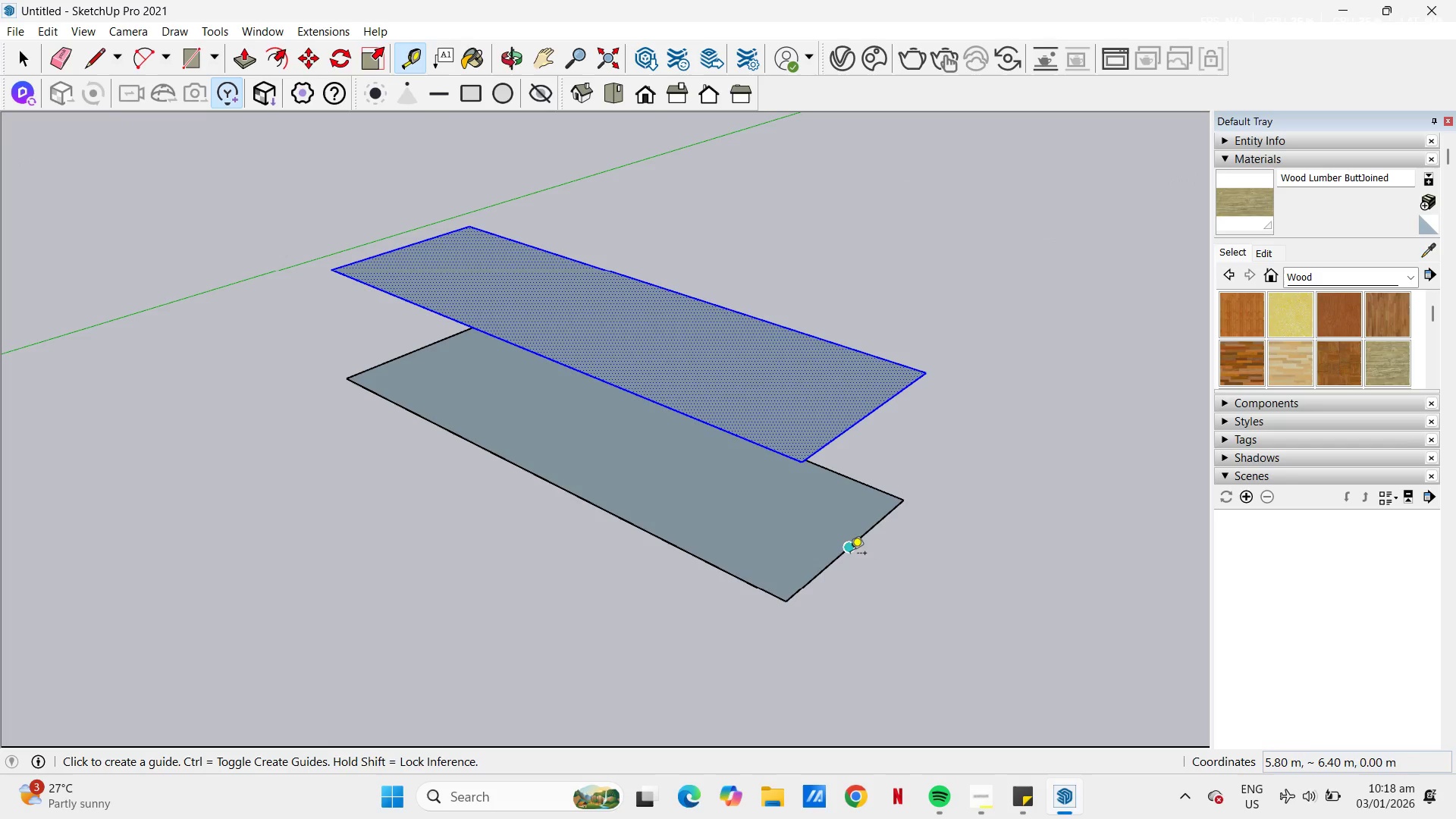 
left_click([844, 549])
 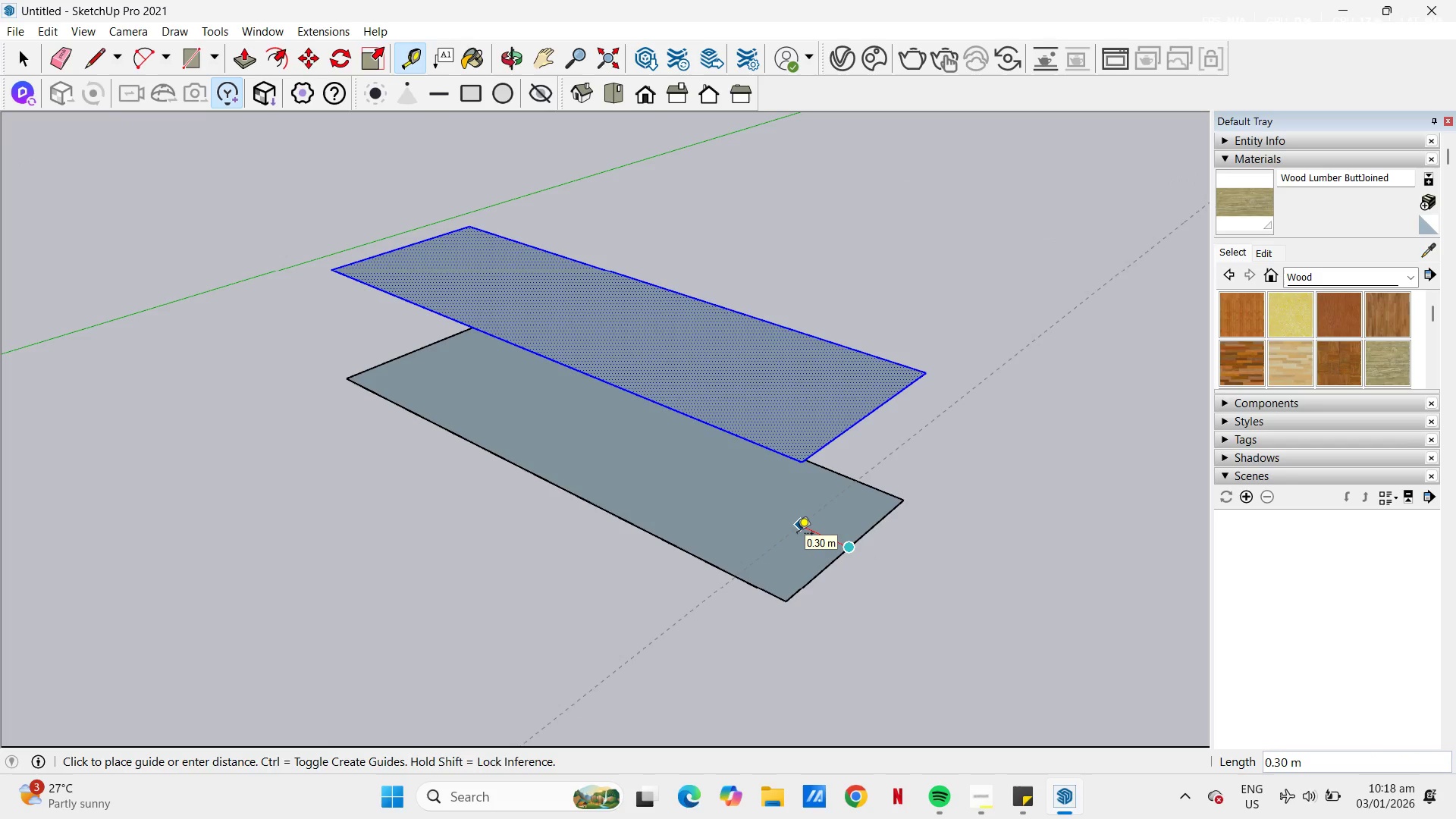 
key(NumpadDecimal)
 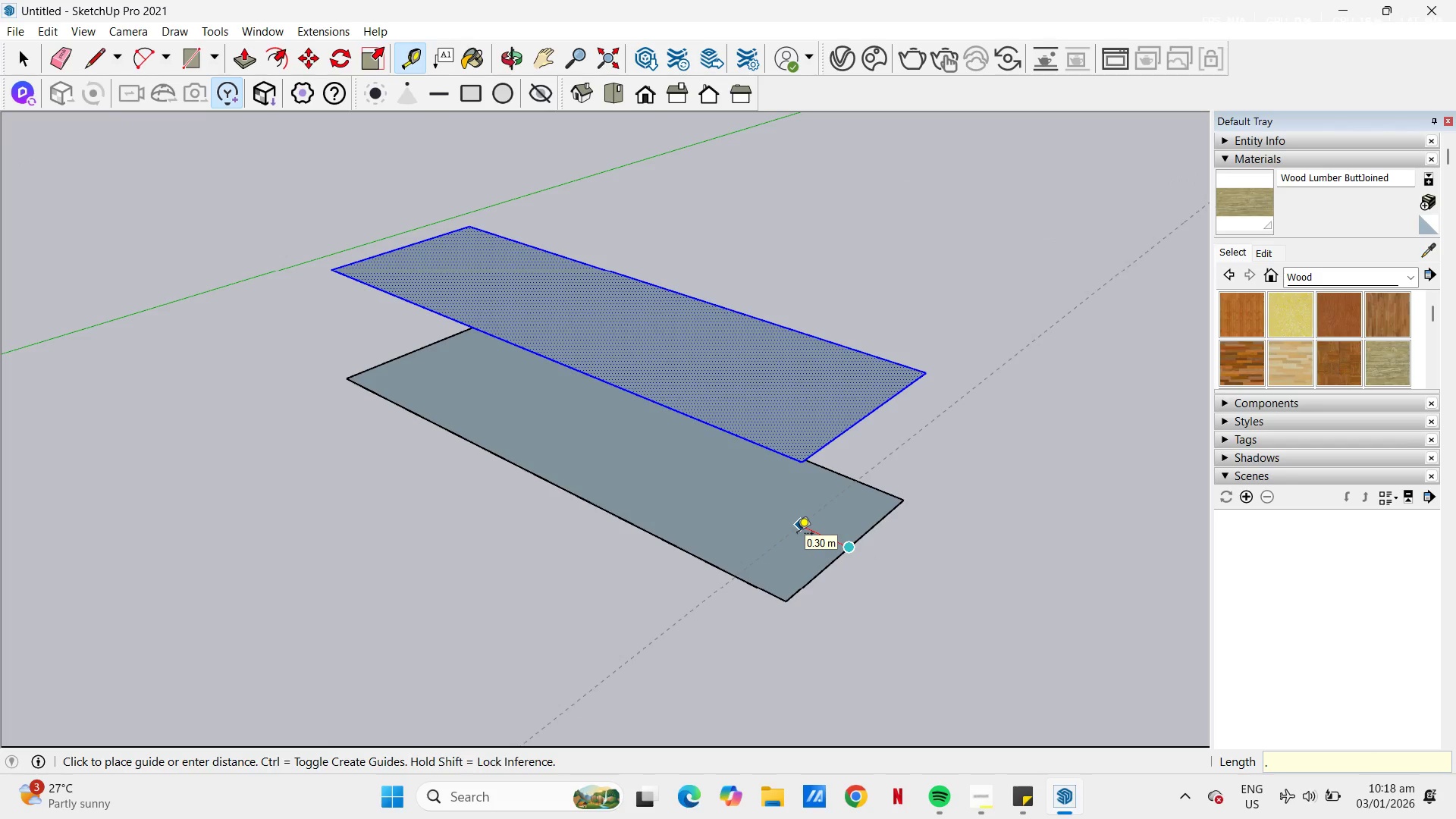 
key(Numpad3)
 